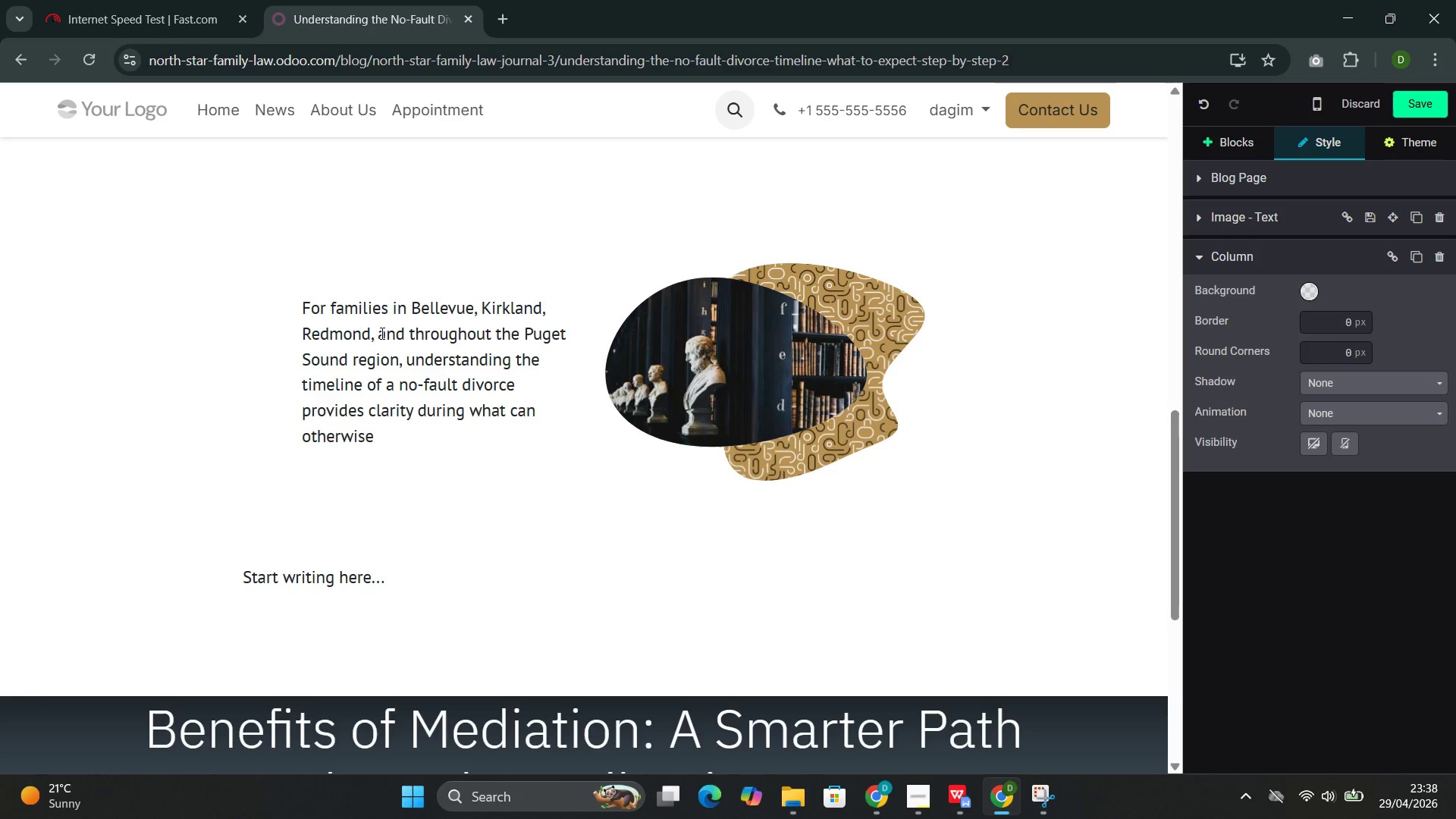 
type(d)
key(Backspace)
type(fell like an uncertain prec)
key(Backspace)
key(Backspace)
type(ocess)
 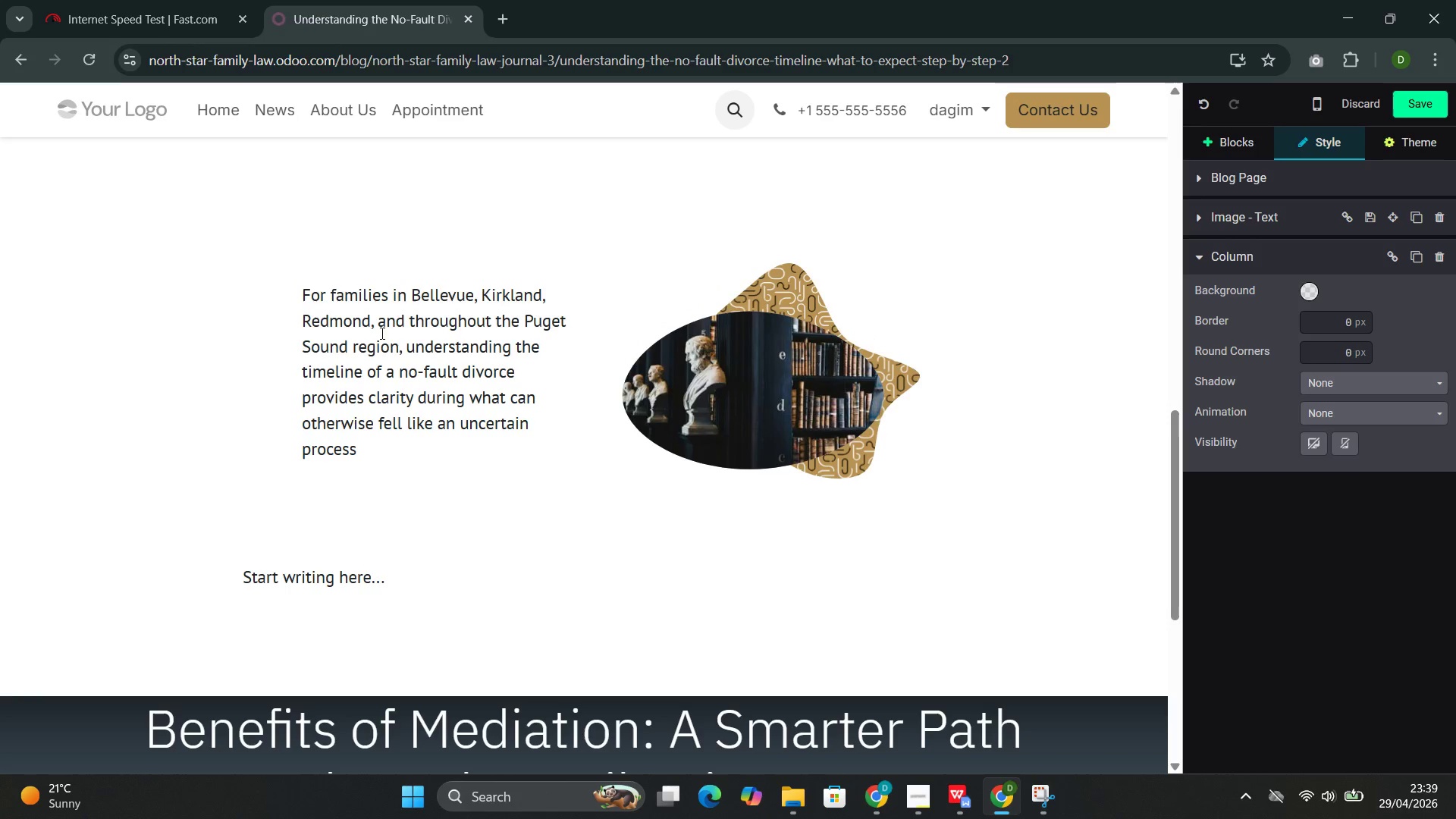 
wait(45.91)
 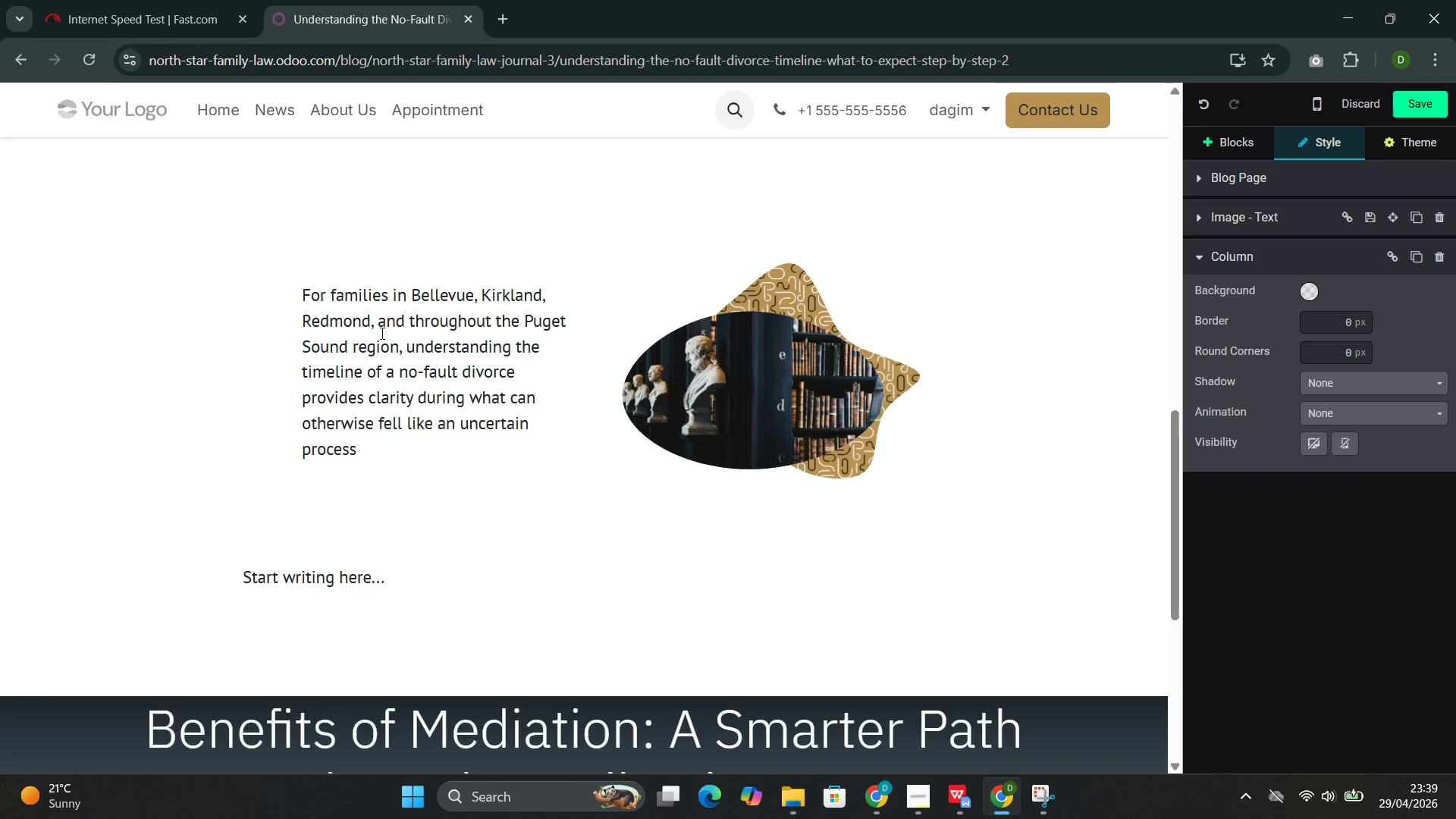 
key(Space)
 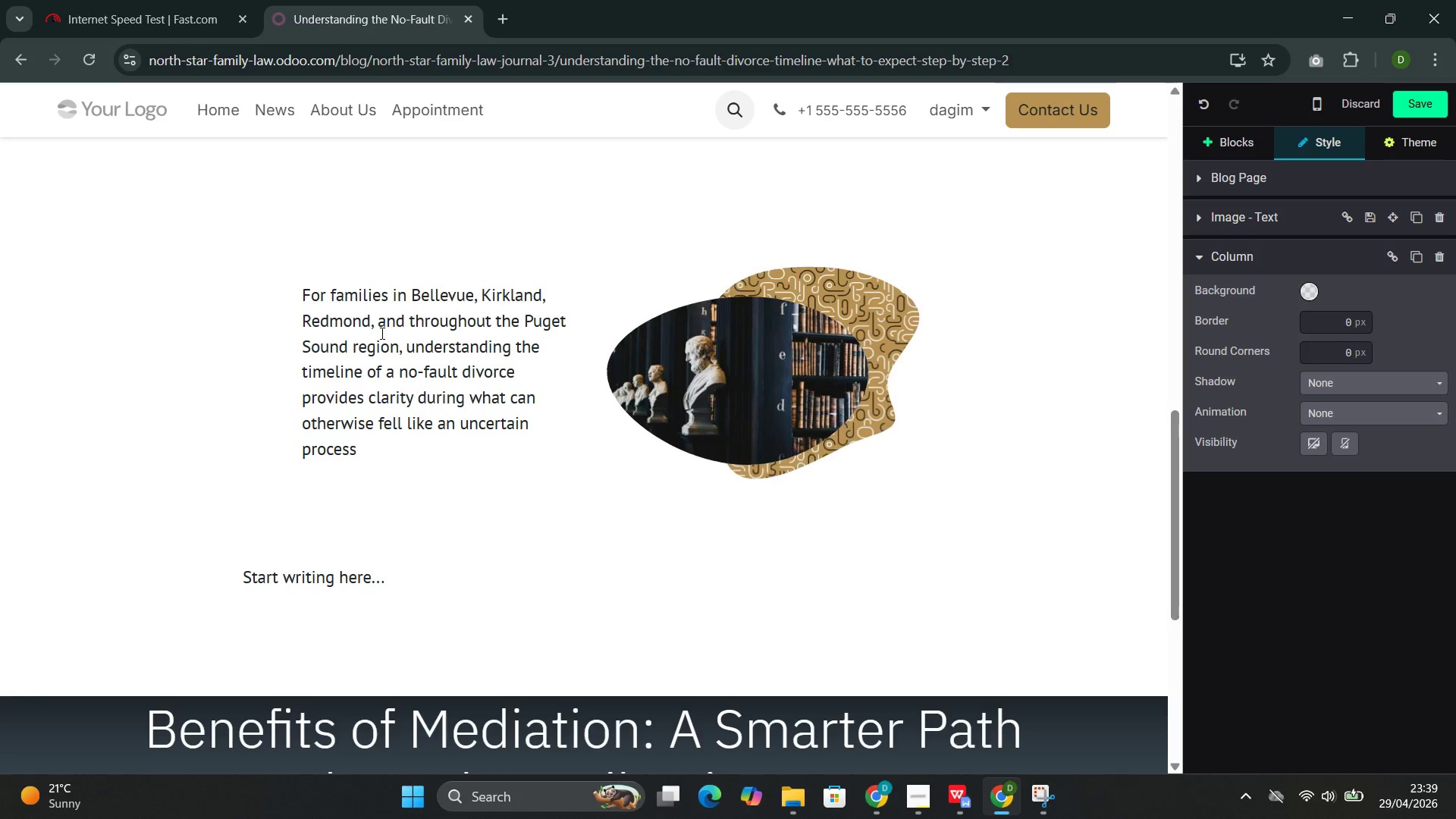 
wait(9.89)
 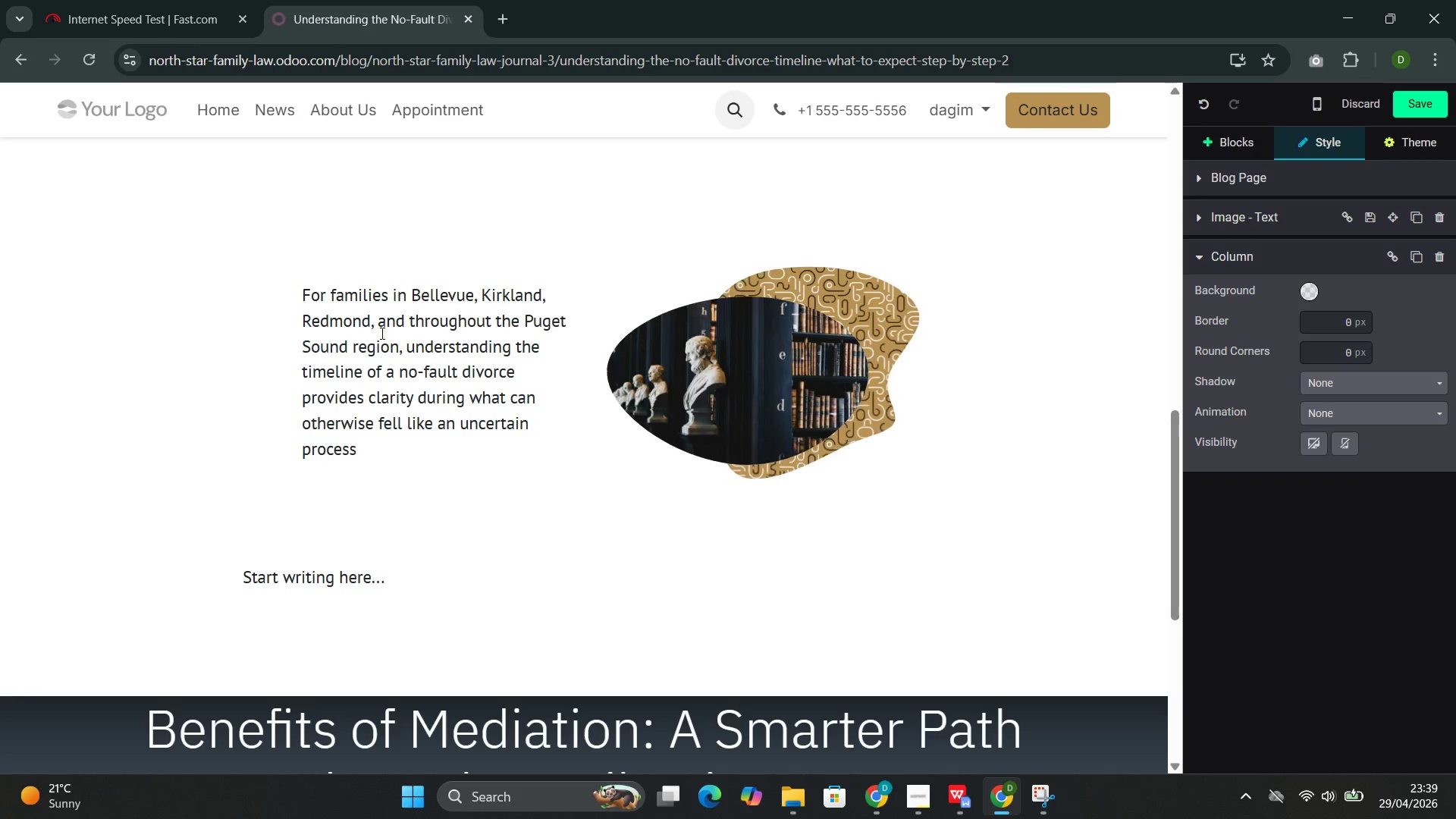 
key(Backspace)
type(. This )
 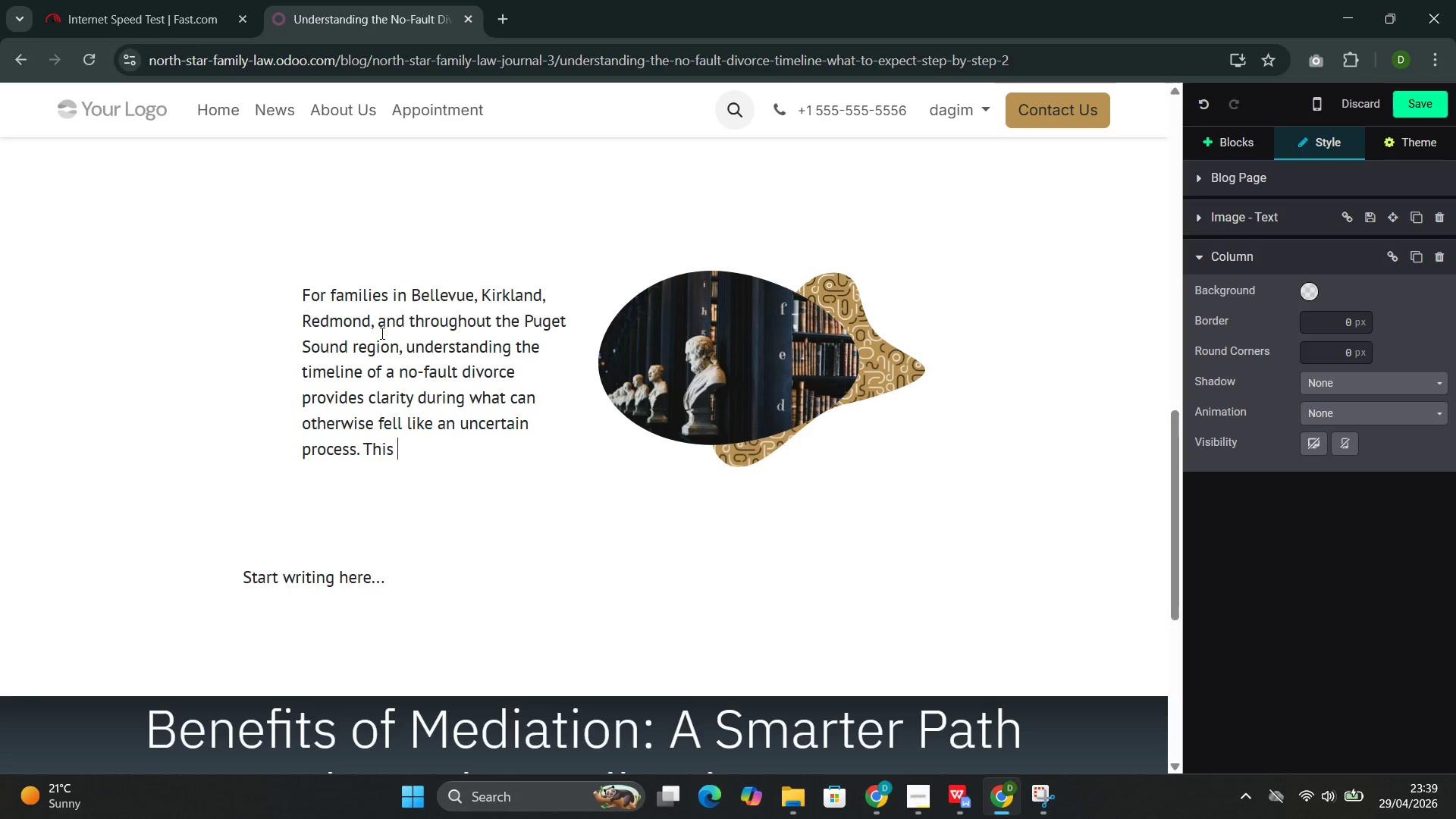 
wait(10.02)
 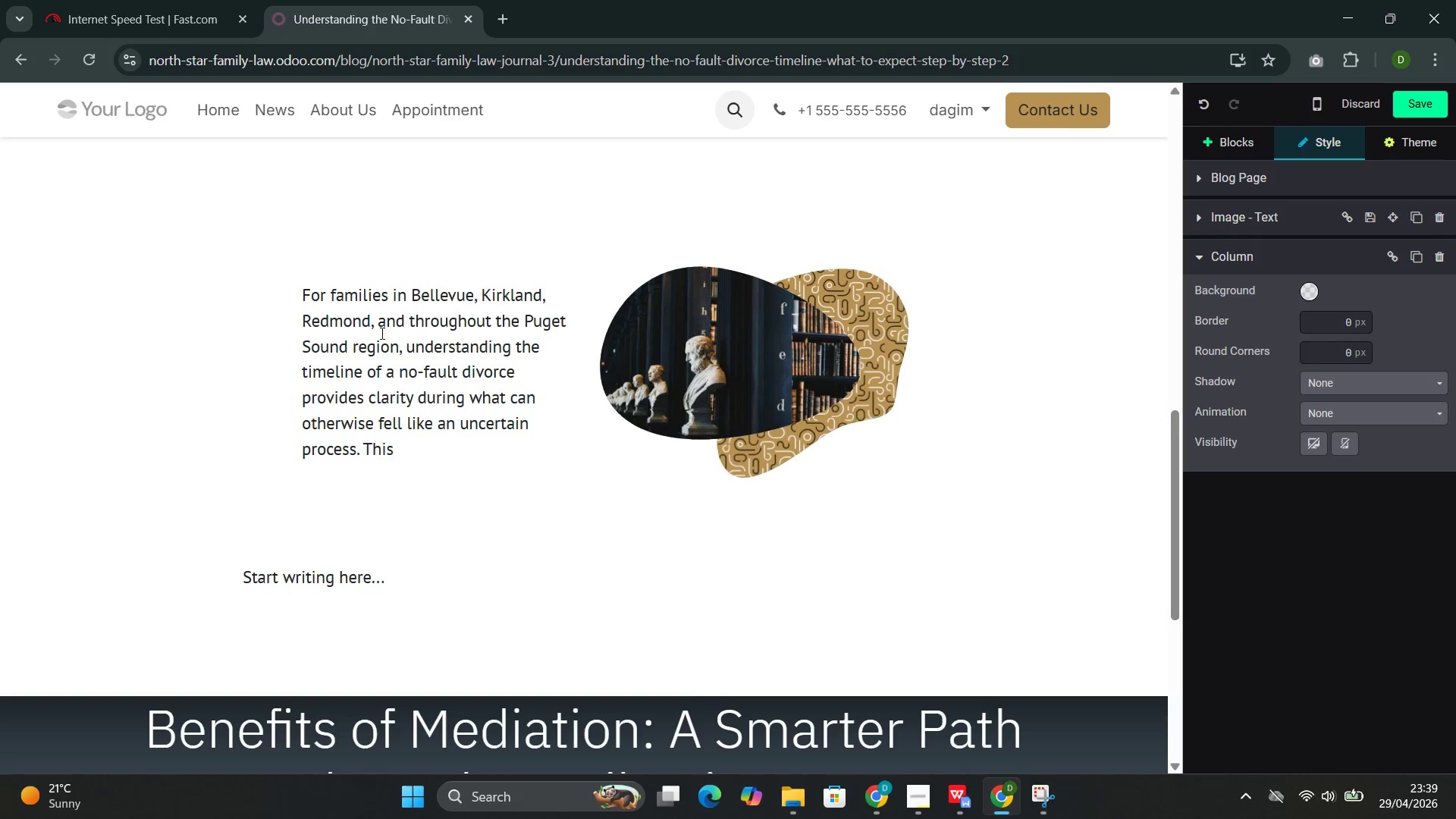 
type(post explains how no-fult )
 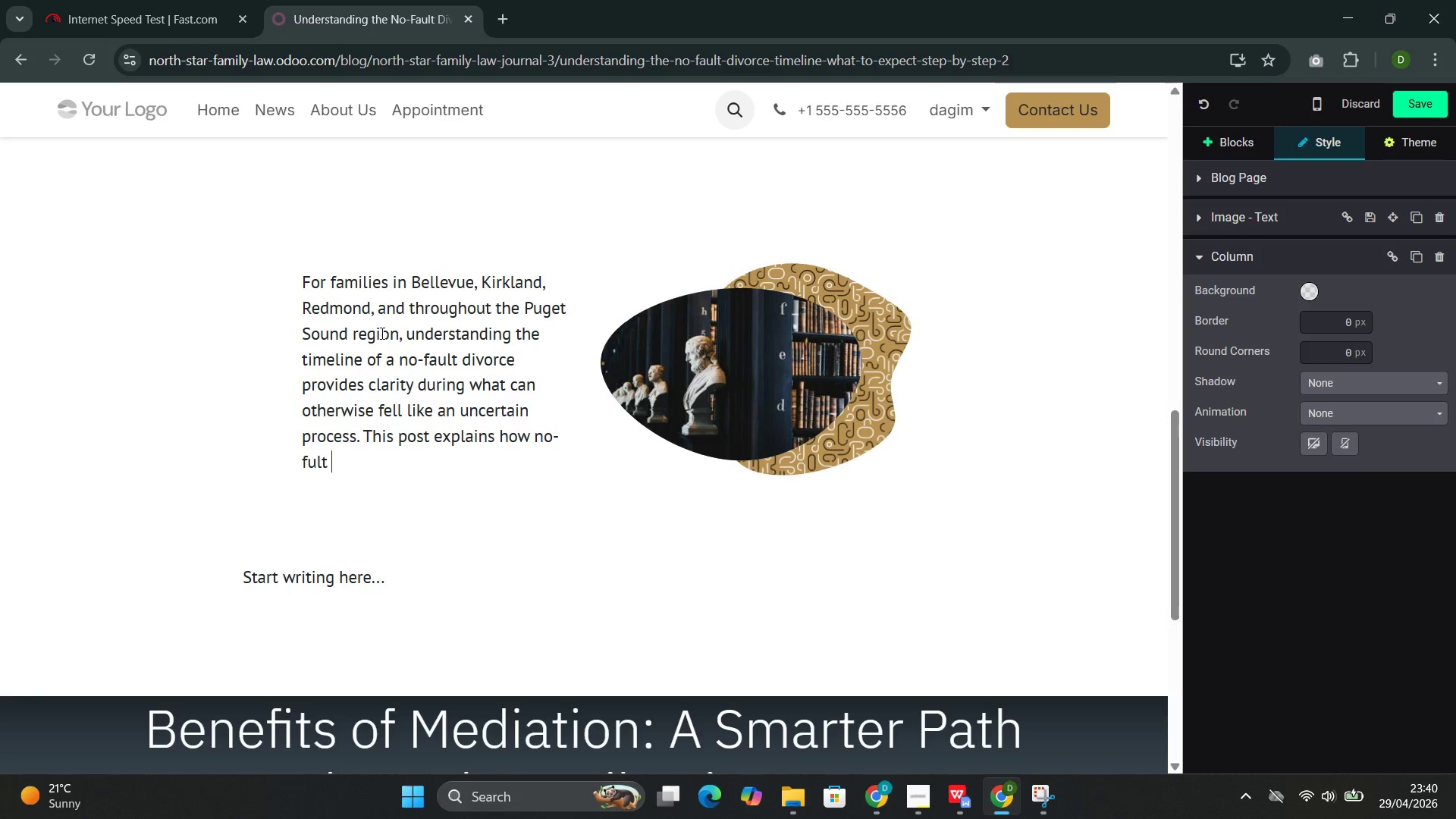 
type(di)
 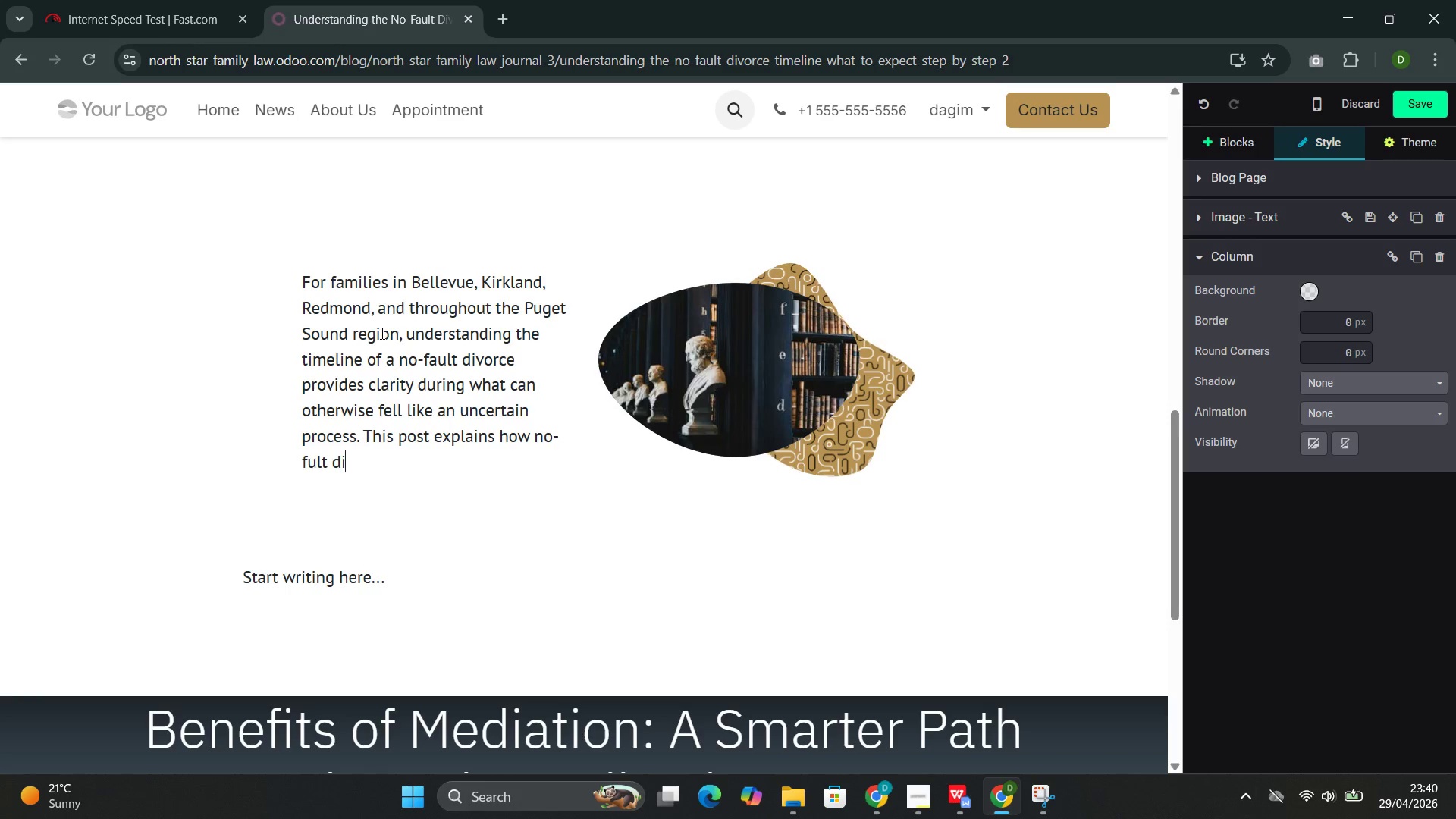 
key(ArrowLeft)
 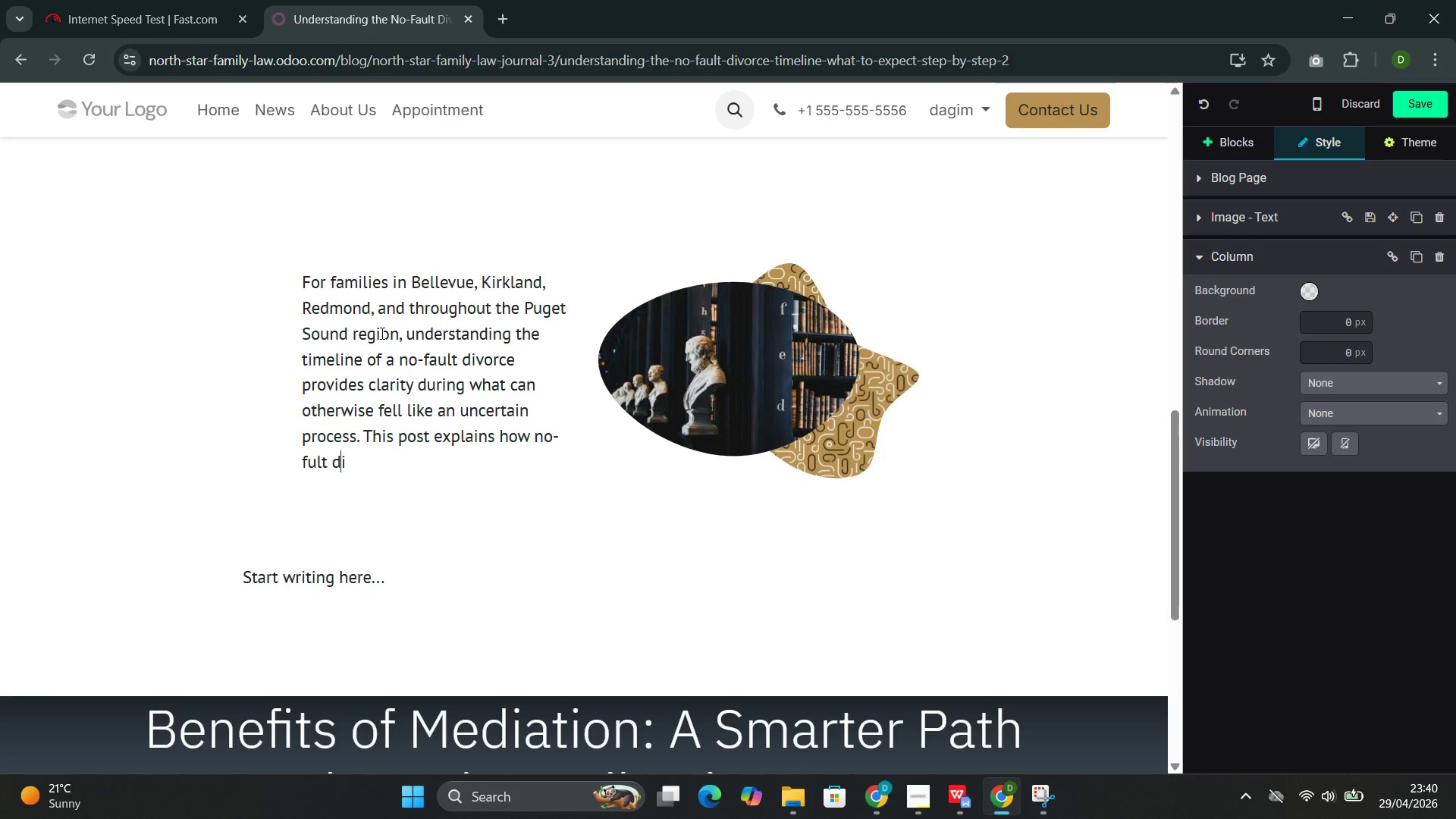 
key(ArrowLeft)
 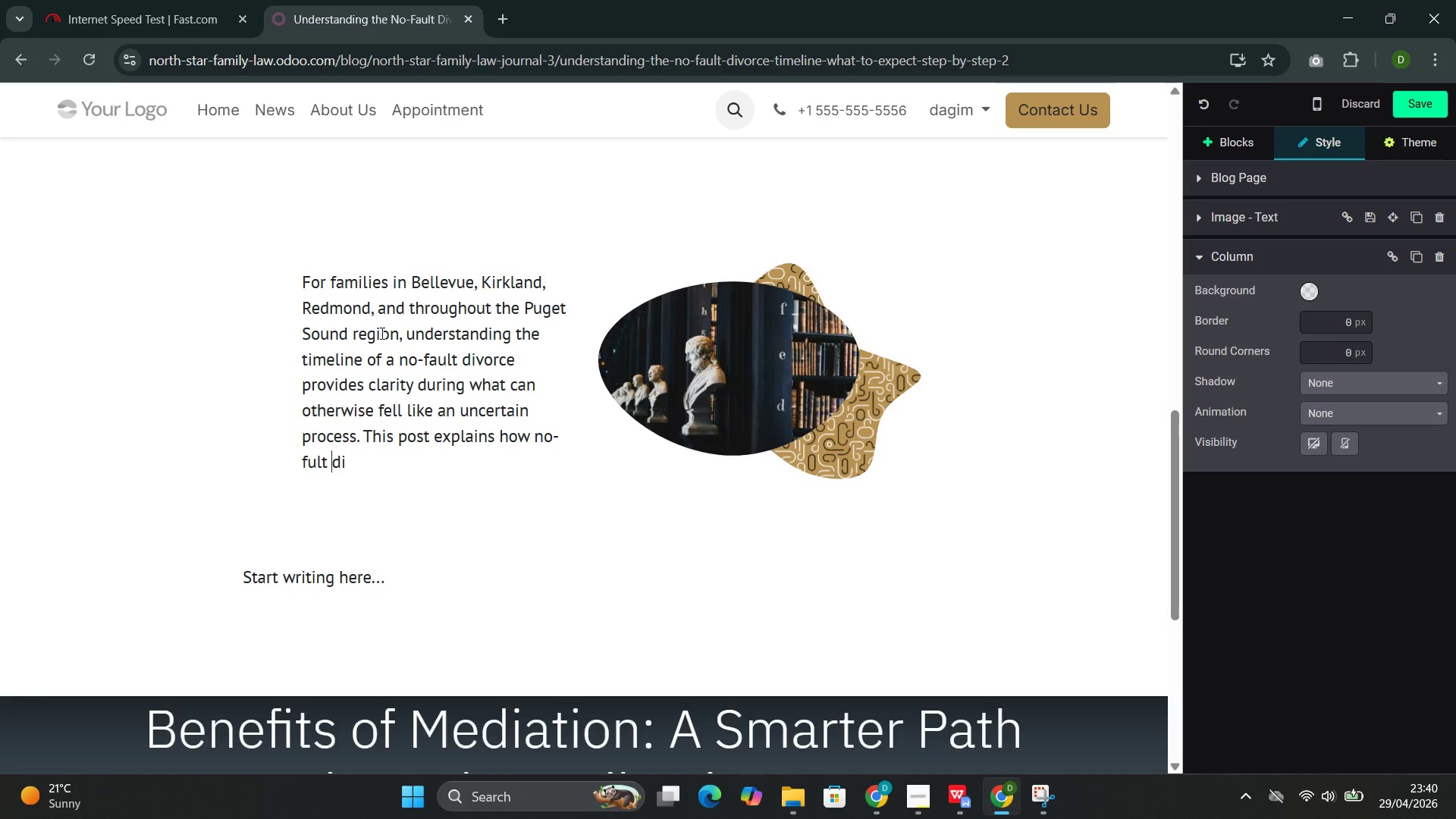 
key(ArrowLeft)
 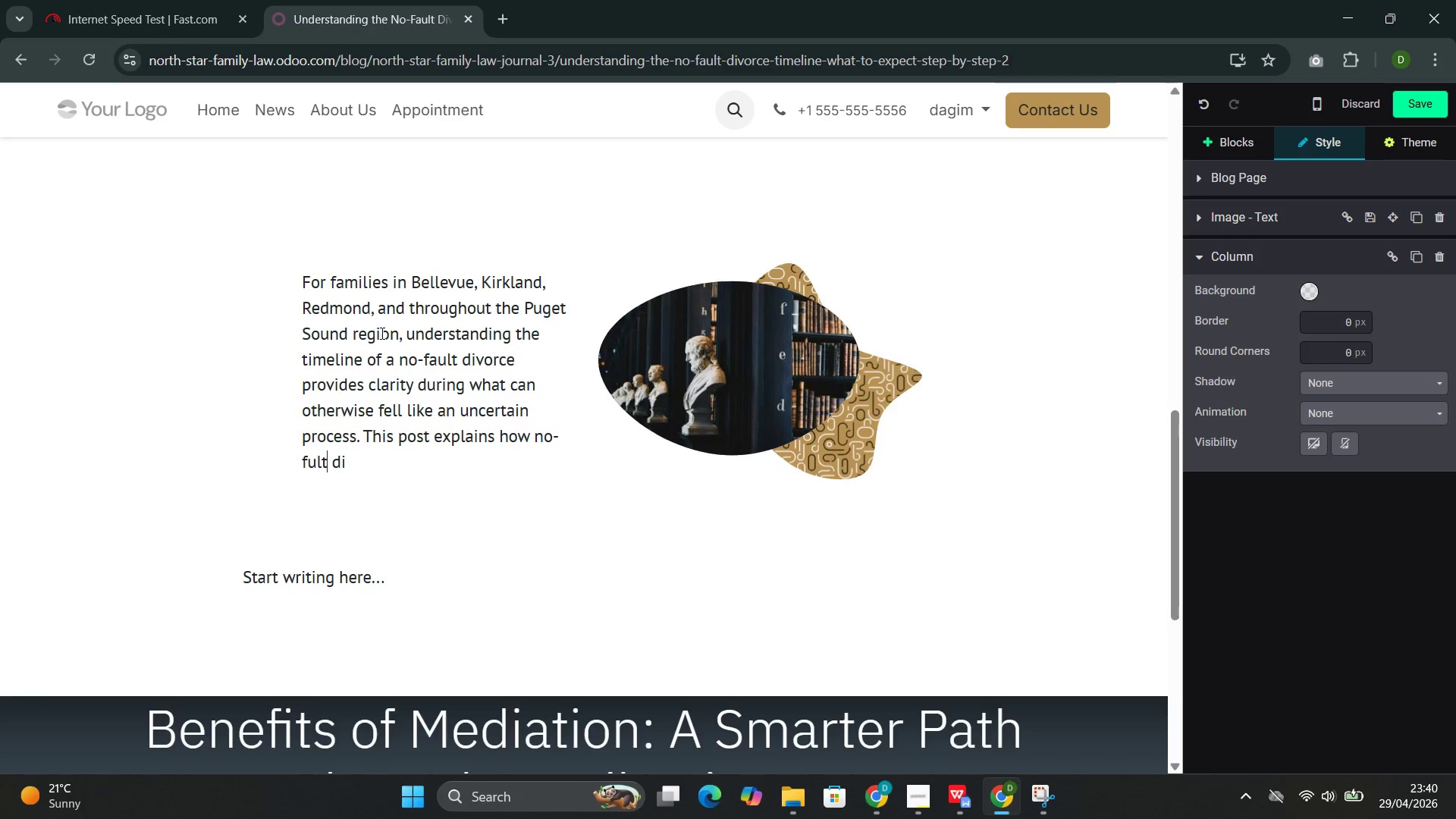 
key(ArrowLeft)
 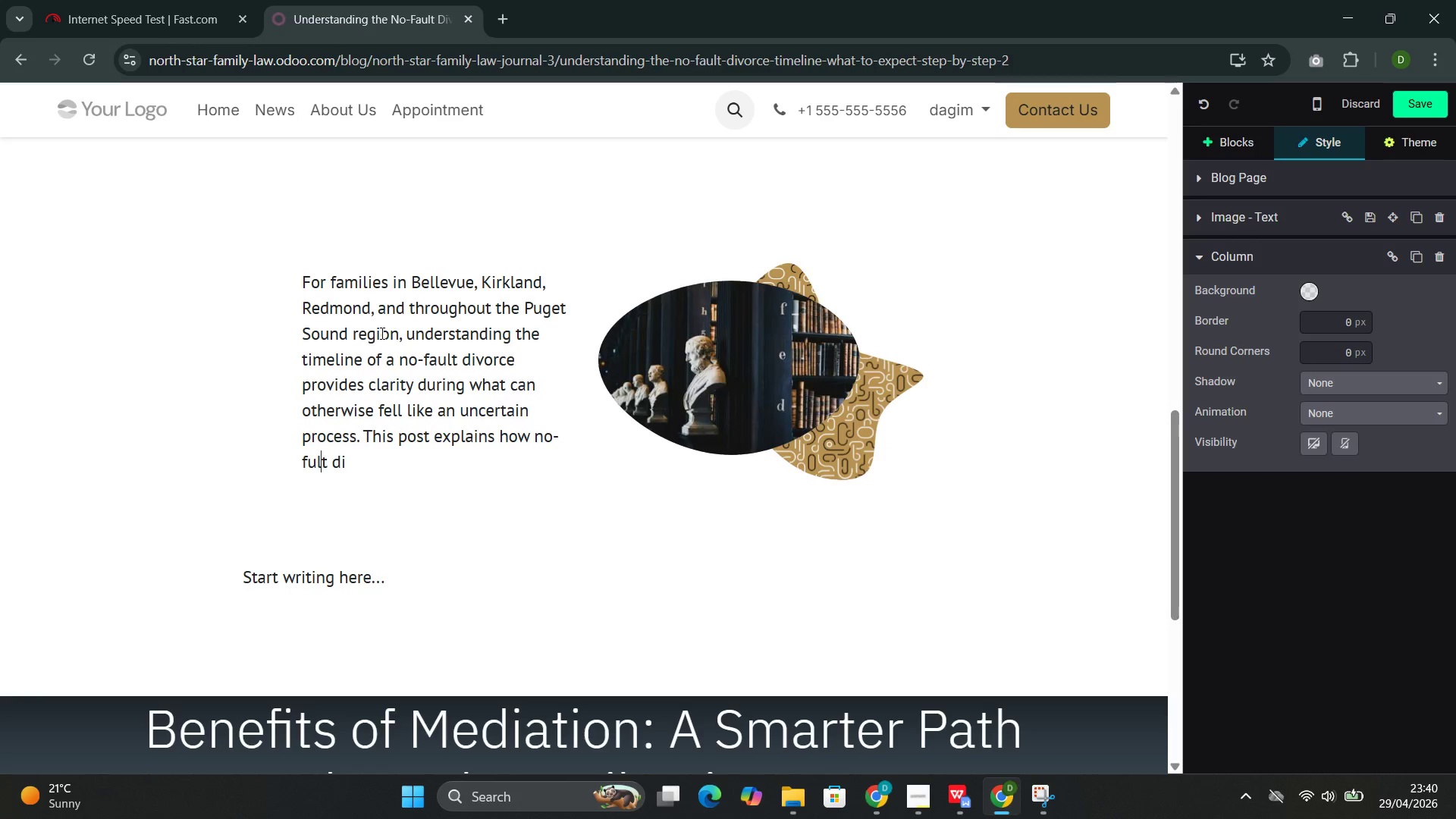 
key(ArrowLeft)
 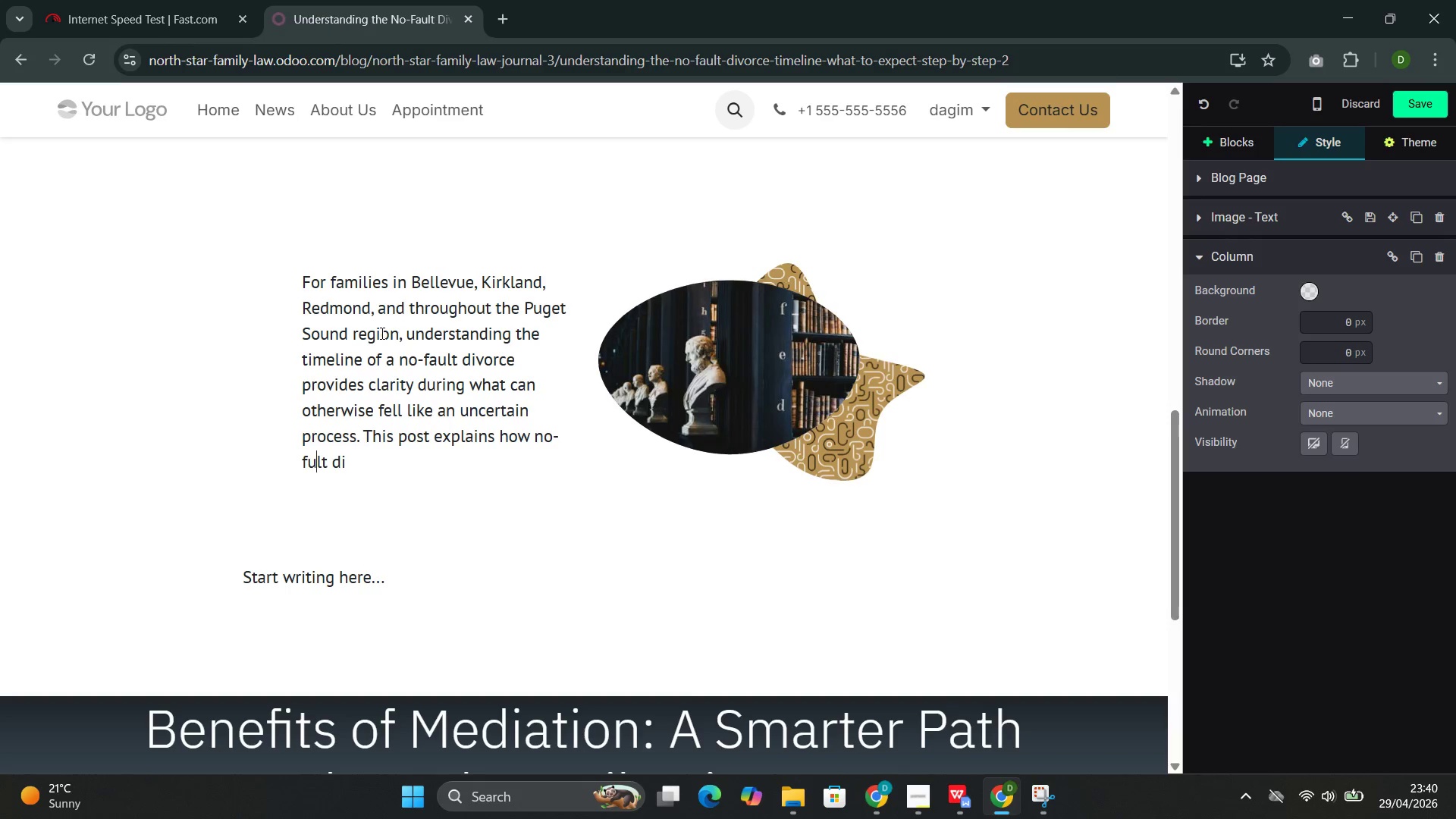 
key(ArrowLeft)
 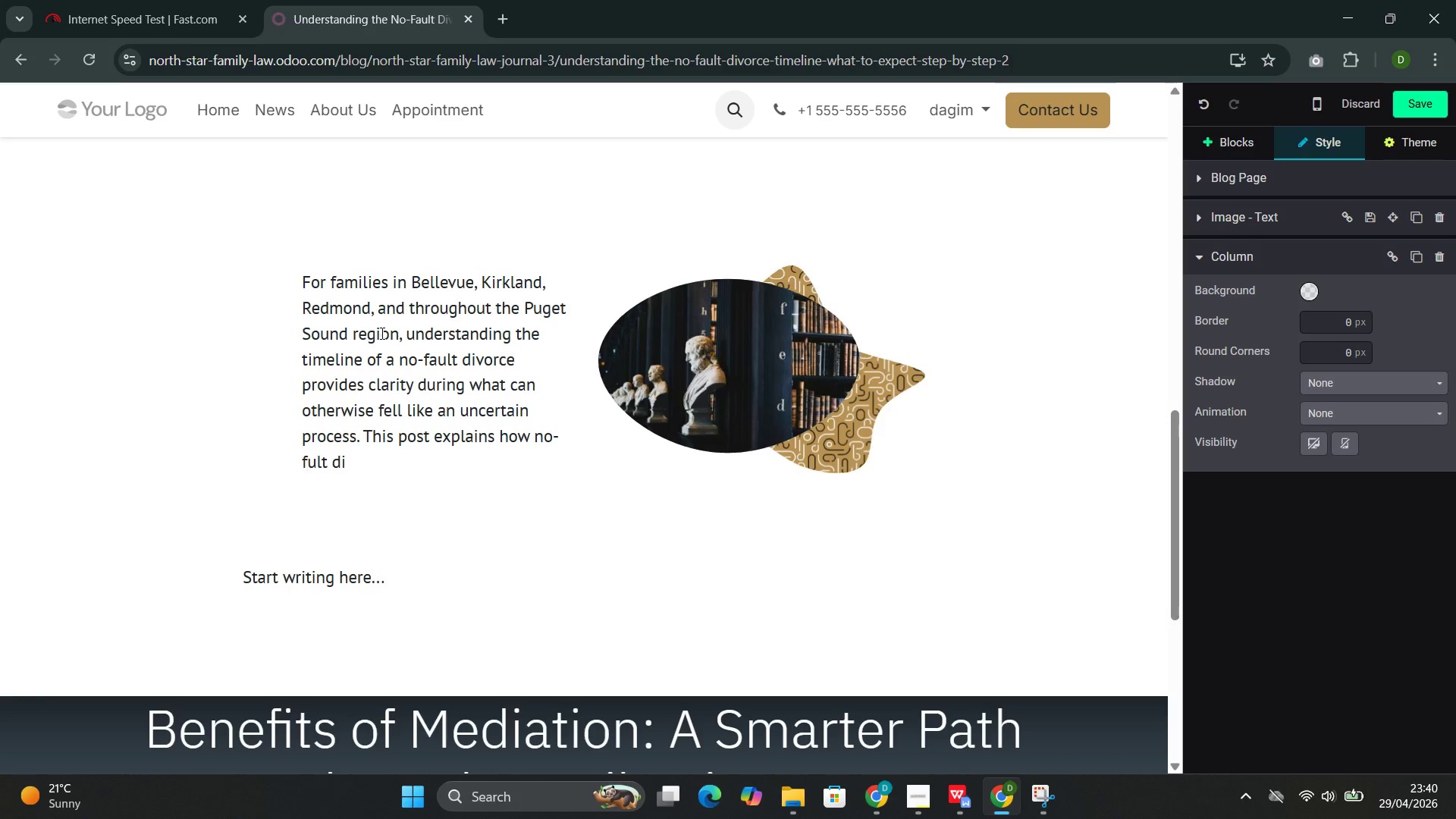 
key(A)
 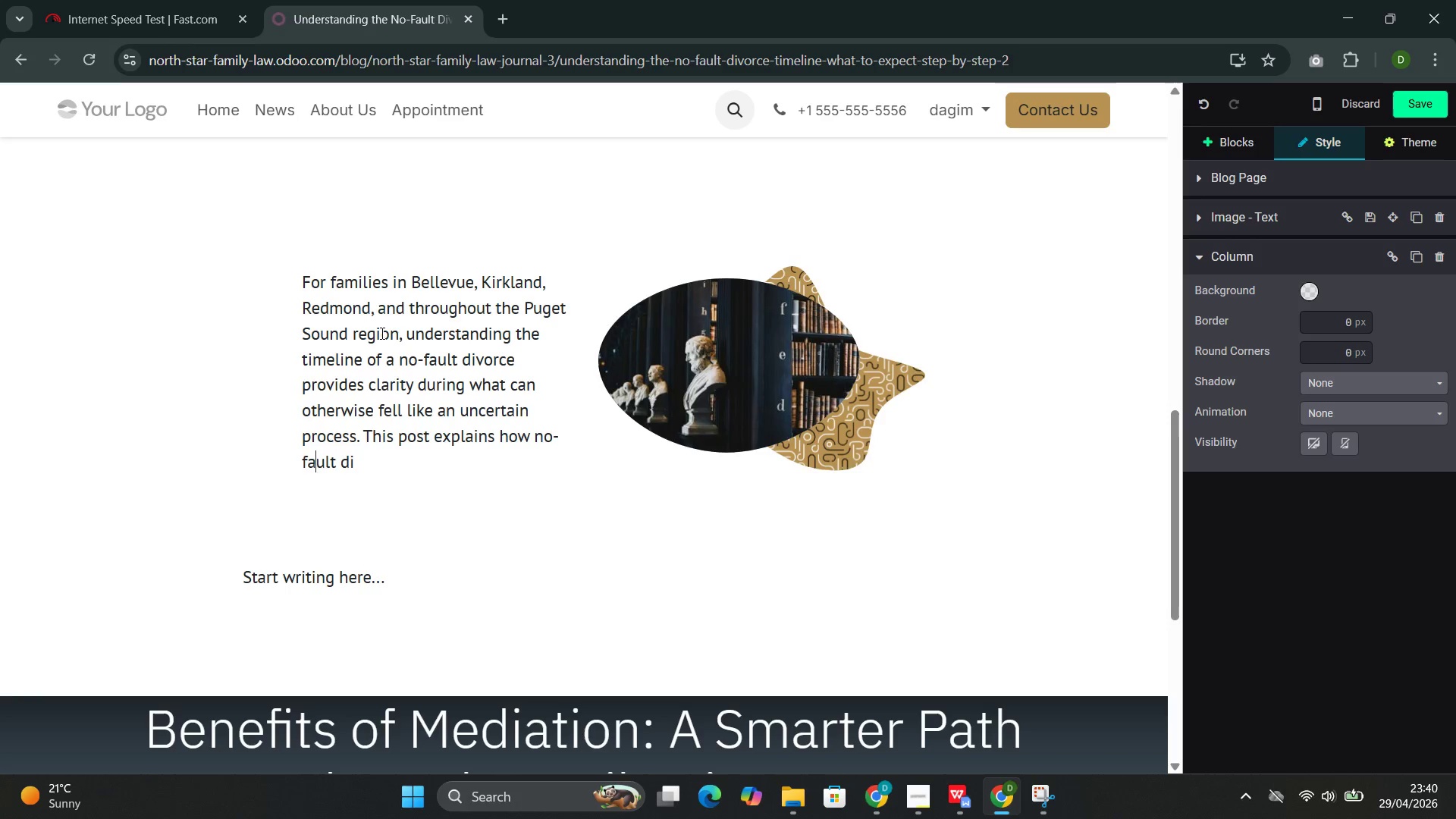 
key(ArrowRight)
 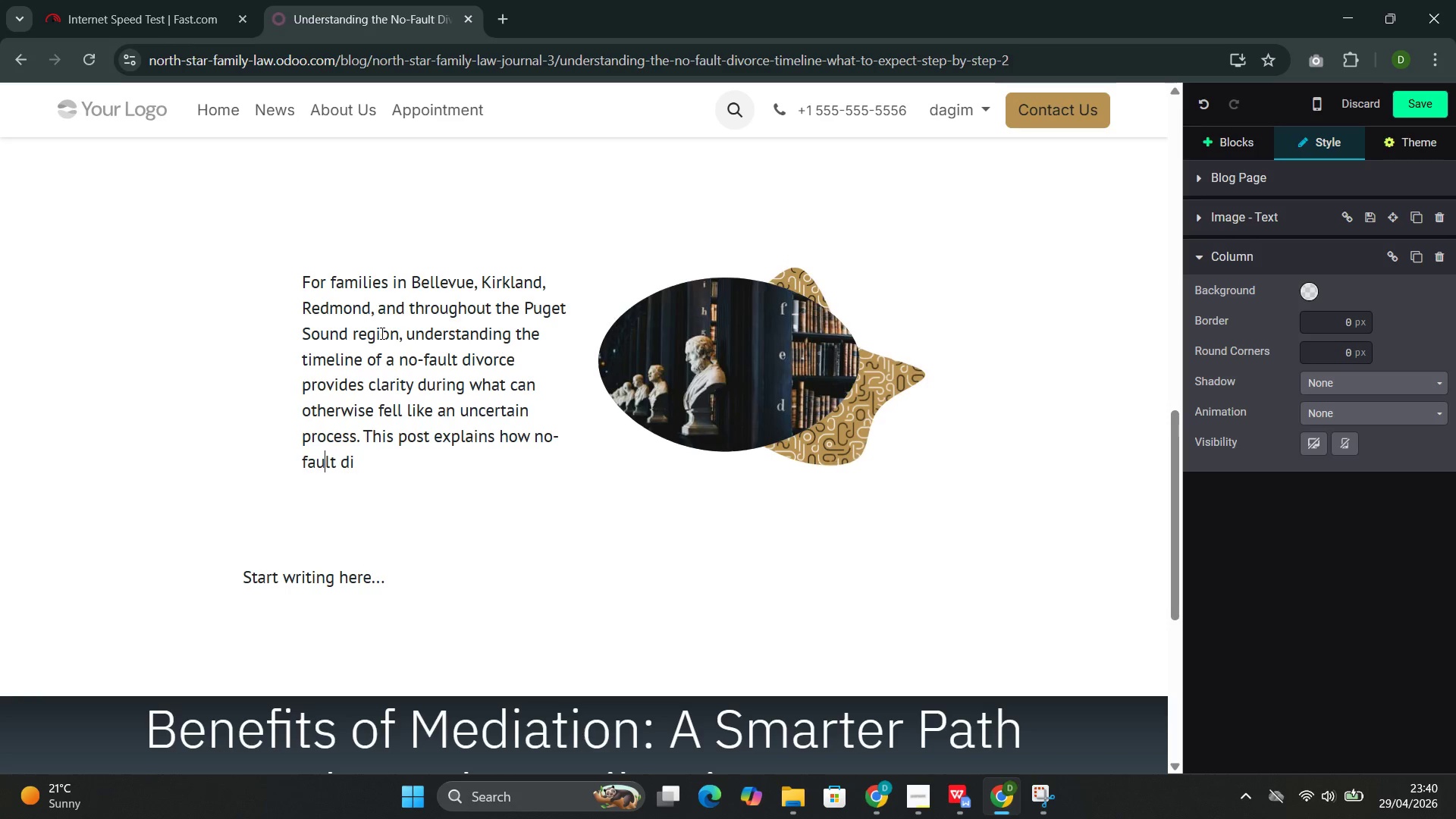 
key(ArrowRight)
 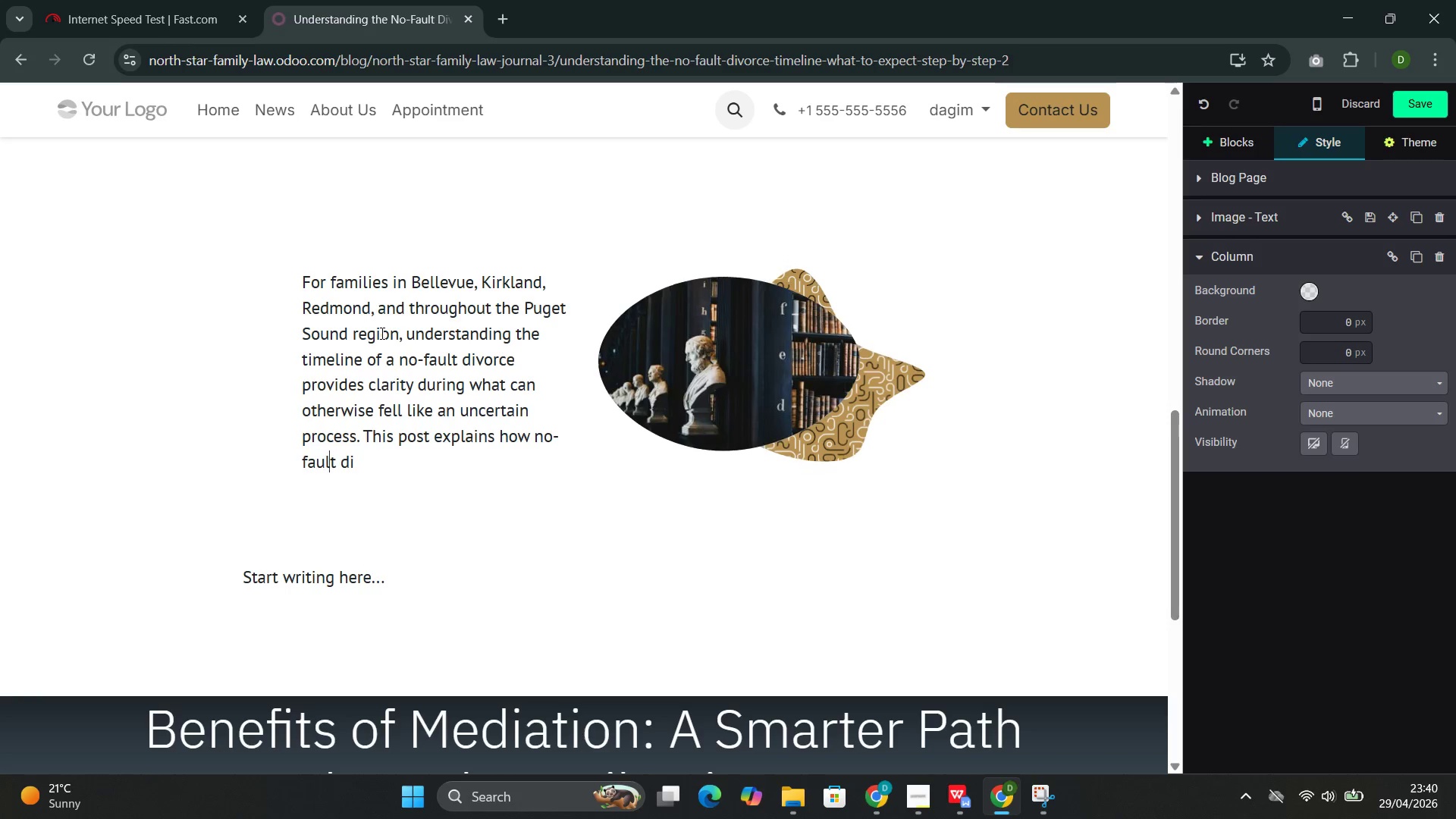 
key(ArrowRight)
 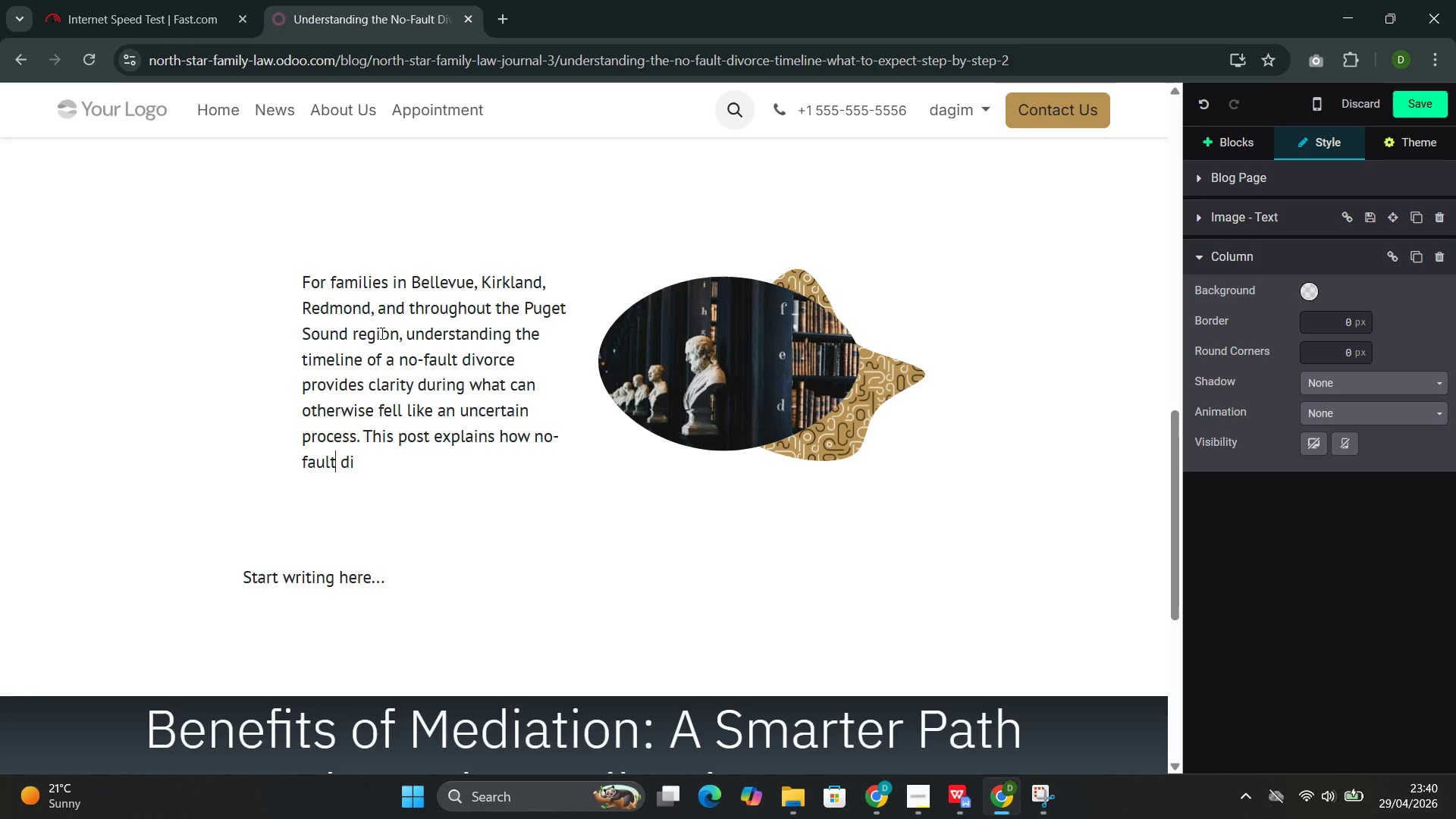 
key(ArrowRight)
 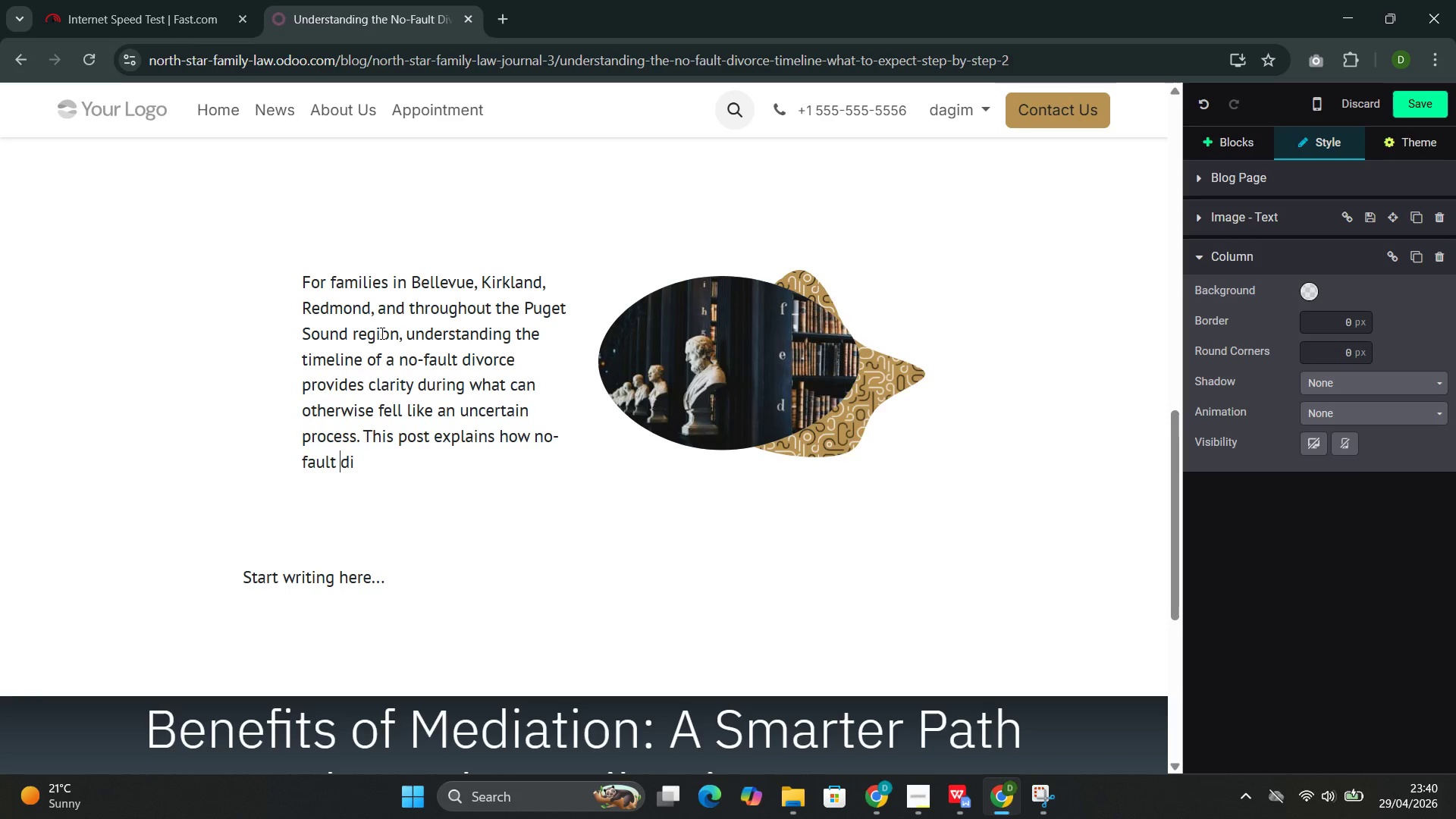 
key(ArrowRight)
 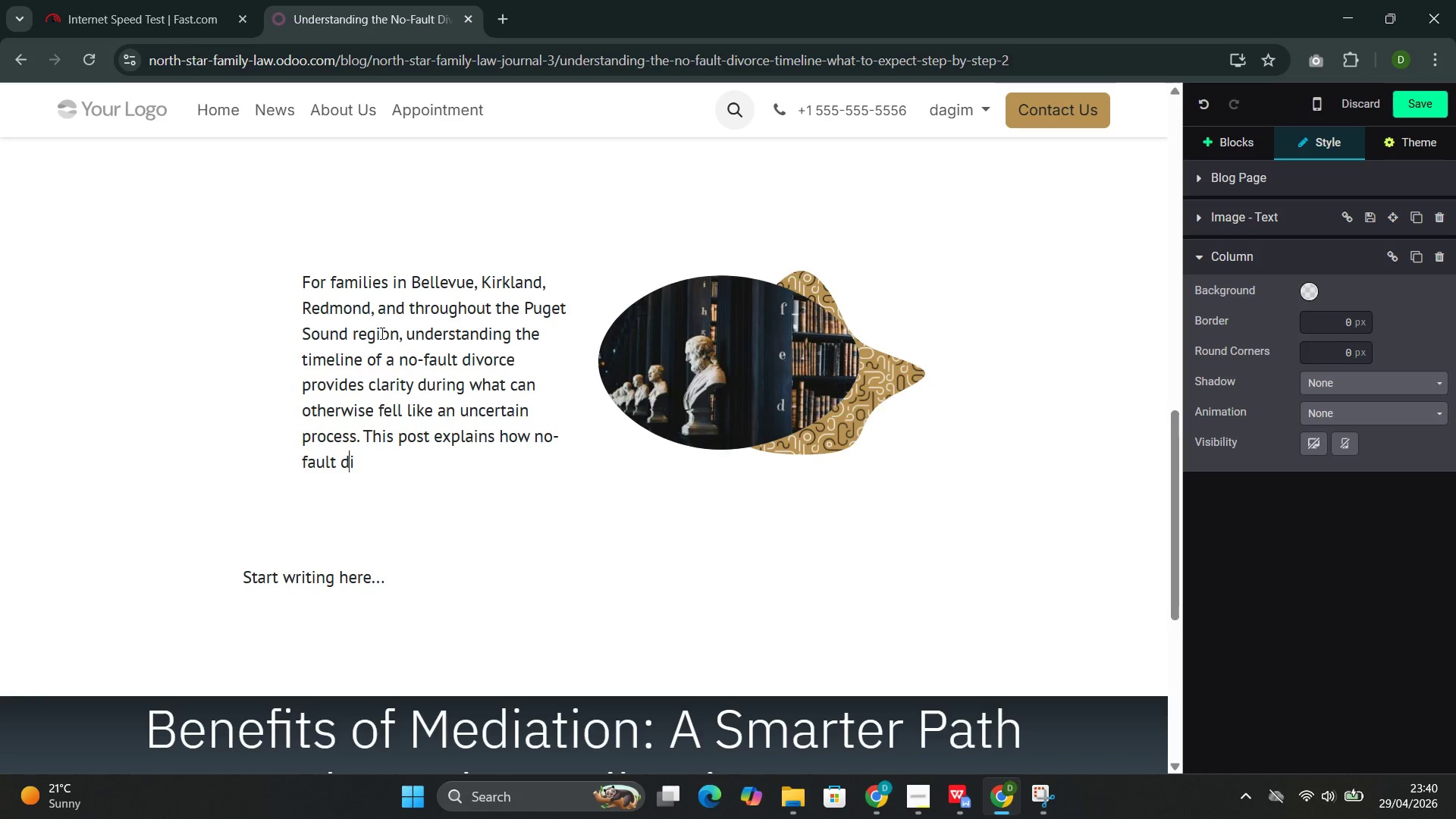 
key(ArrowRight)
 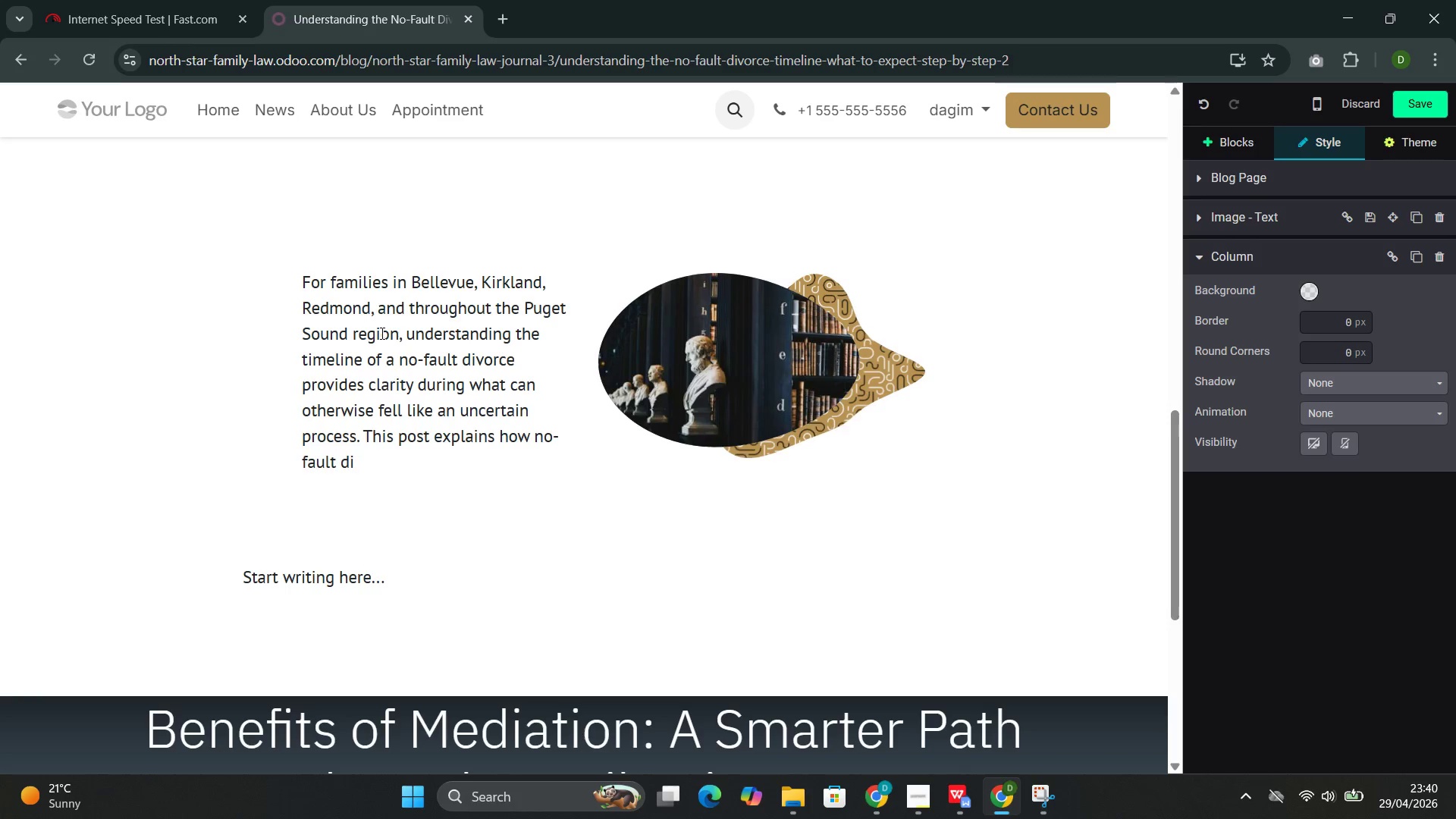 
type(vorce works)
 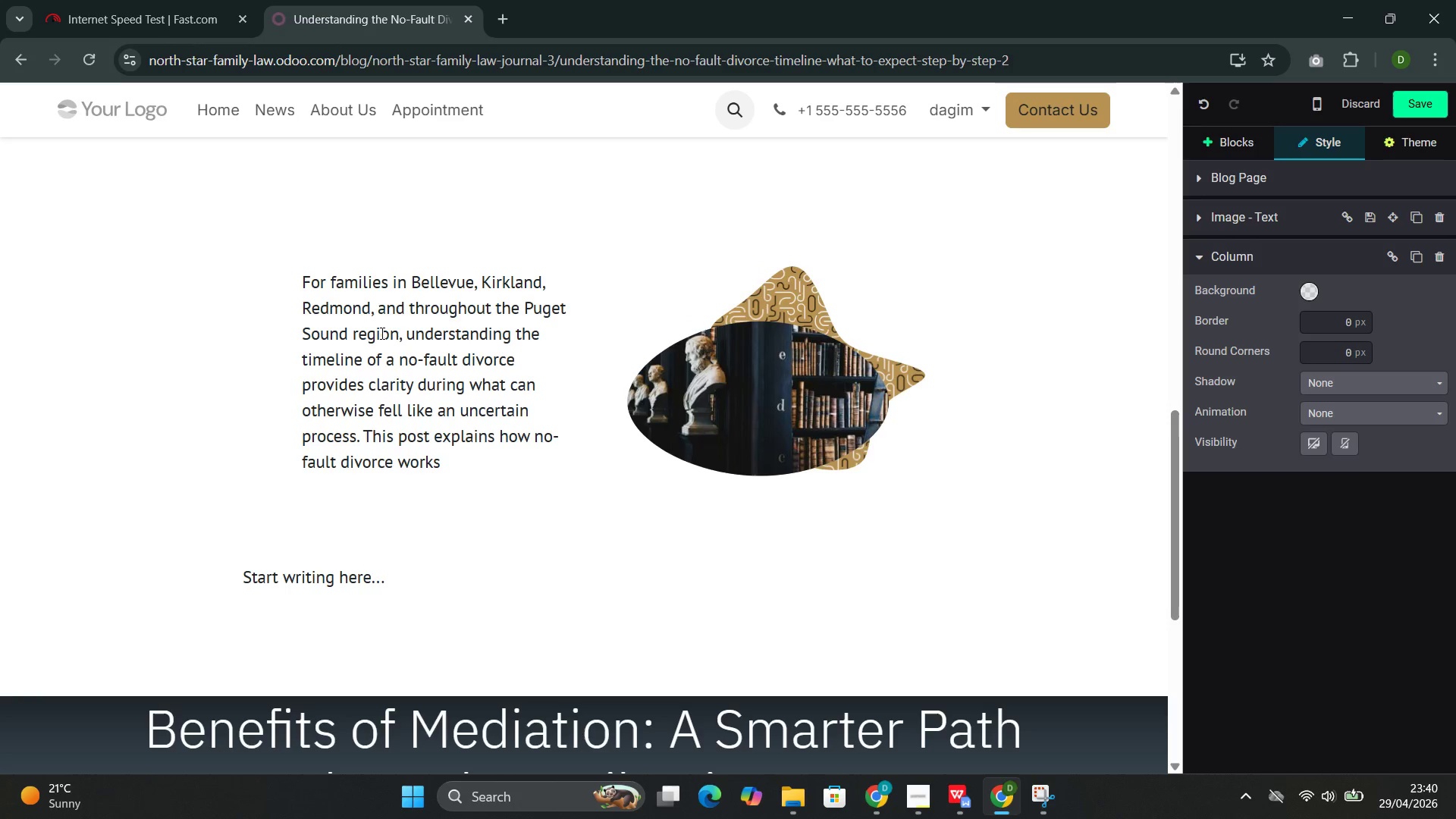 
wait(13.11)
 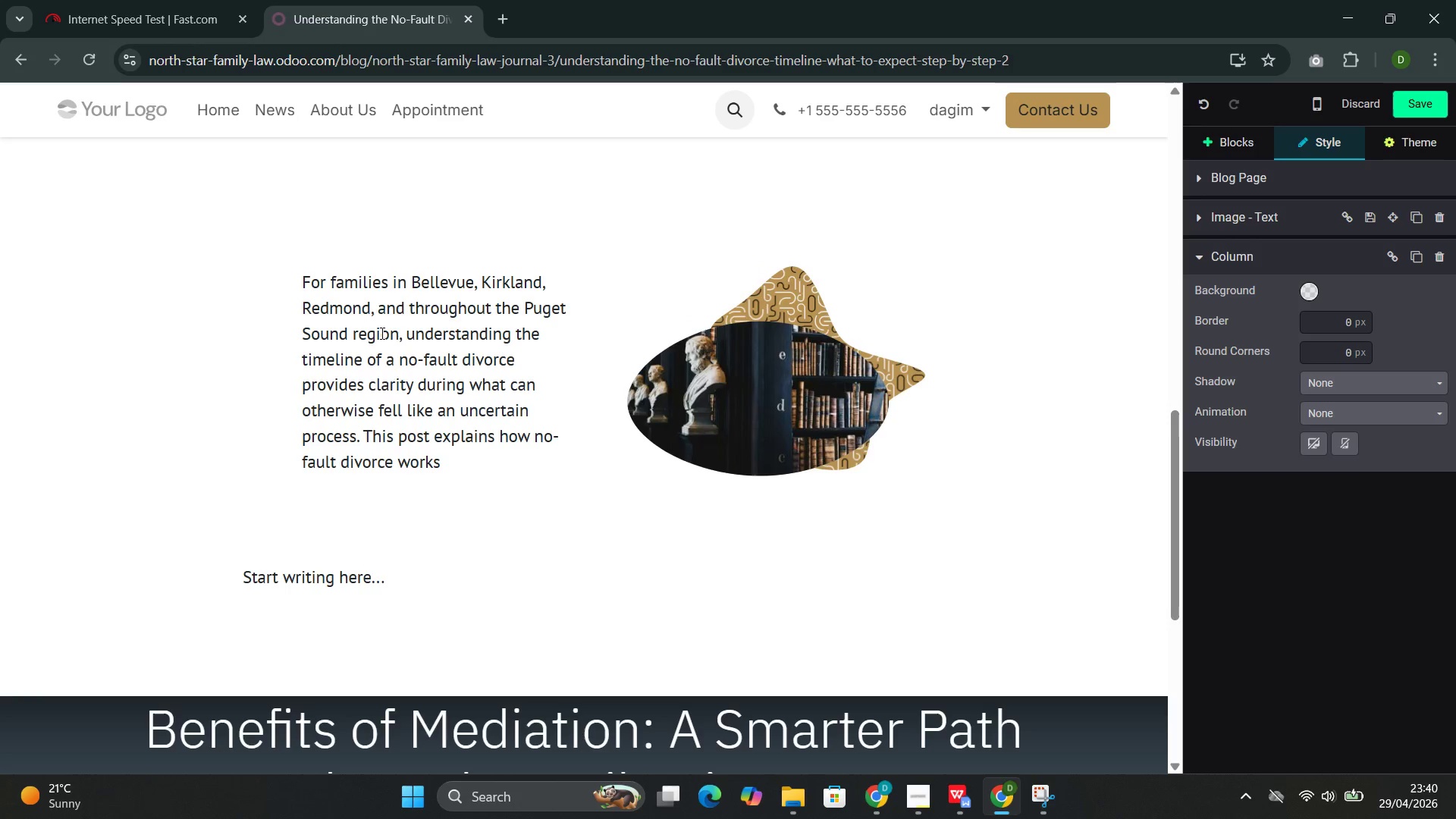 
type(, what )
 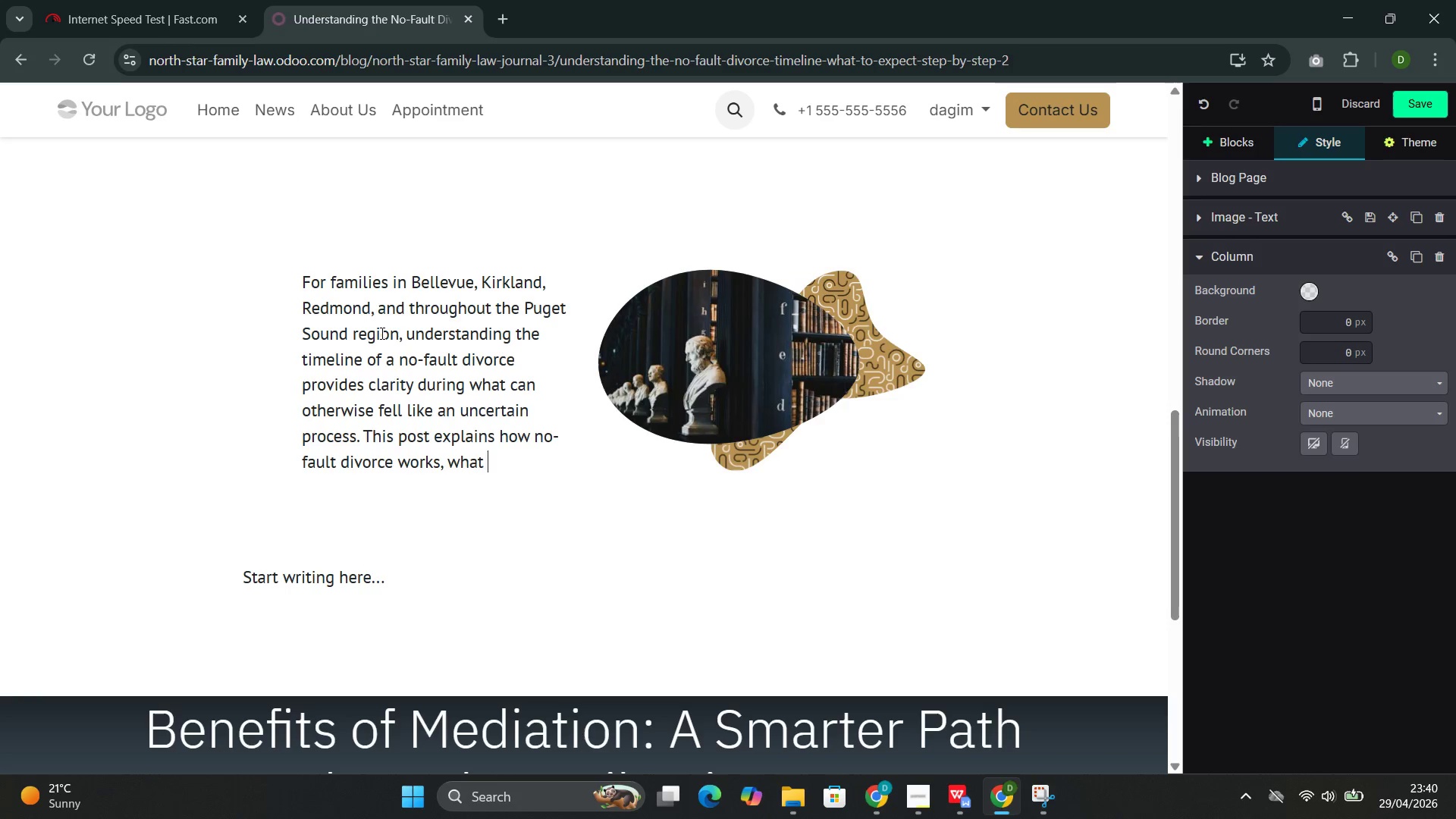 
wait(16.12)
 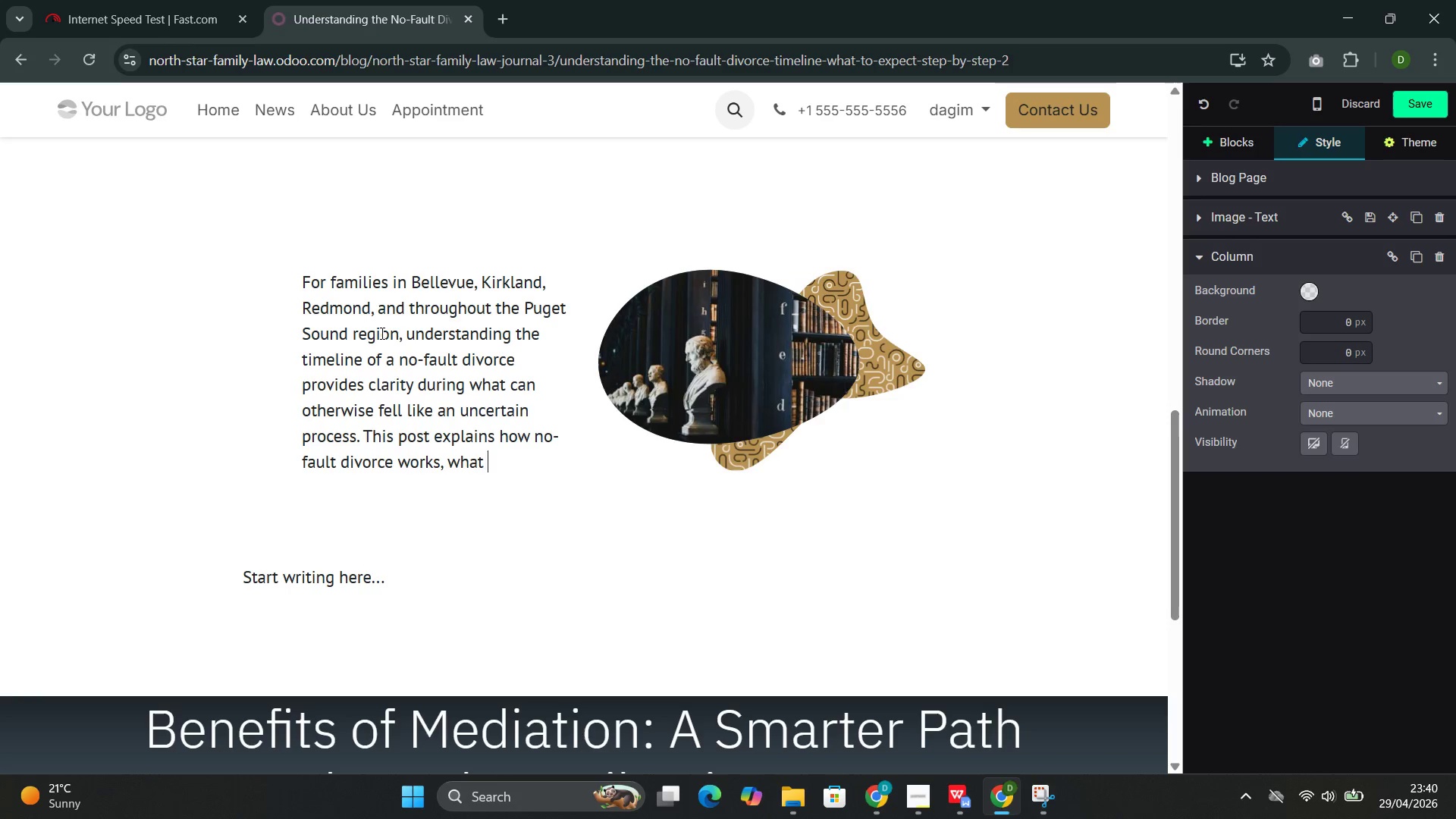 
type(the typical timeline looks like and how mediation fit)
 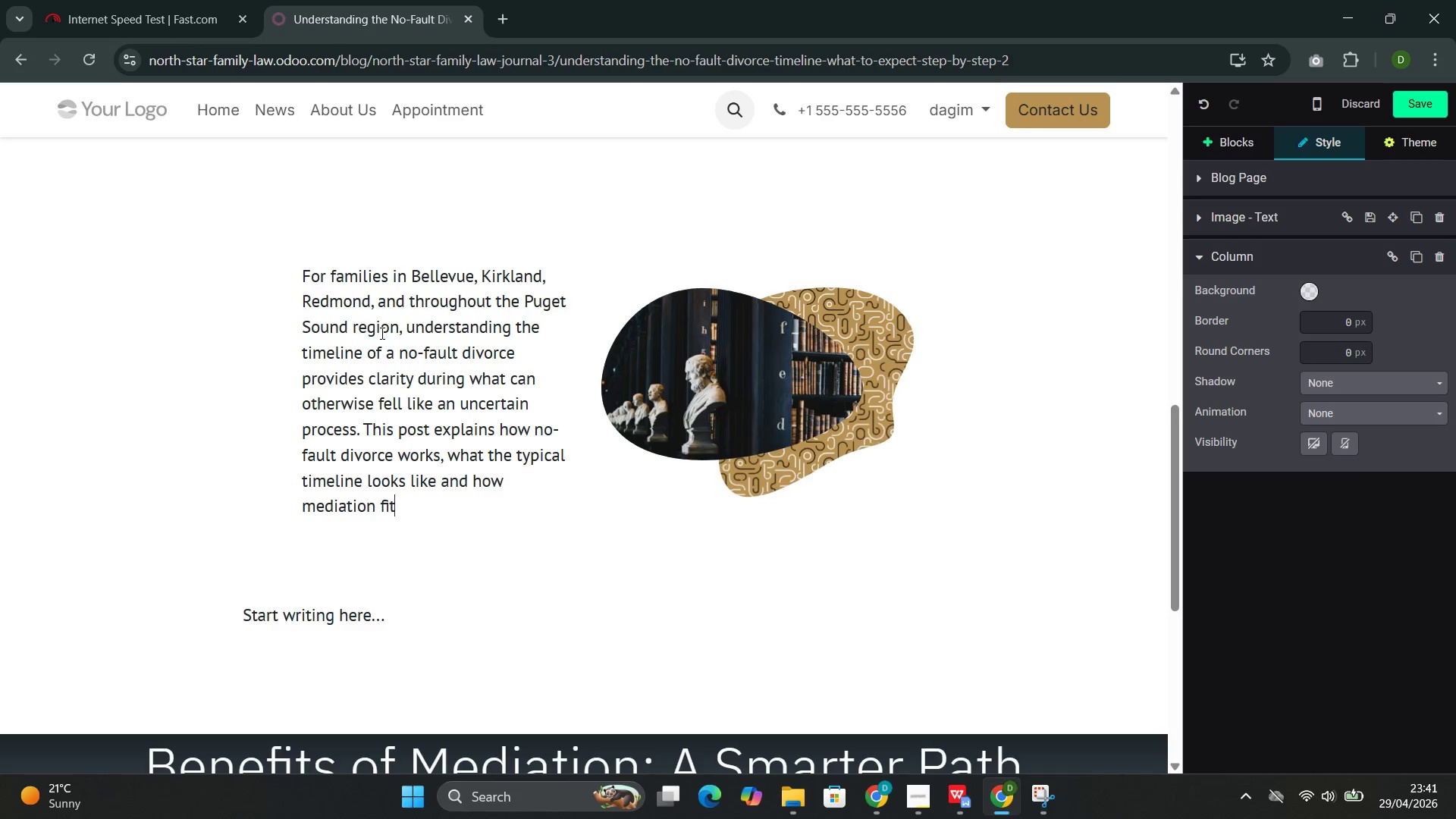 
wait(9.33)
 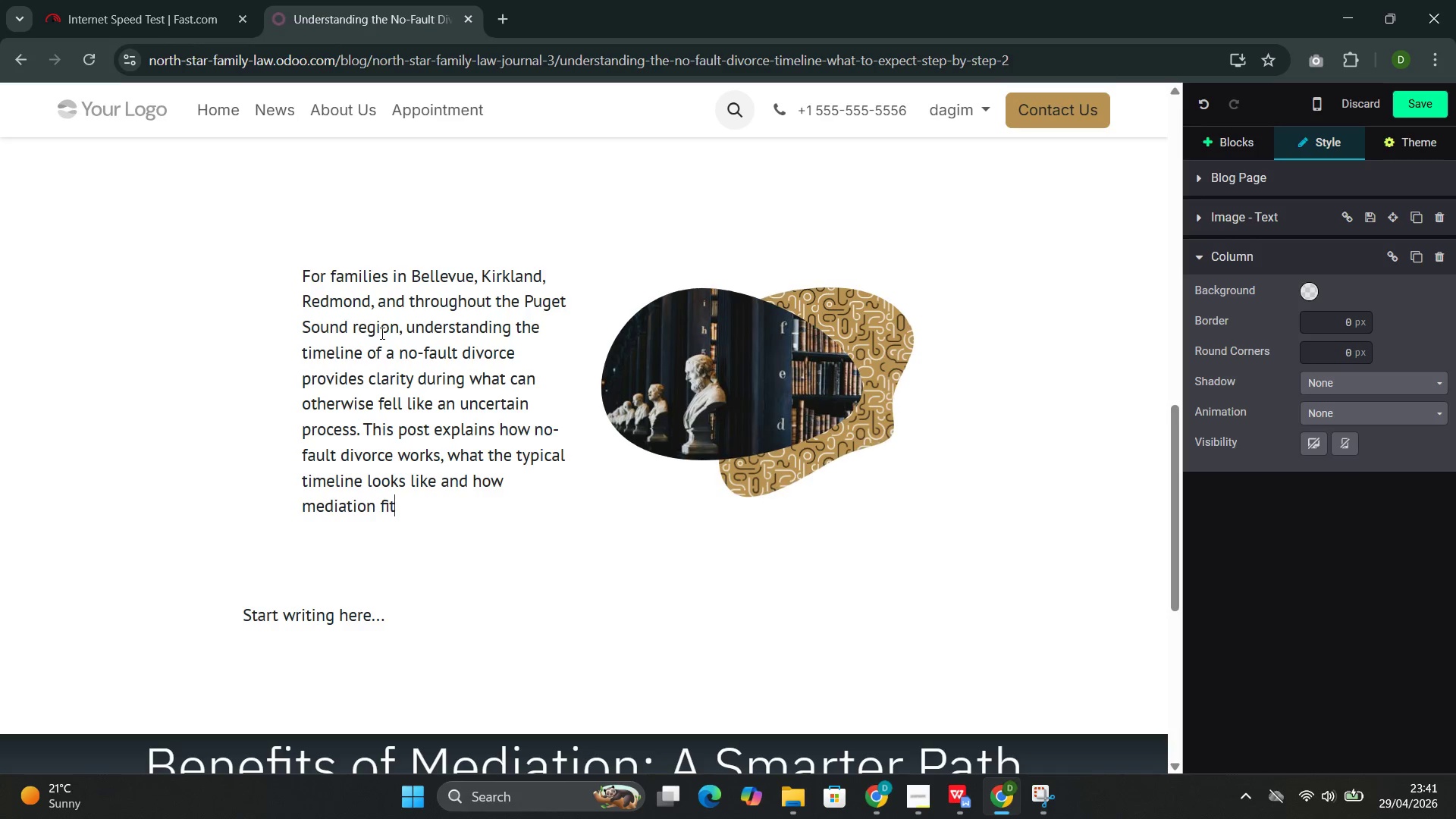 
type(s into the process.)
 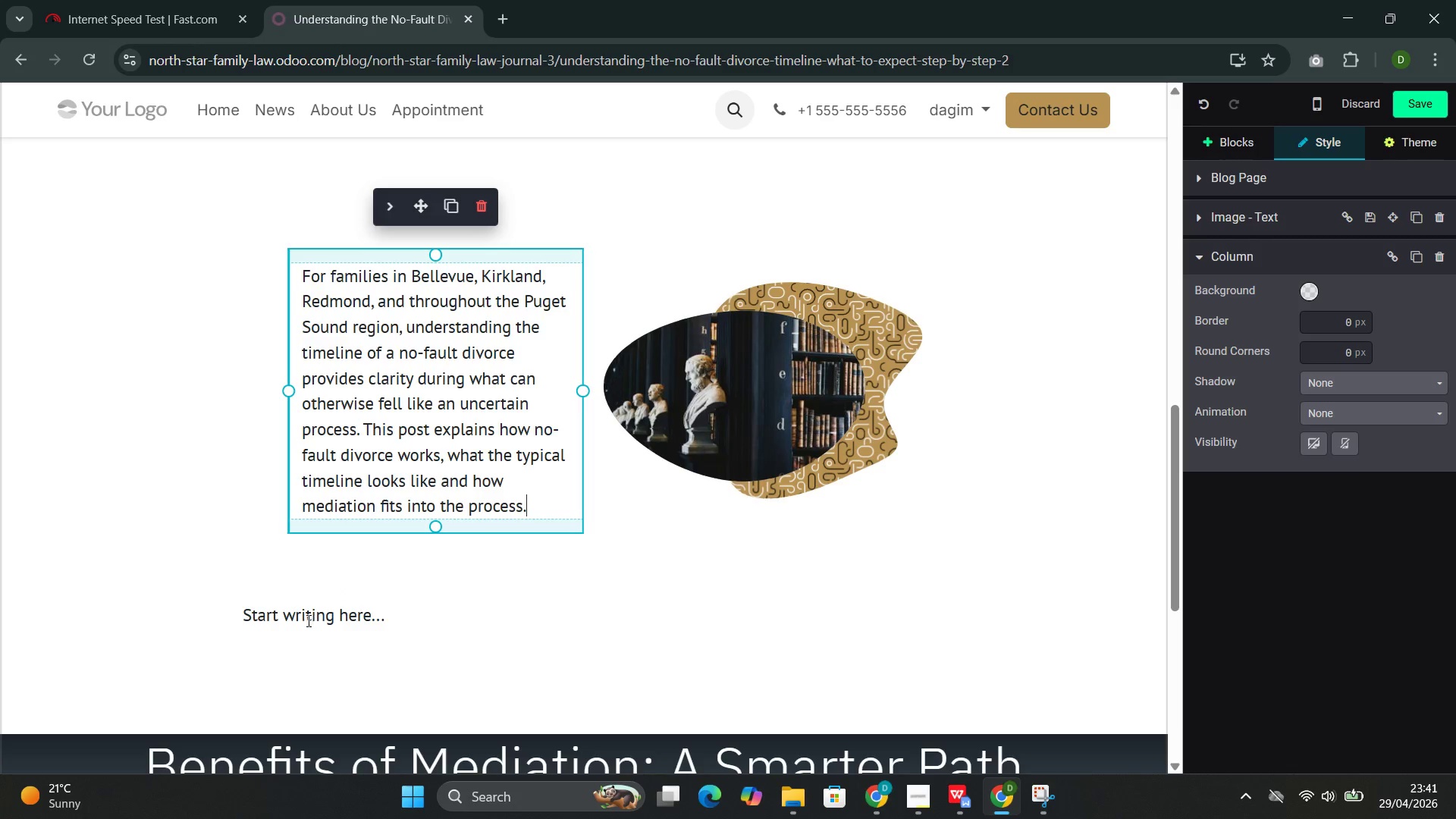 
double_click([304, 617])
 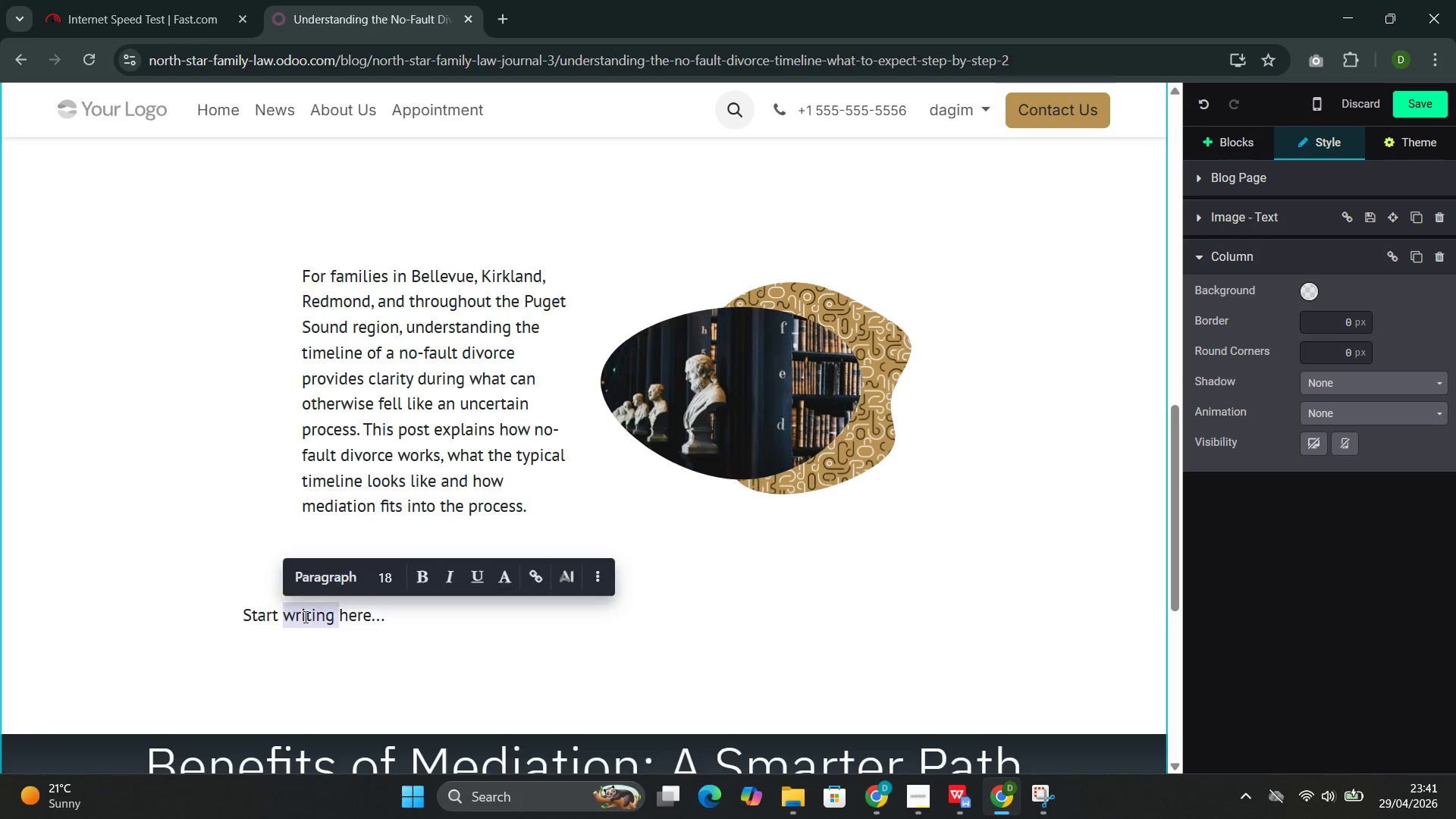 
triple_click([304, 617])
 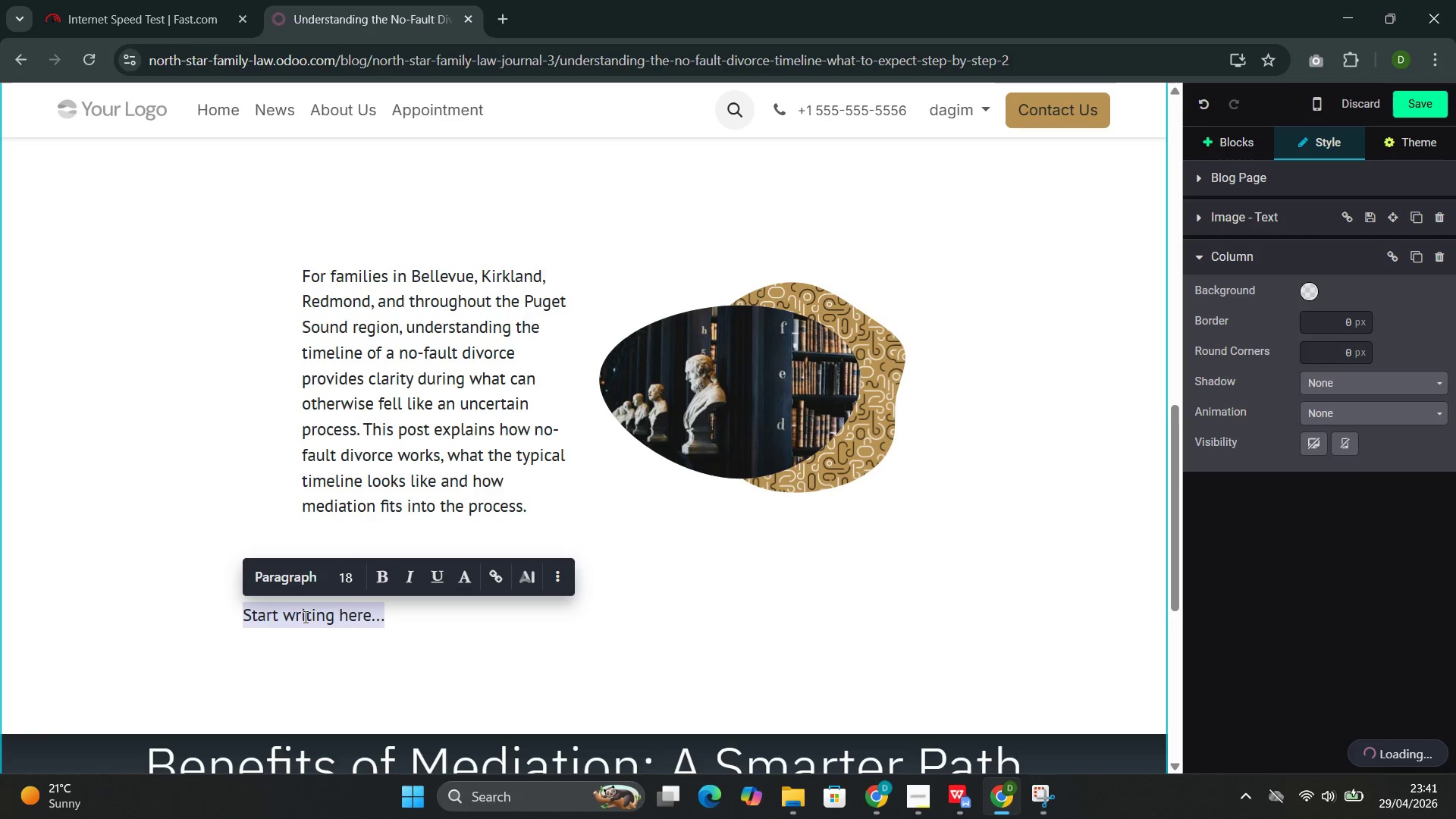 
key(Backspace)
 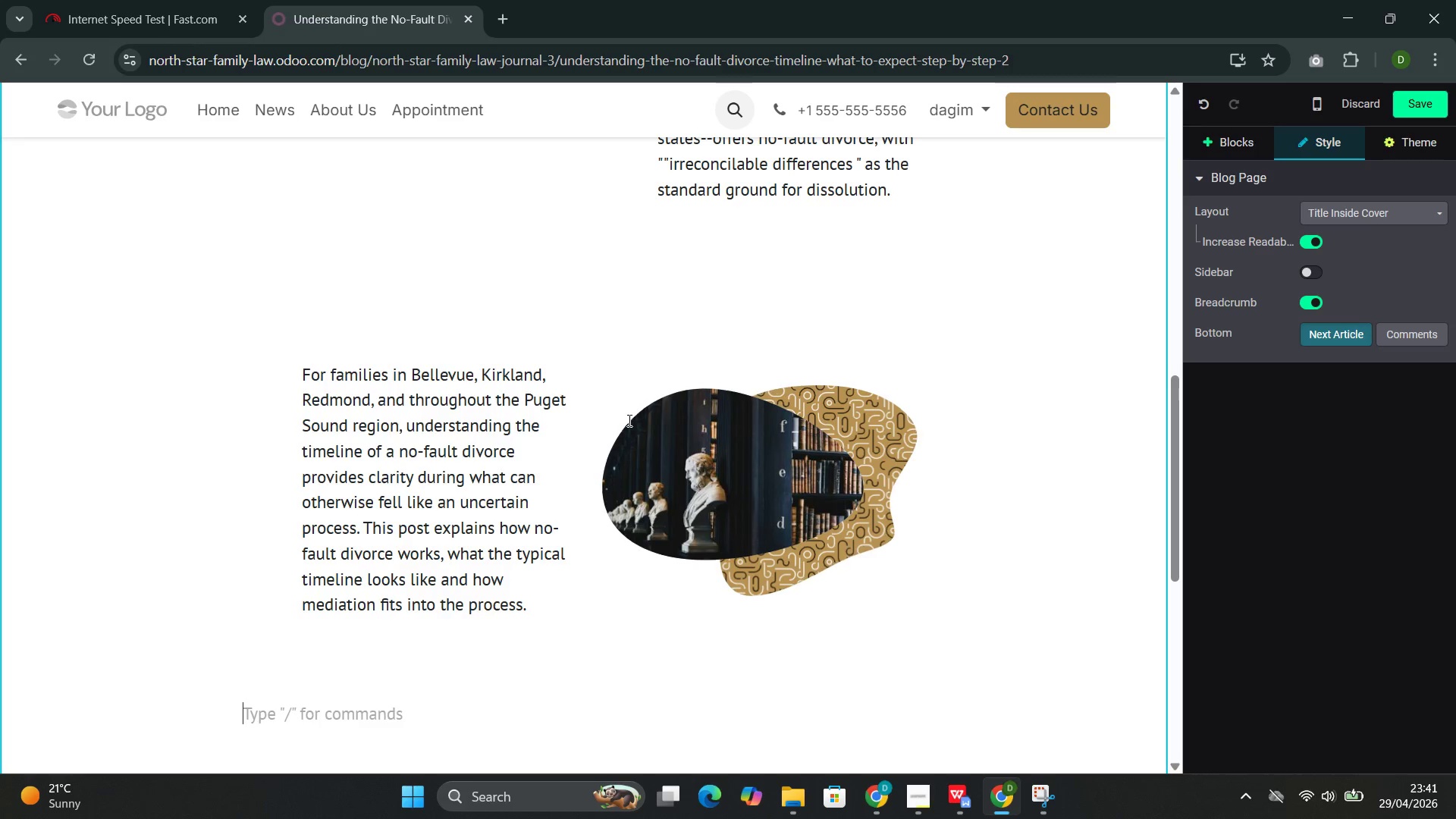 
wait(16.88)
 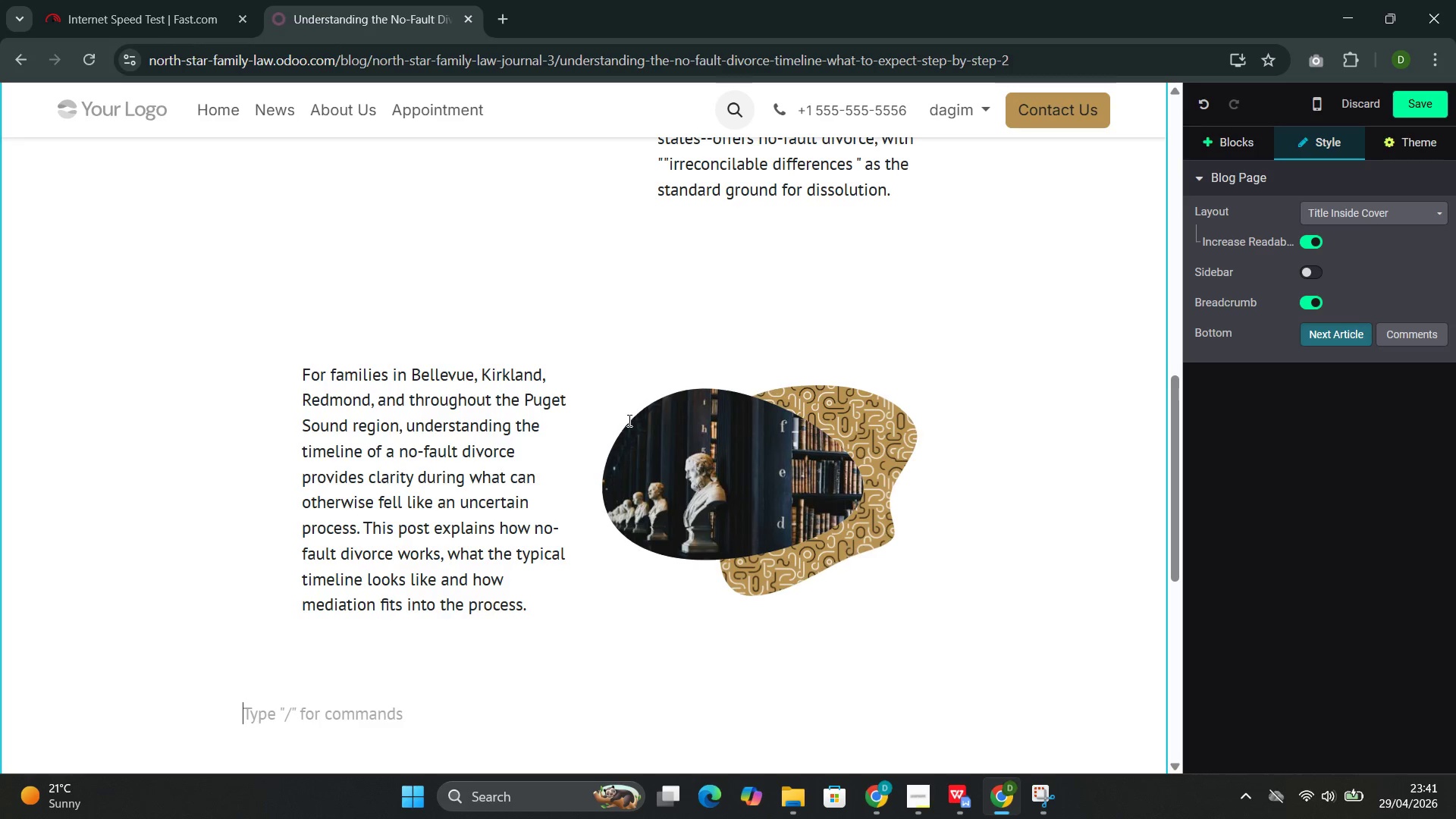 
scroll: coordinate [626, 419], scroll_direction: up, amount: 6.0
 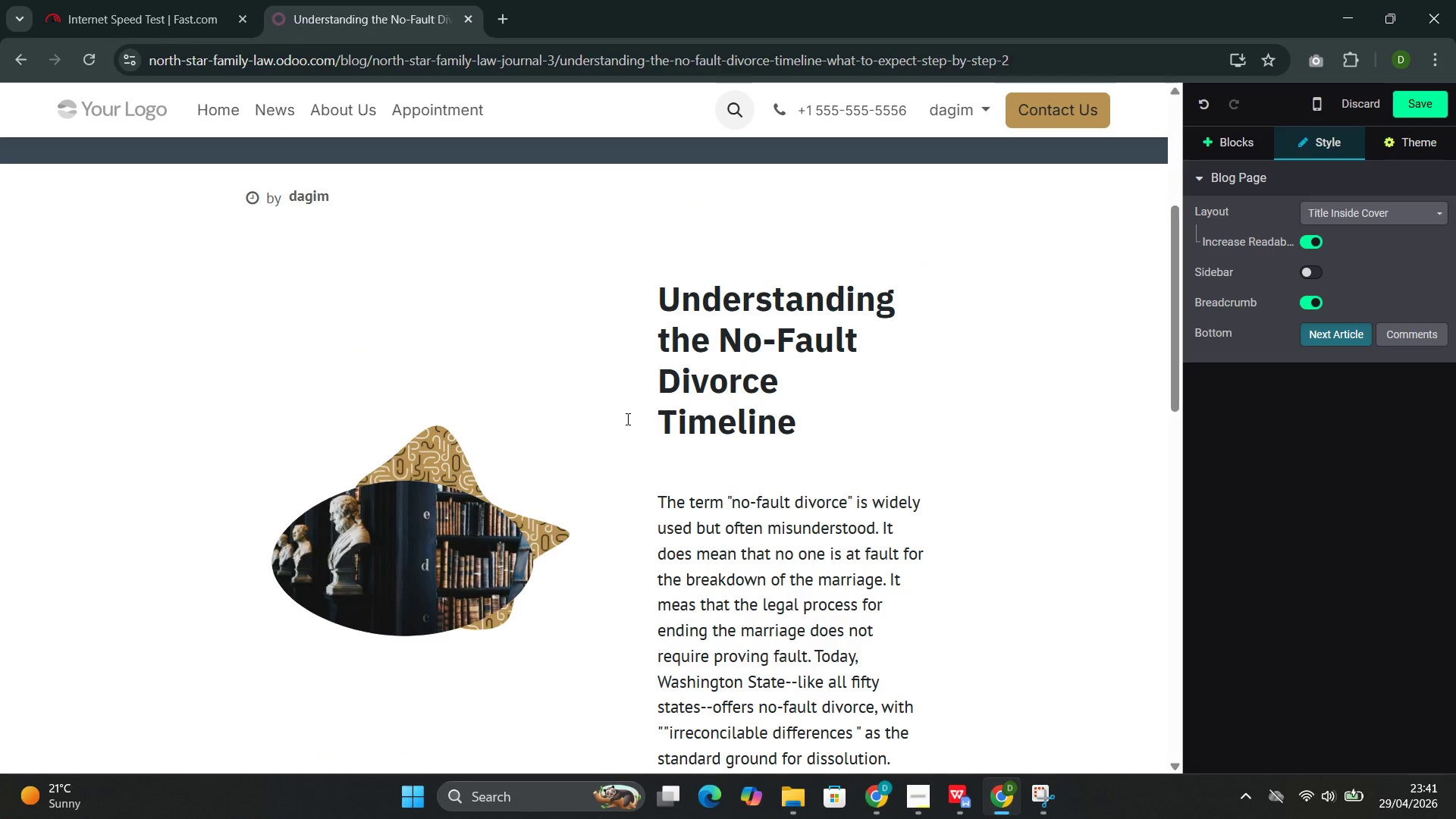 
scroll: coordinate [626, 419], scroll_direction: down, amount: 3.0
 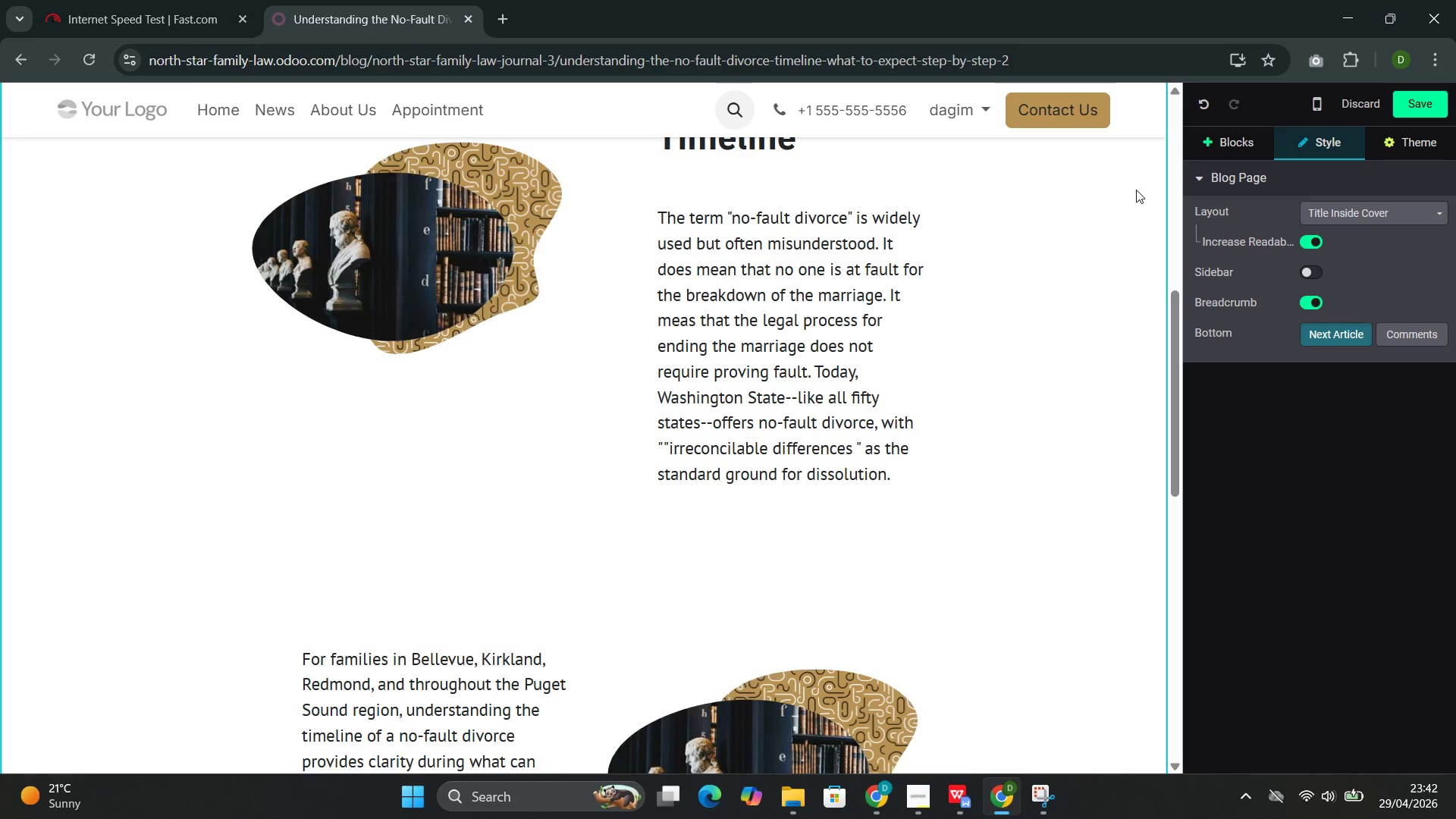 
wait(42.16)
 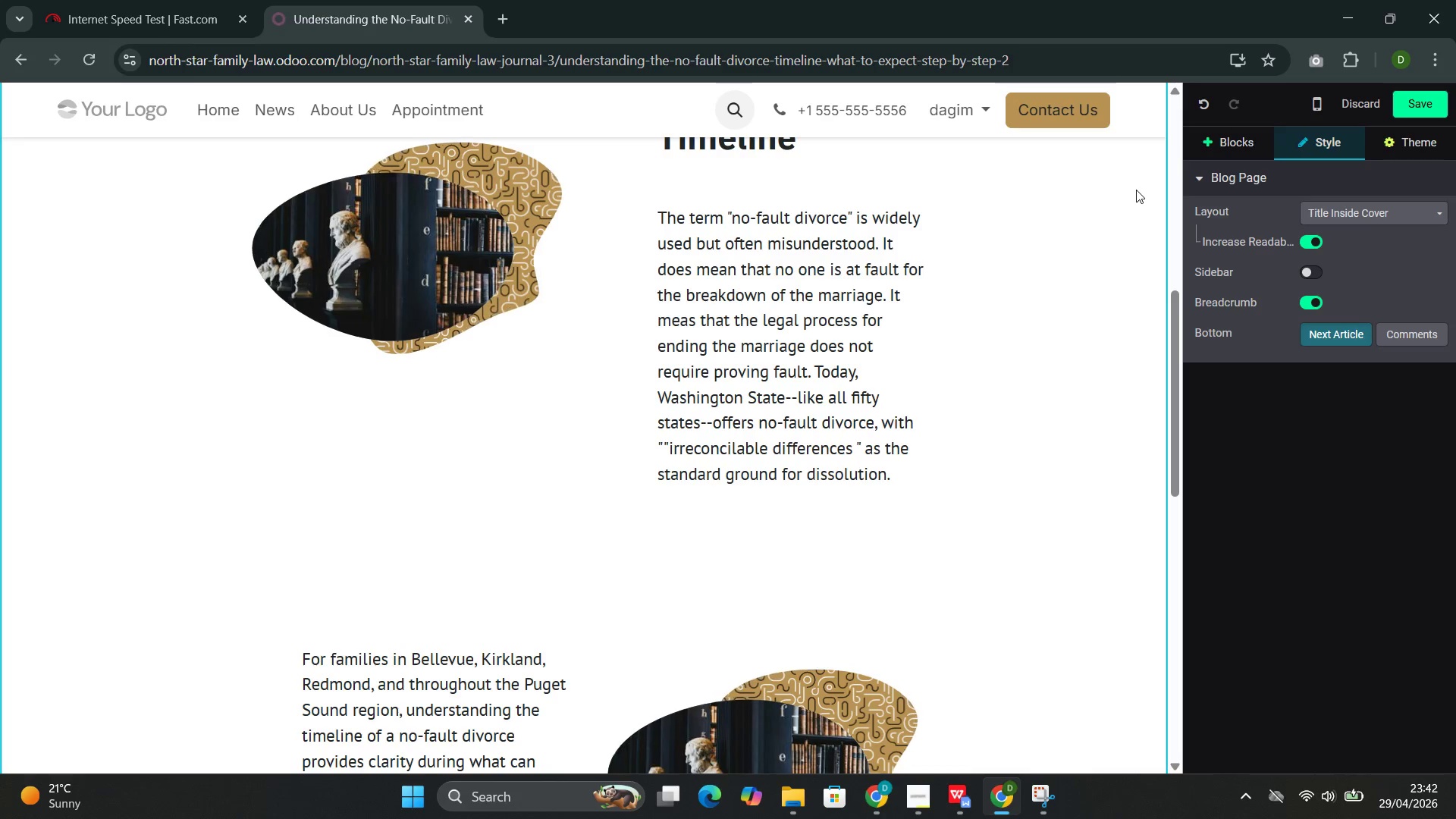 
left_click([1364, 189])
 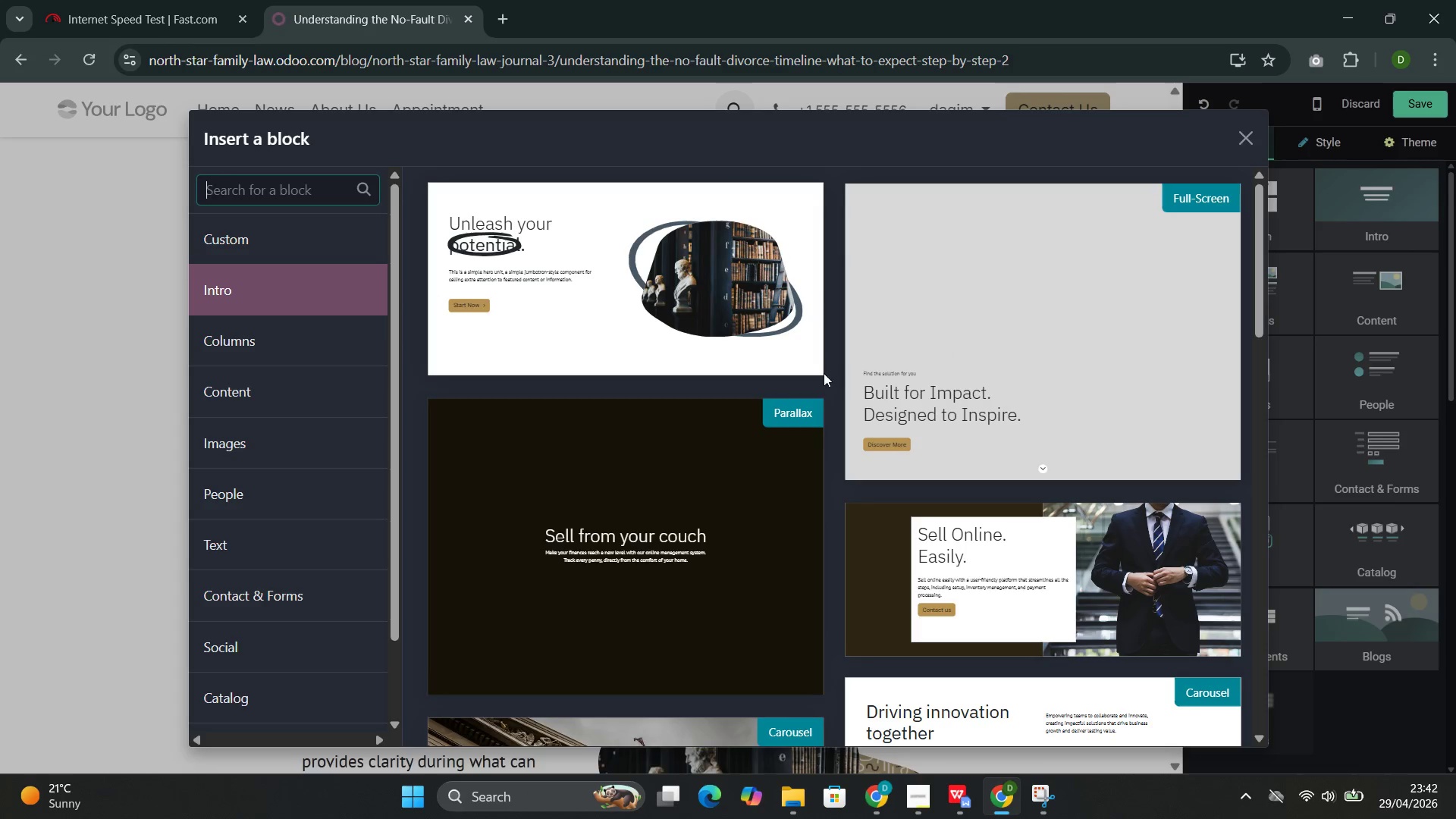 
scroll: coordinate [713, 545], scroll_direction: down, amount: 4.0
 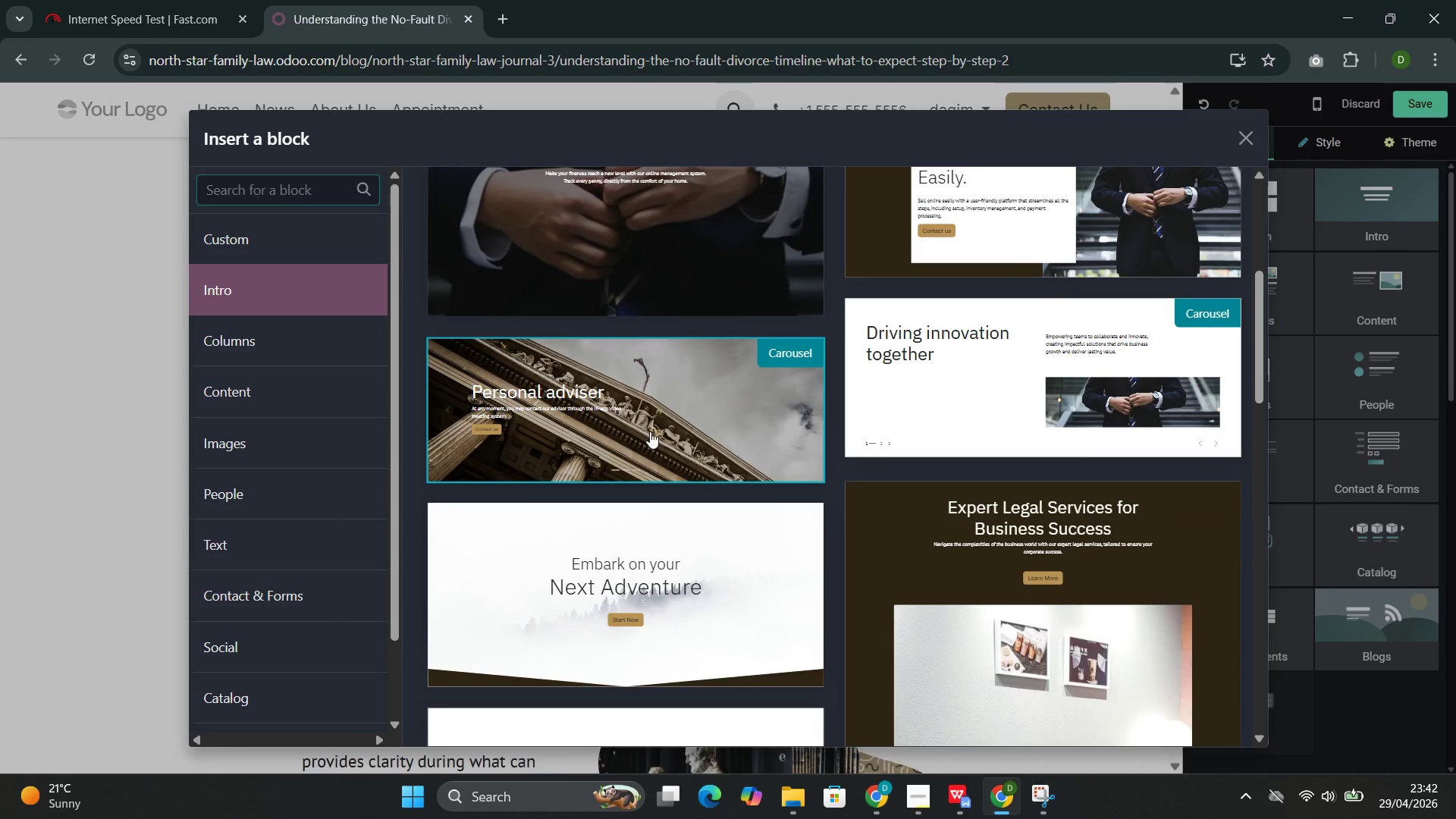 
left_click([648, 431])
 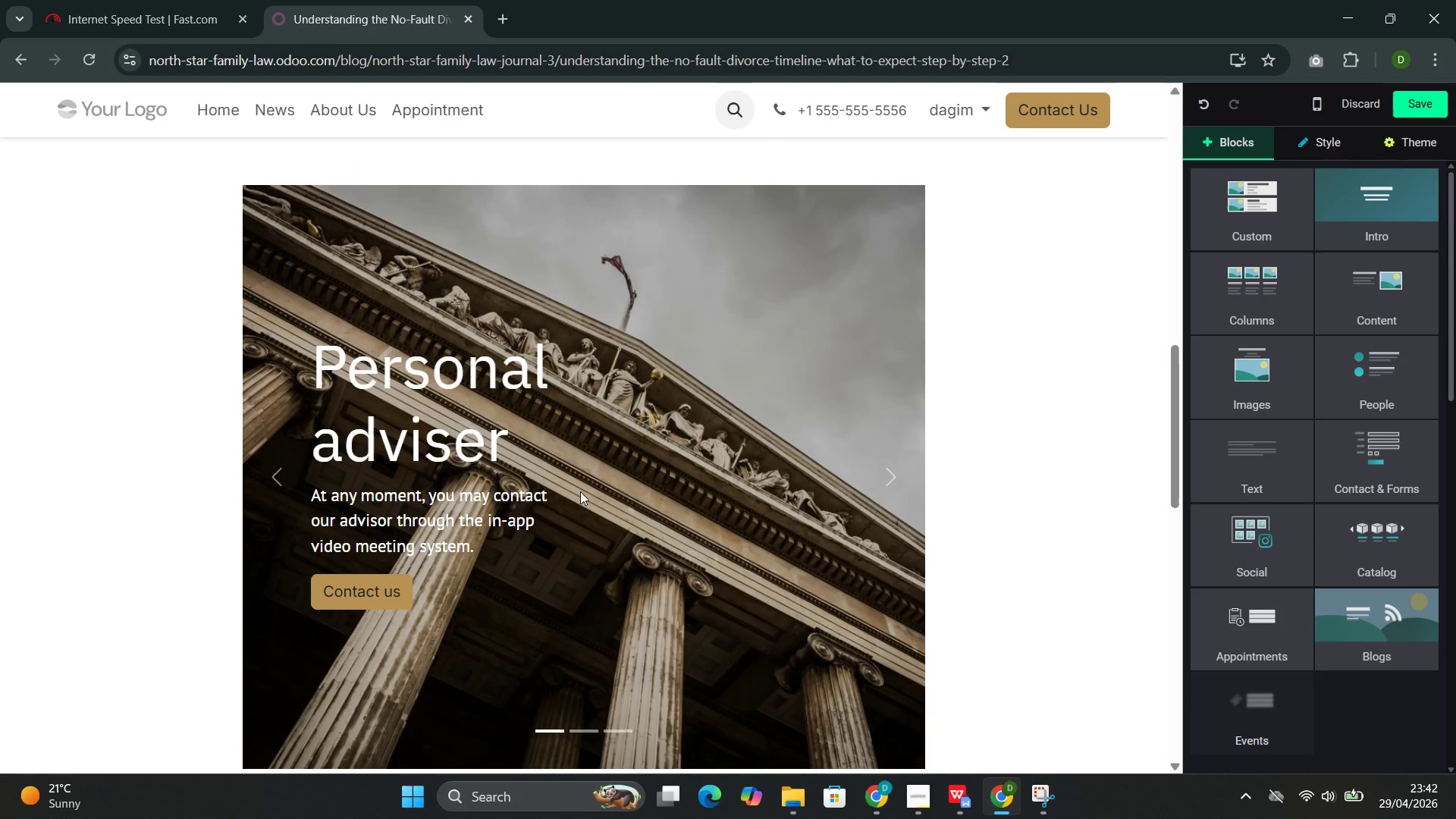 
scroll: coordinate [580, 489], scroll_direction: none, amount: 0.0
 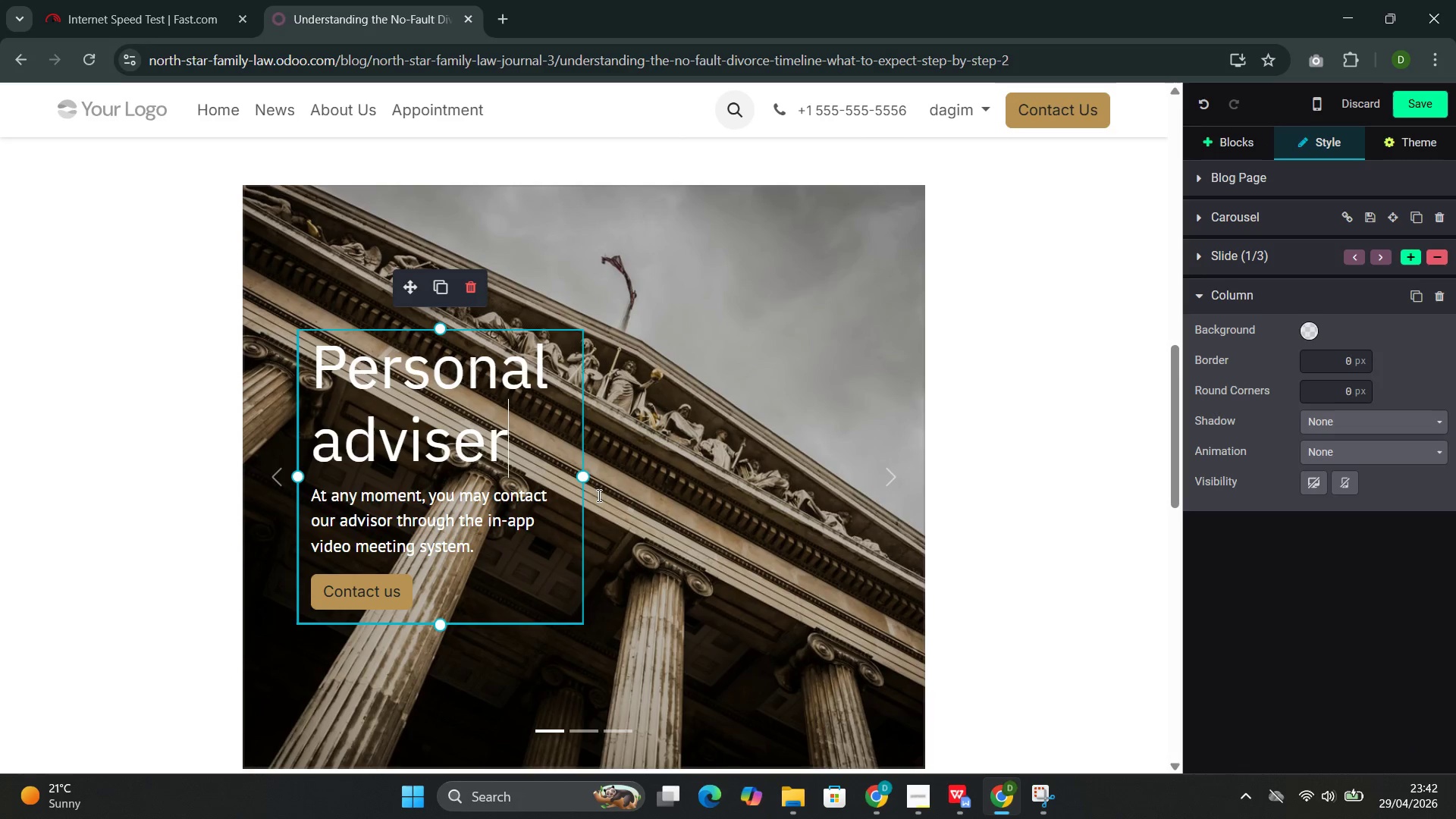 
left_click_drag(start_coordinate=[585, 479], to_coordinate=[921, 455])
 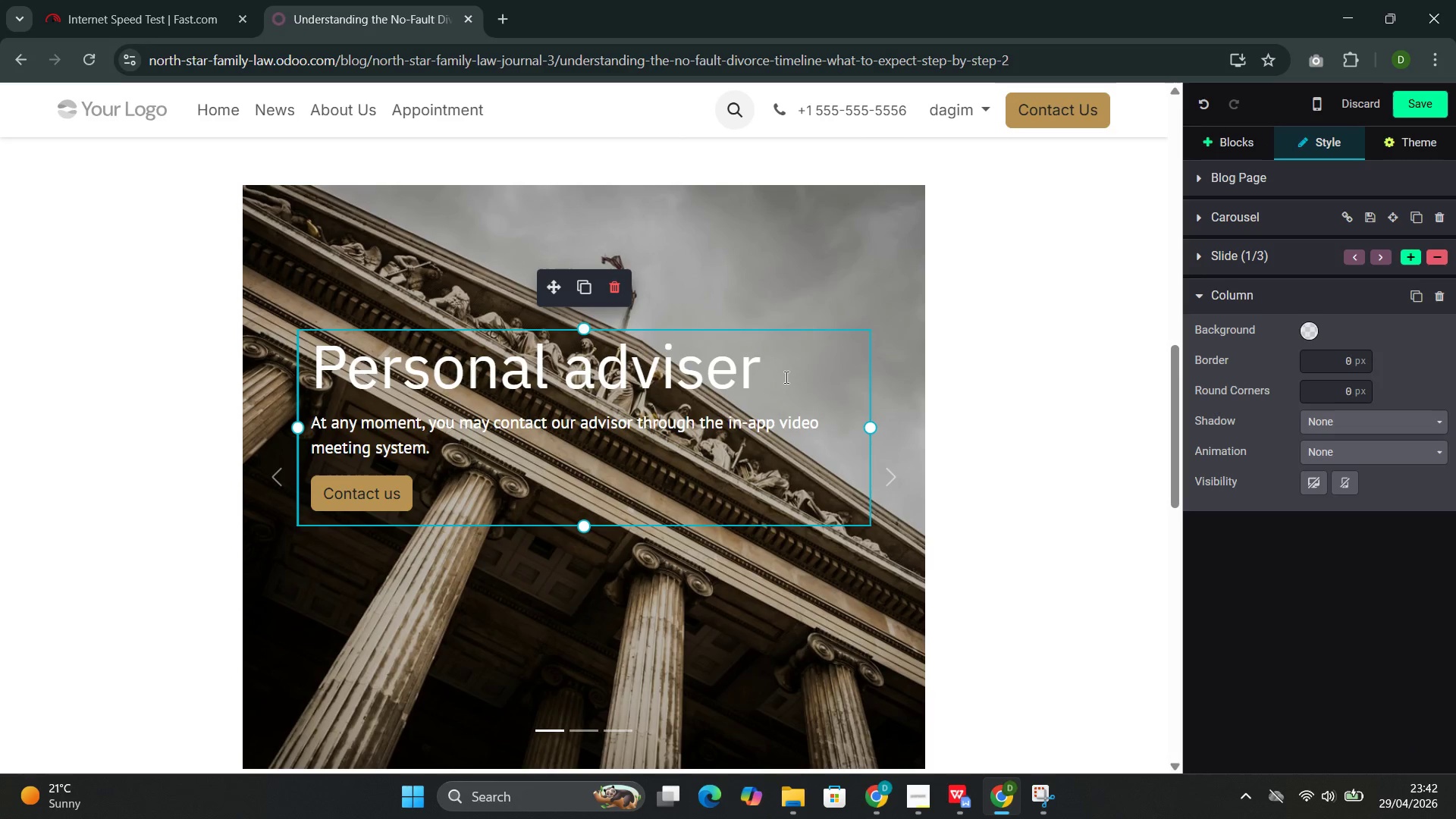 
left_click([783, 374])
 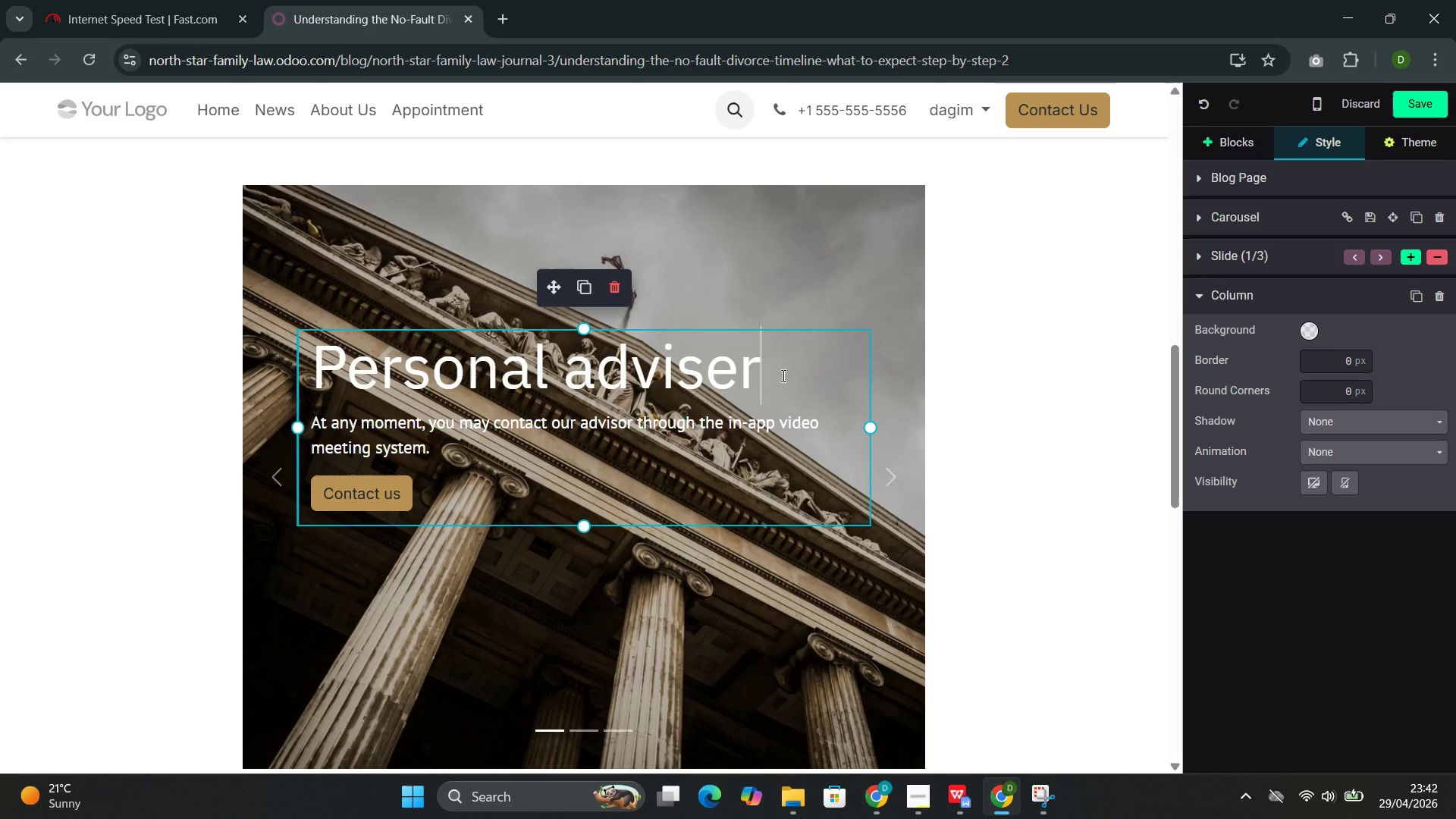 
wait(6.41)
 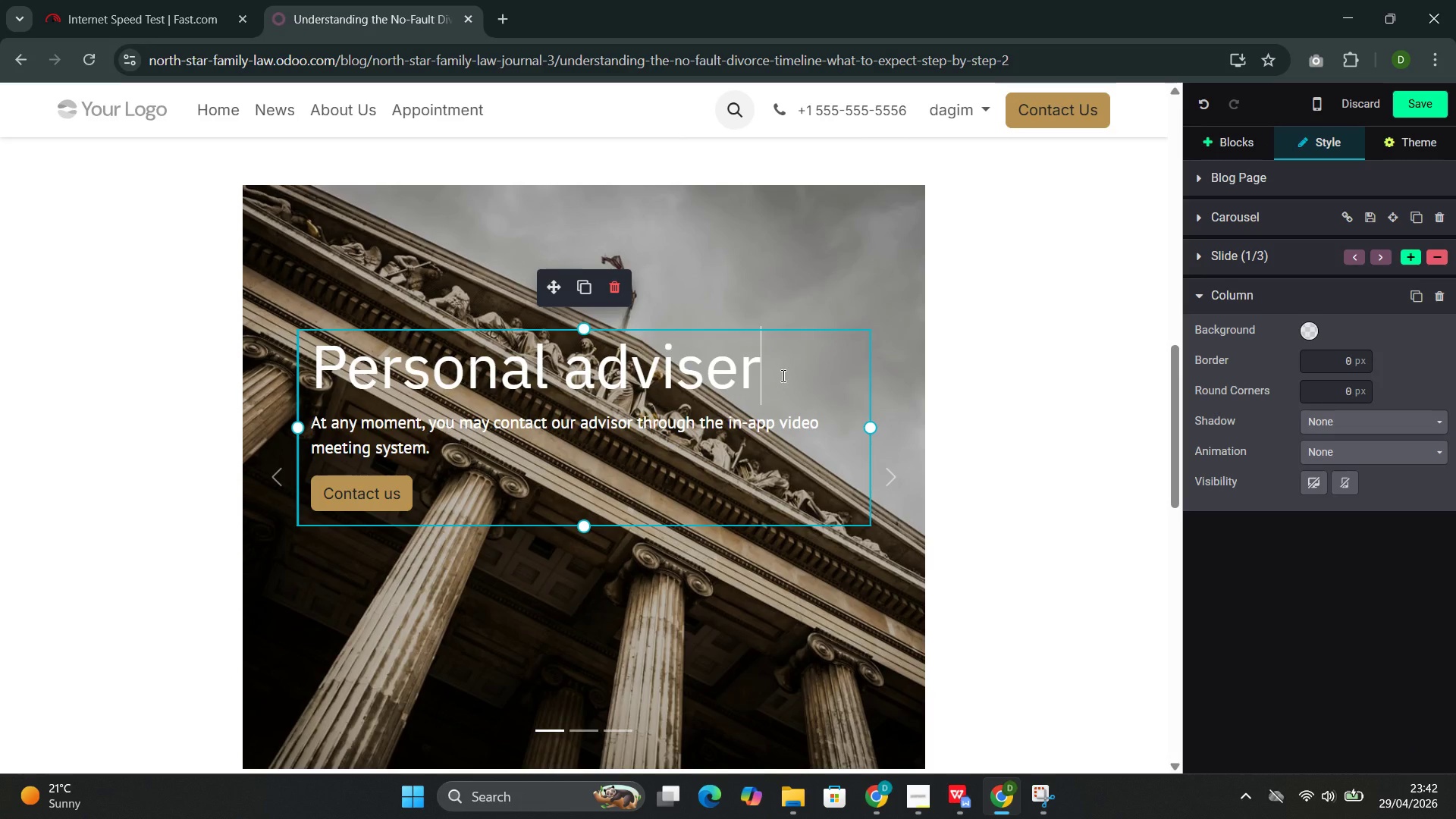 
left_click_drag(start_coordinate=[755, 368], to_coordinate=[726, 375])
 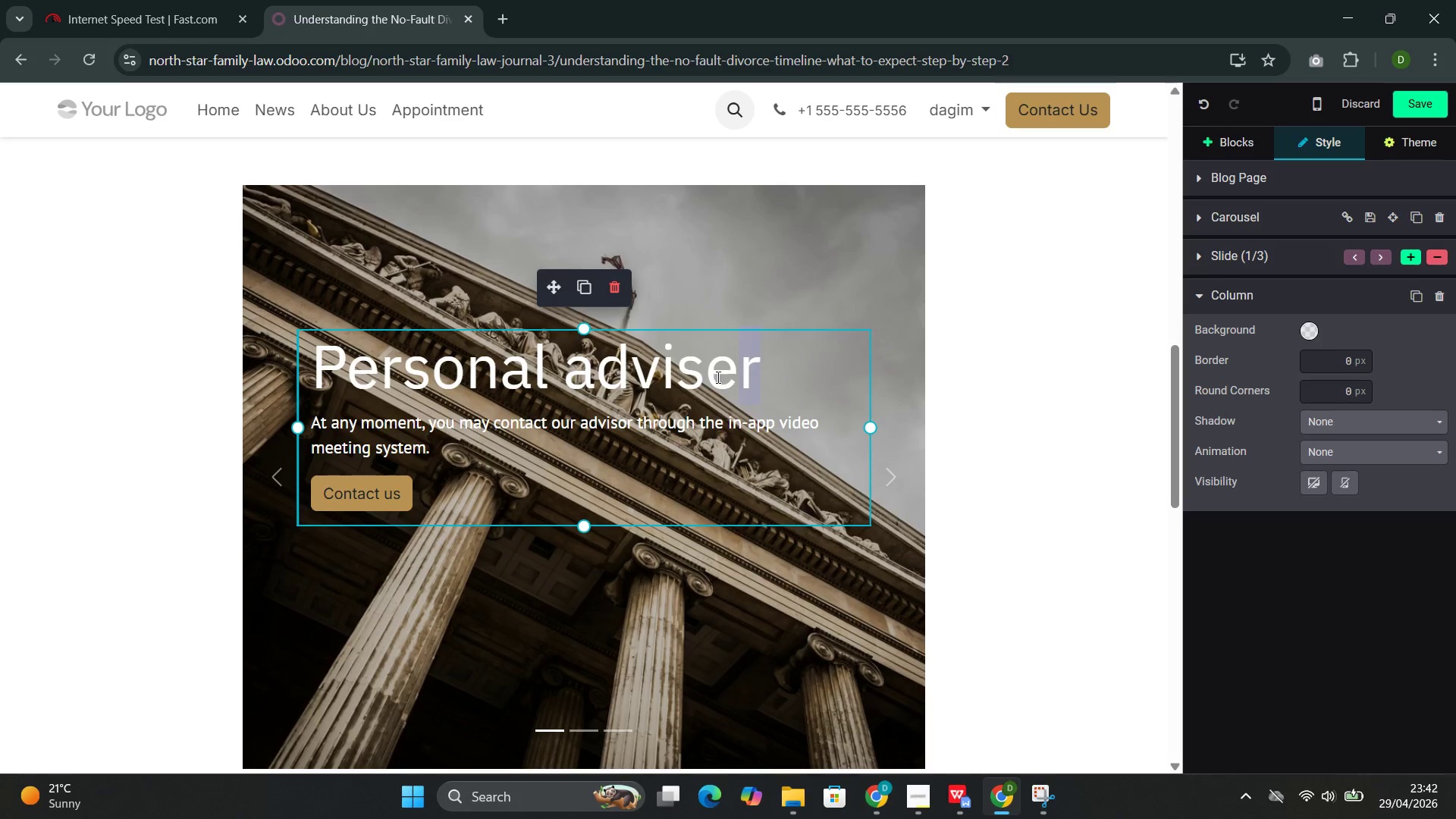 
left_click_drag(start_coordinate=[722, 377], to_coordinate=[714, 377])
 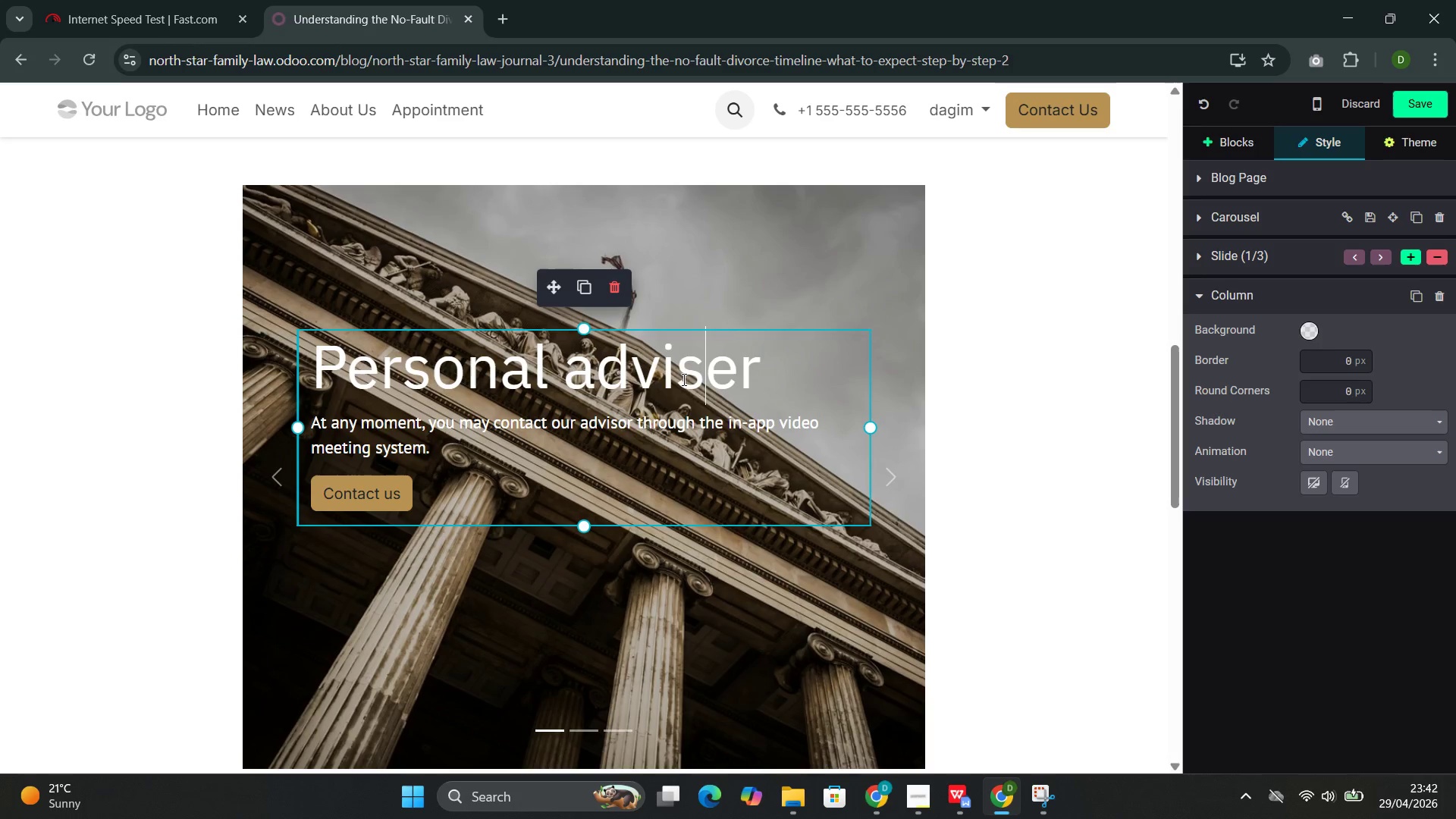 
left_click_drag(start_coordinate=[707, 377], to_coordinate=[617, 391])
 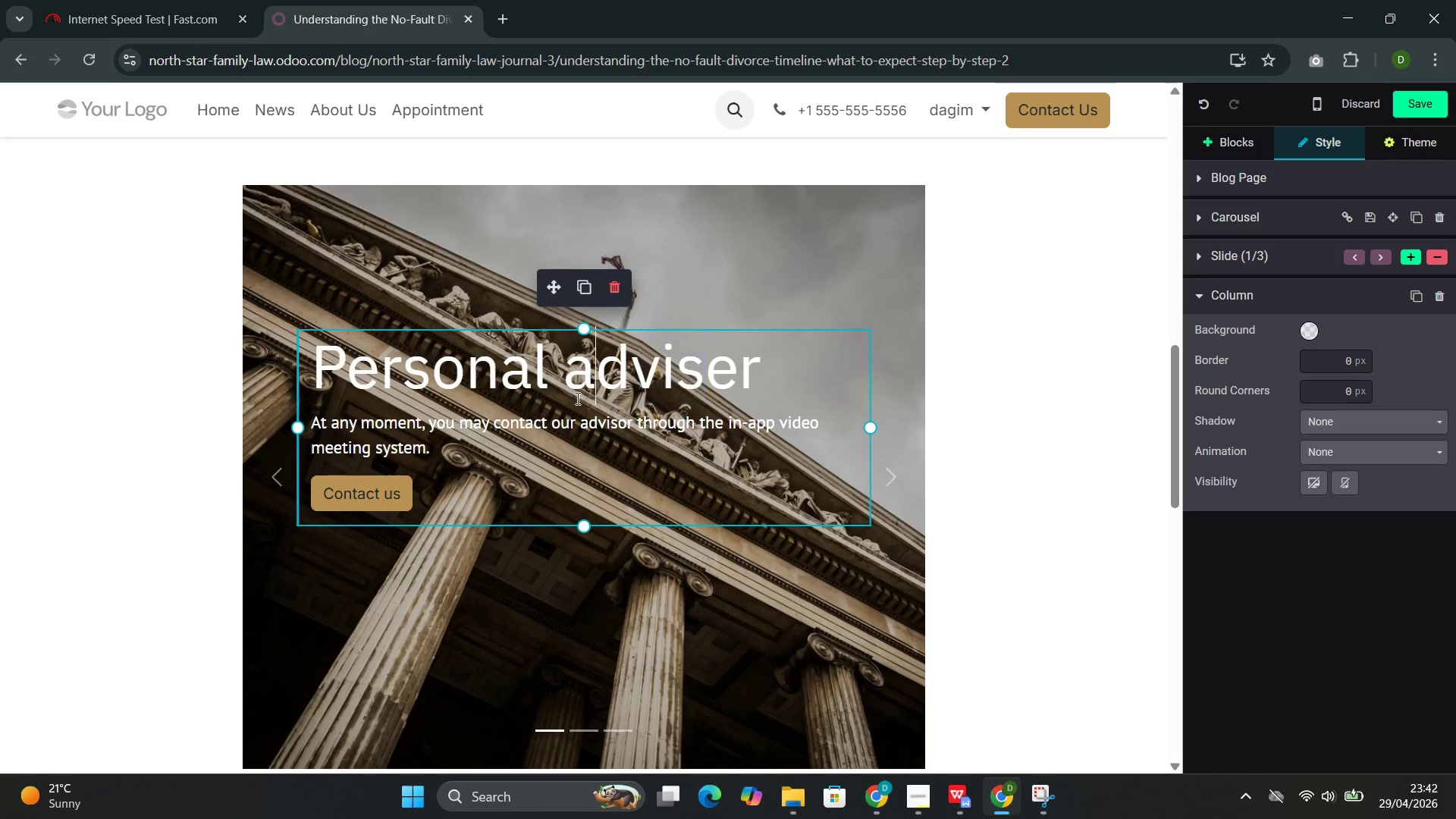 
left_click_drag(start_coordinate=[592, 396], to_coordinate=[544, 403])
 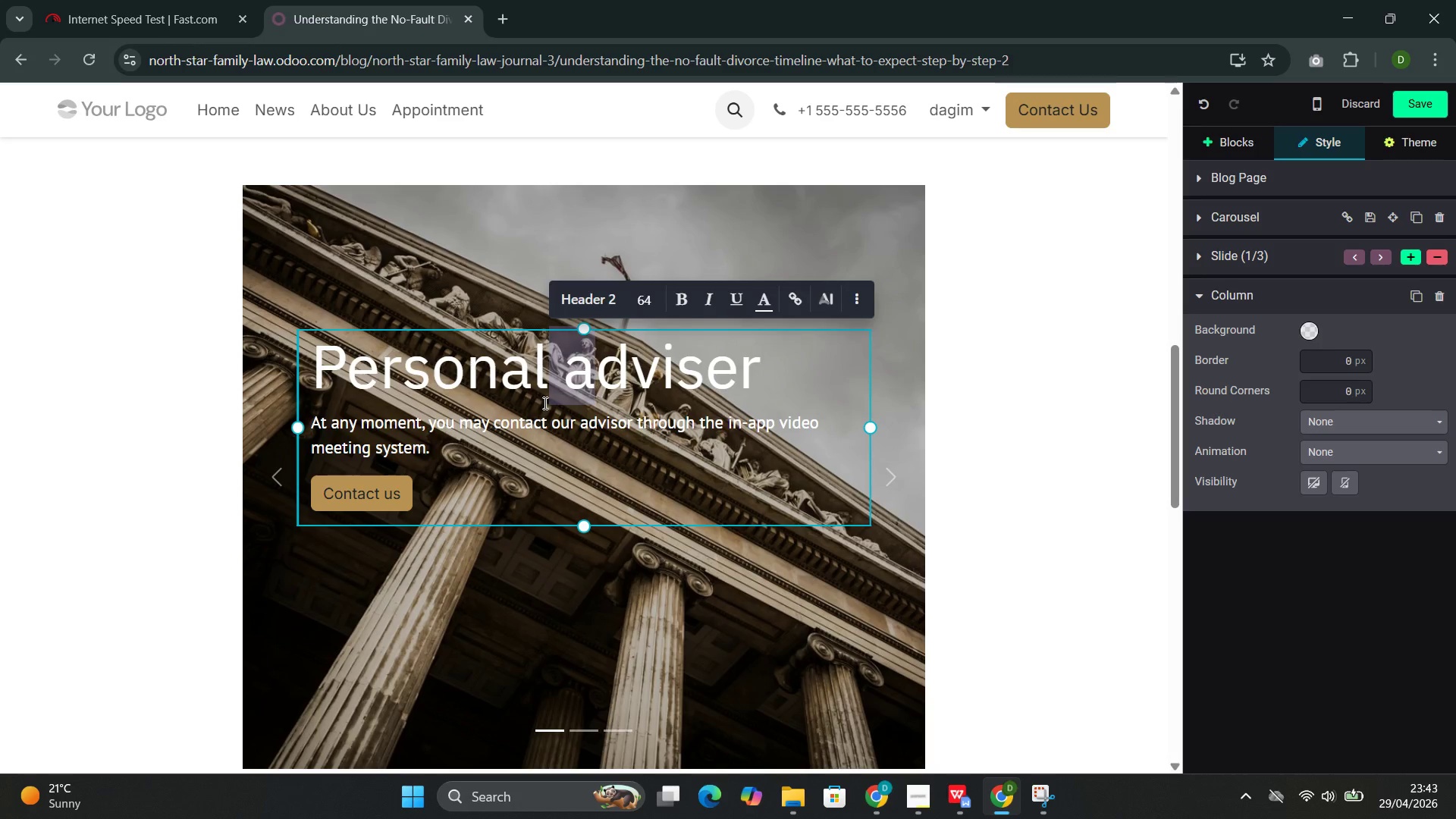 
double_click([494, 372])
 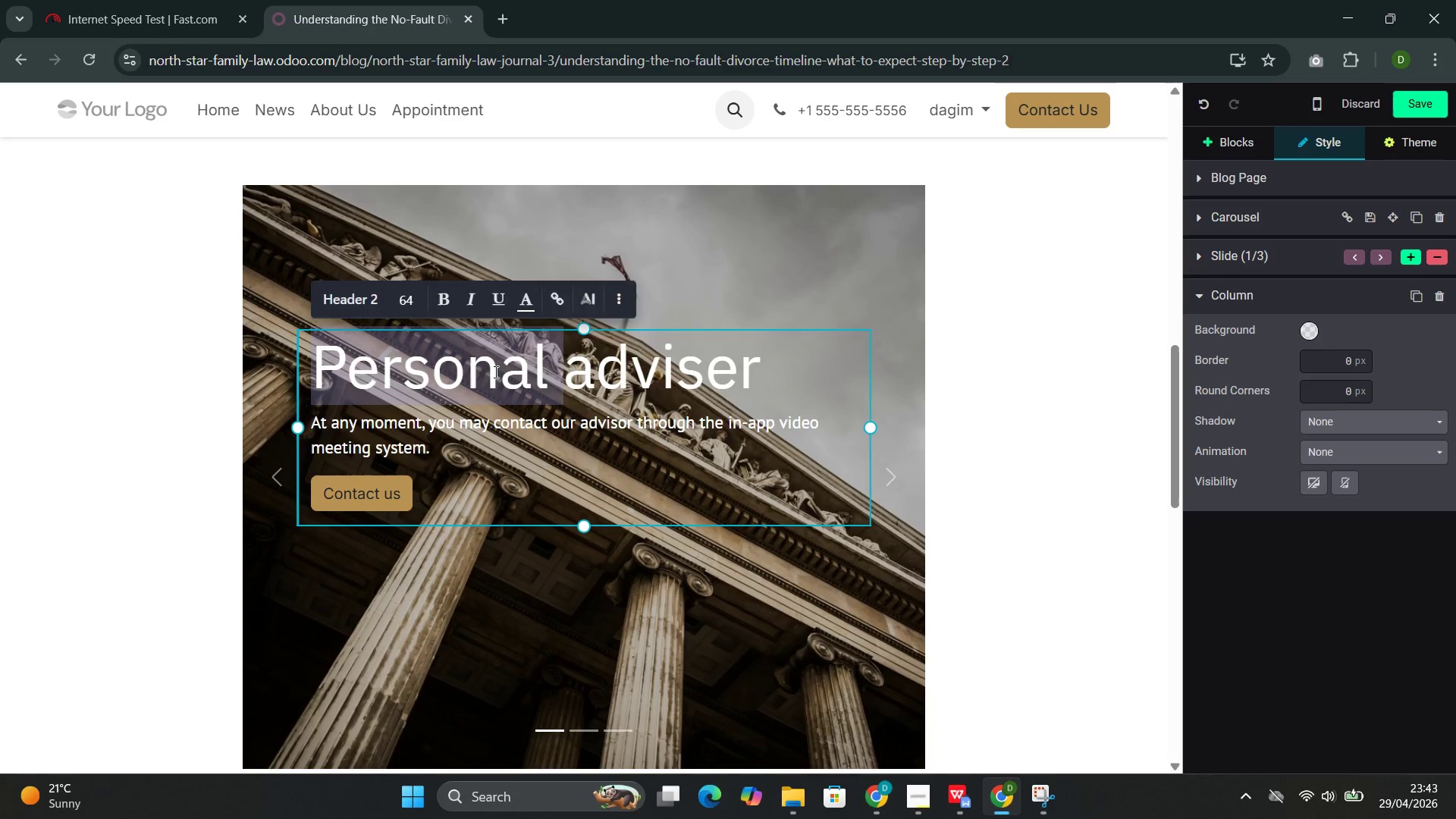 
triple_click([494, 372])
 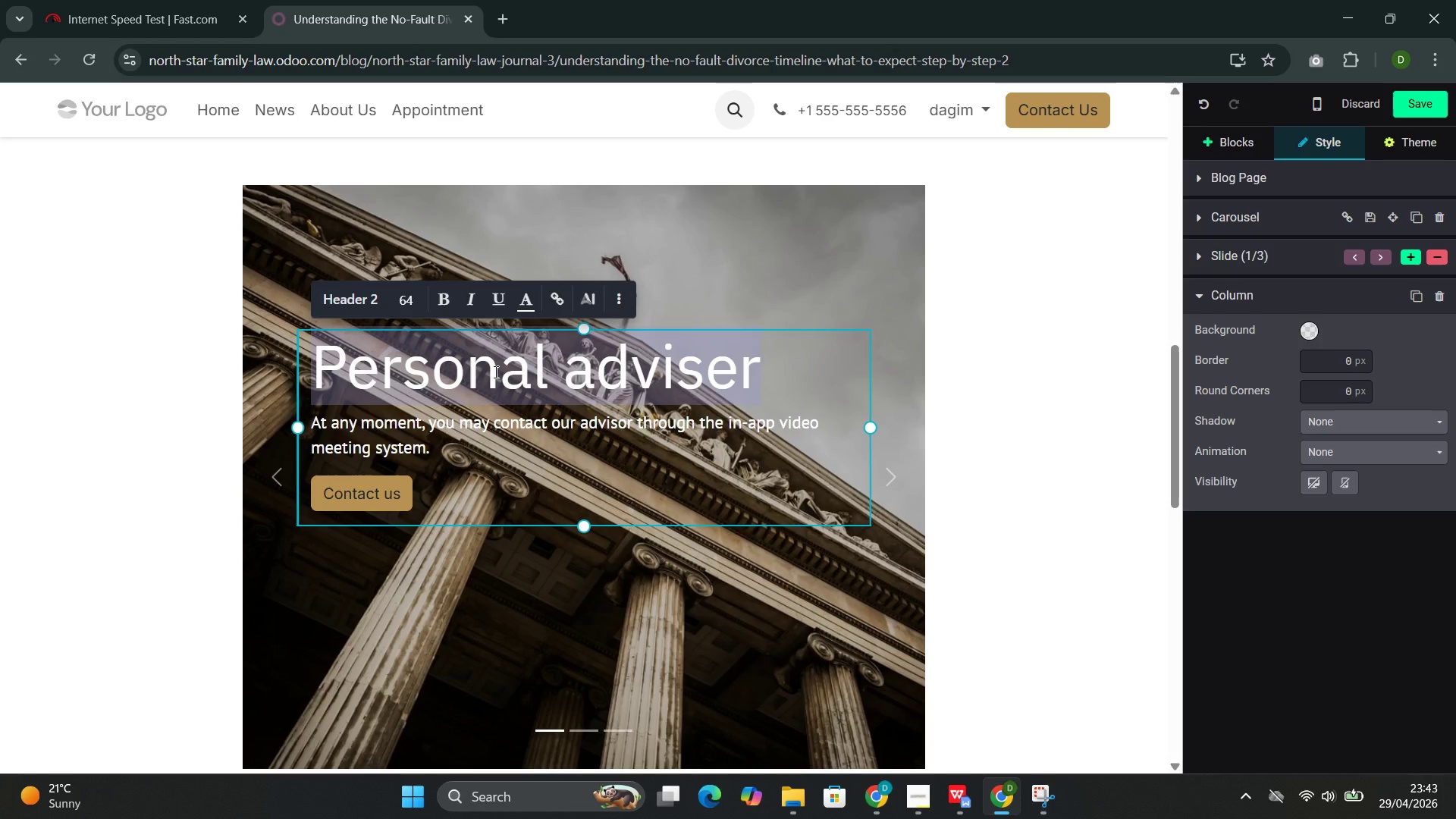 
type(Teh)
key(Backspace)
key(Backspace)
 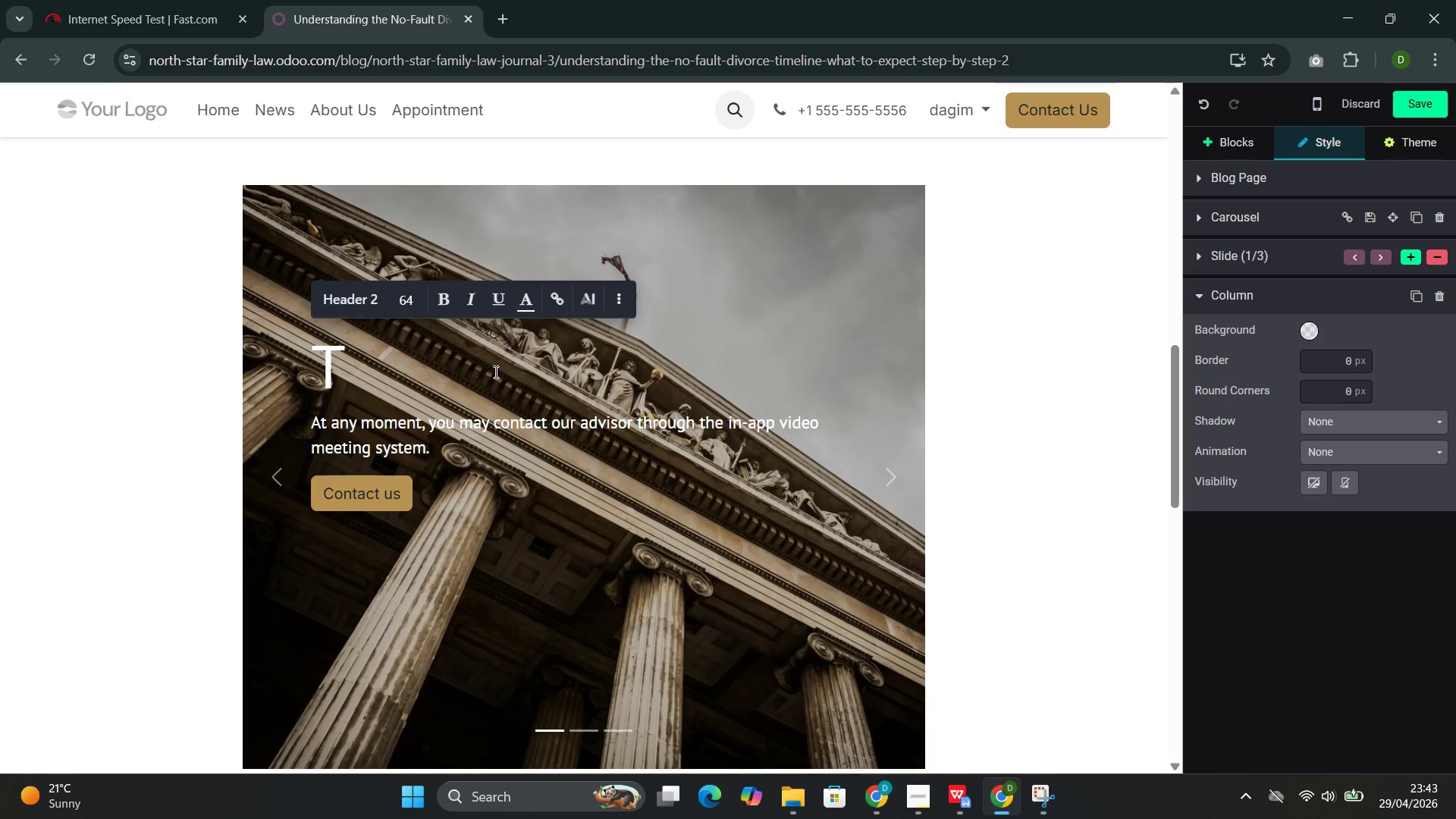 
wait(7.77)
 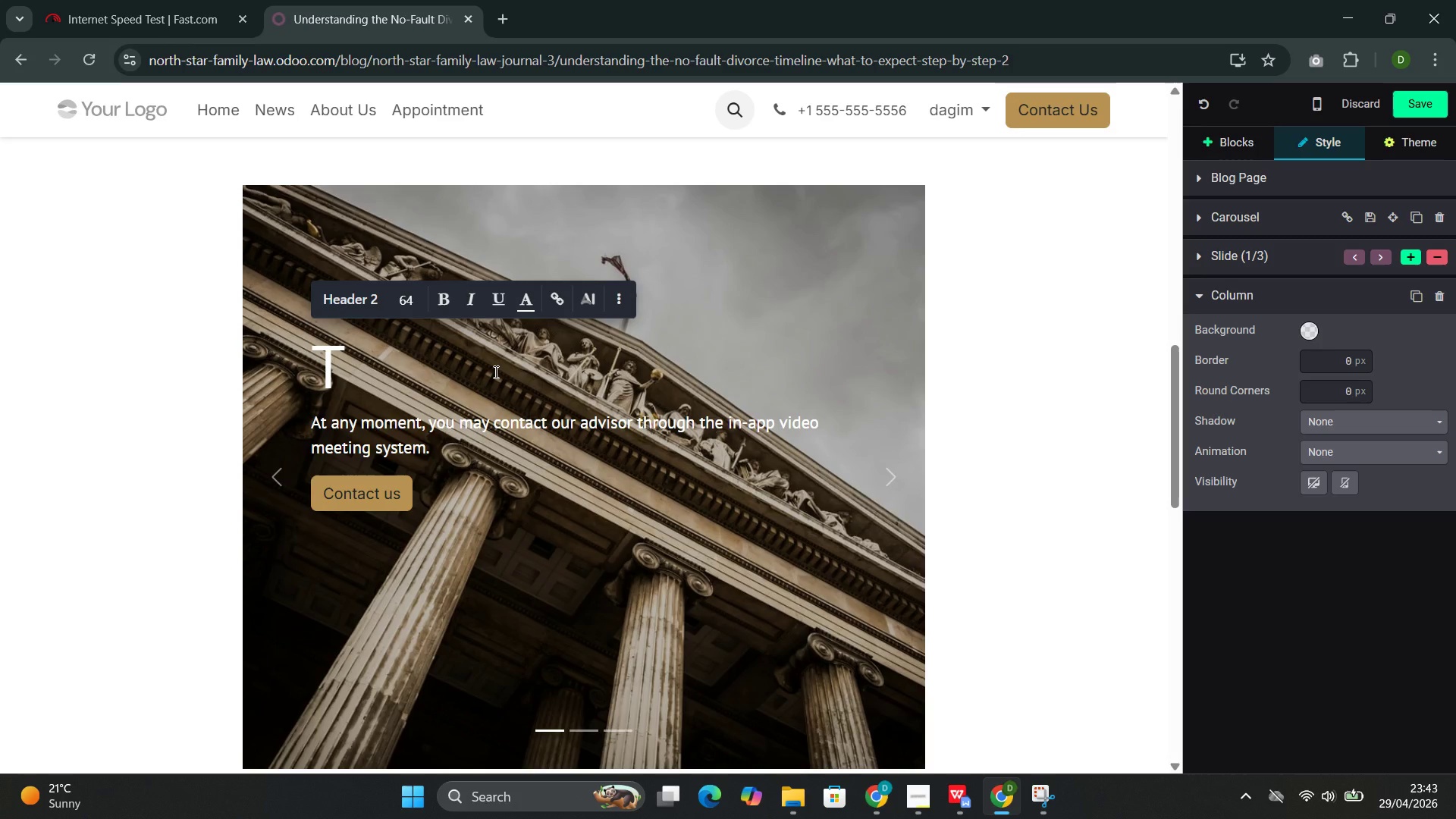 
type(he )
 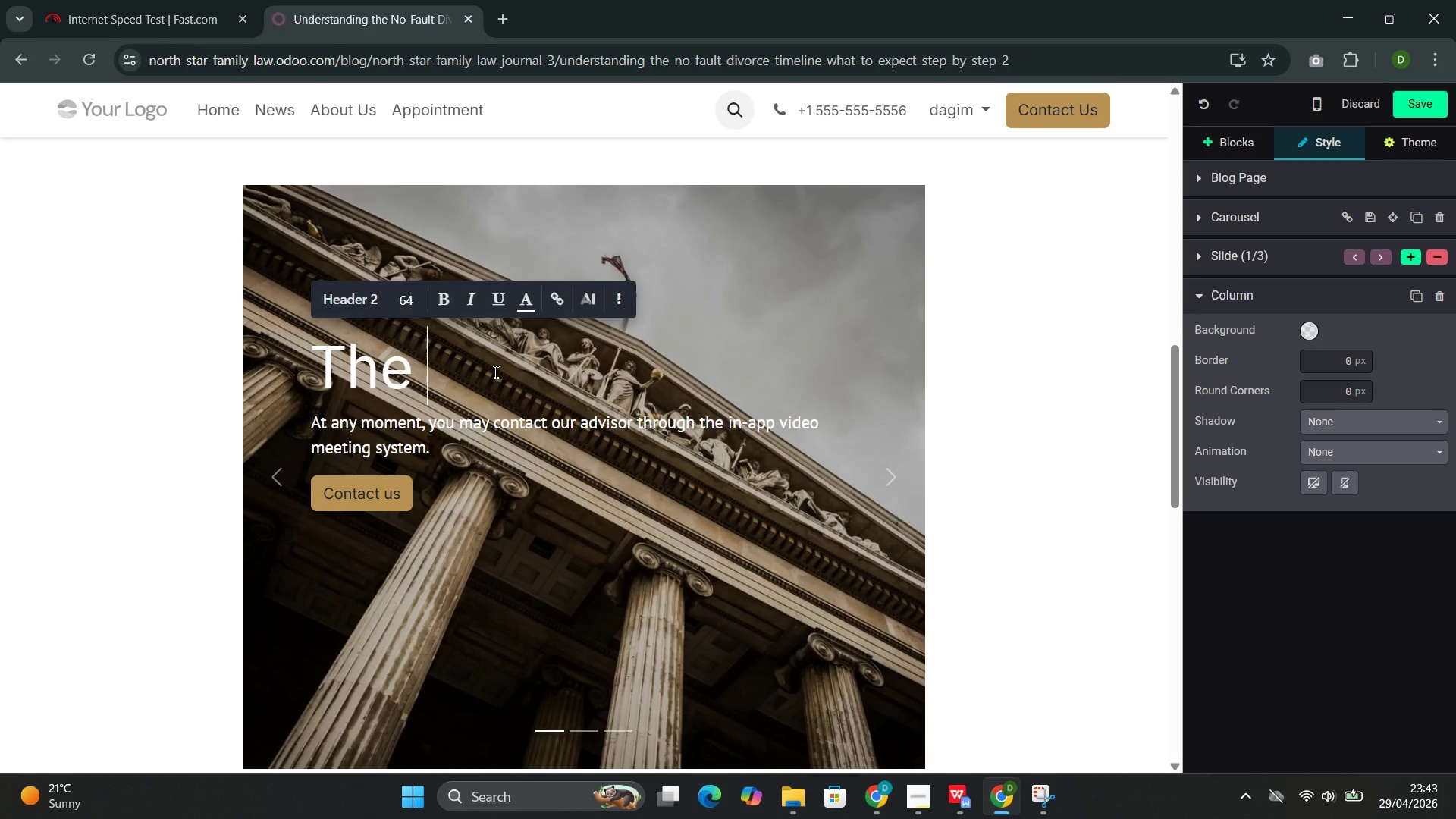 
wait(8.08)
 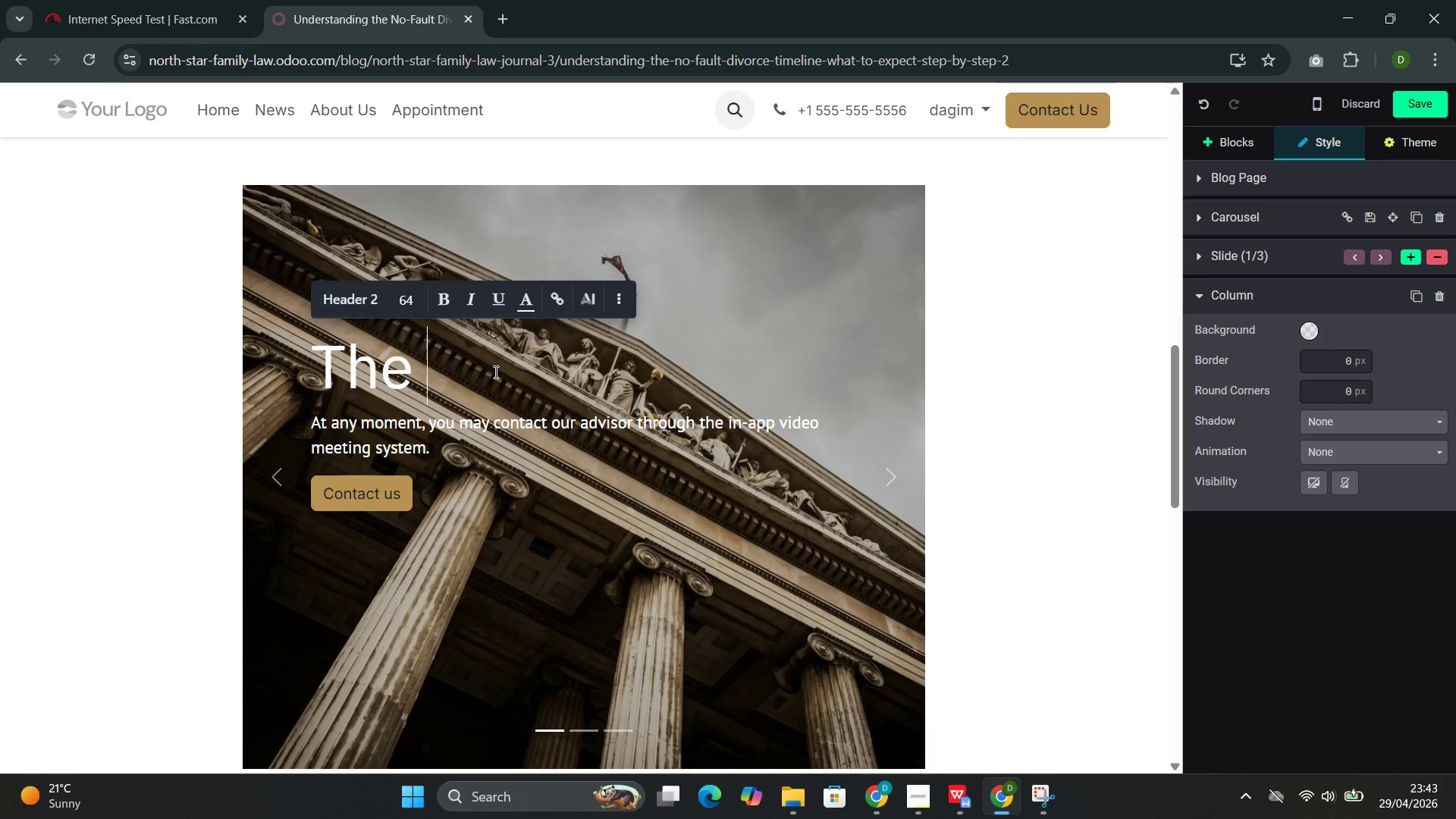 
type(no-Fo)
key(Backspace)
 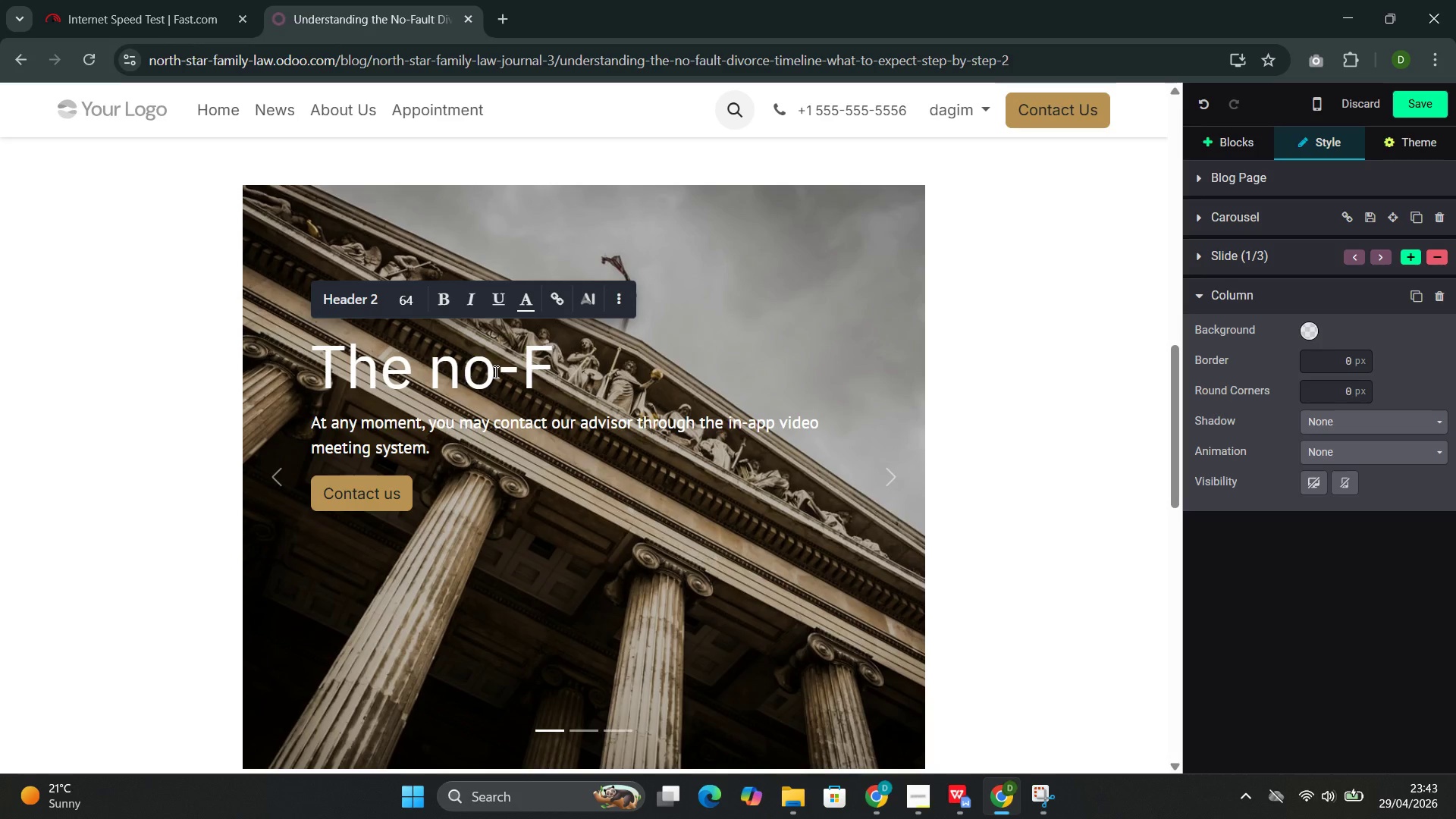 
type(ault Timeline D)
key(Backspace)
type(step )
 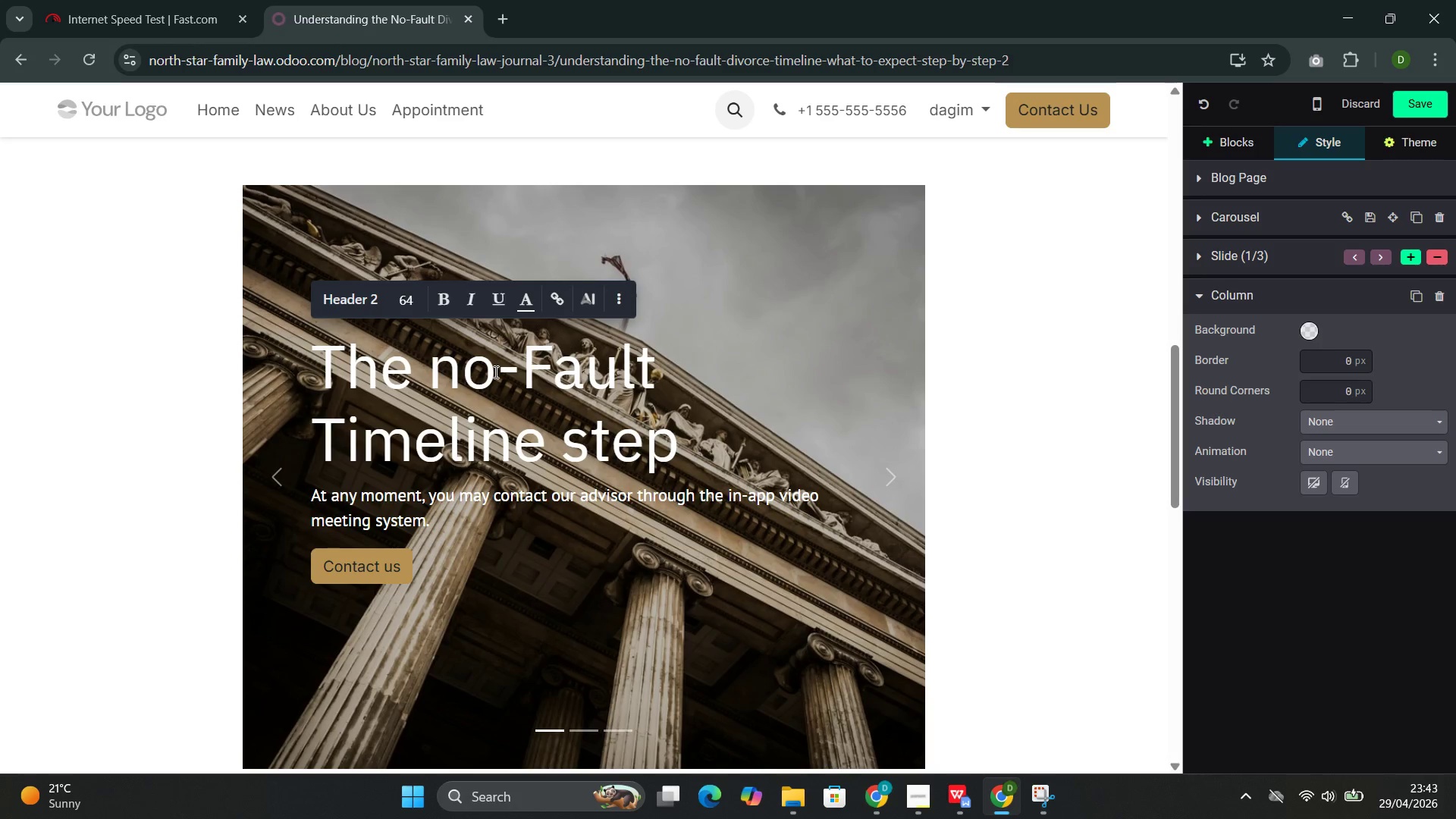 
type(by step)
 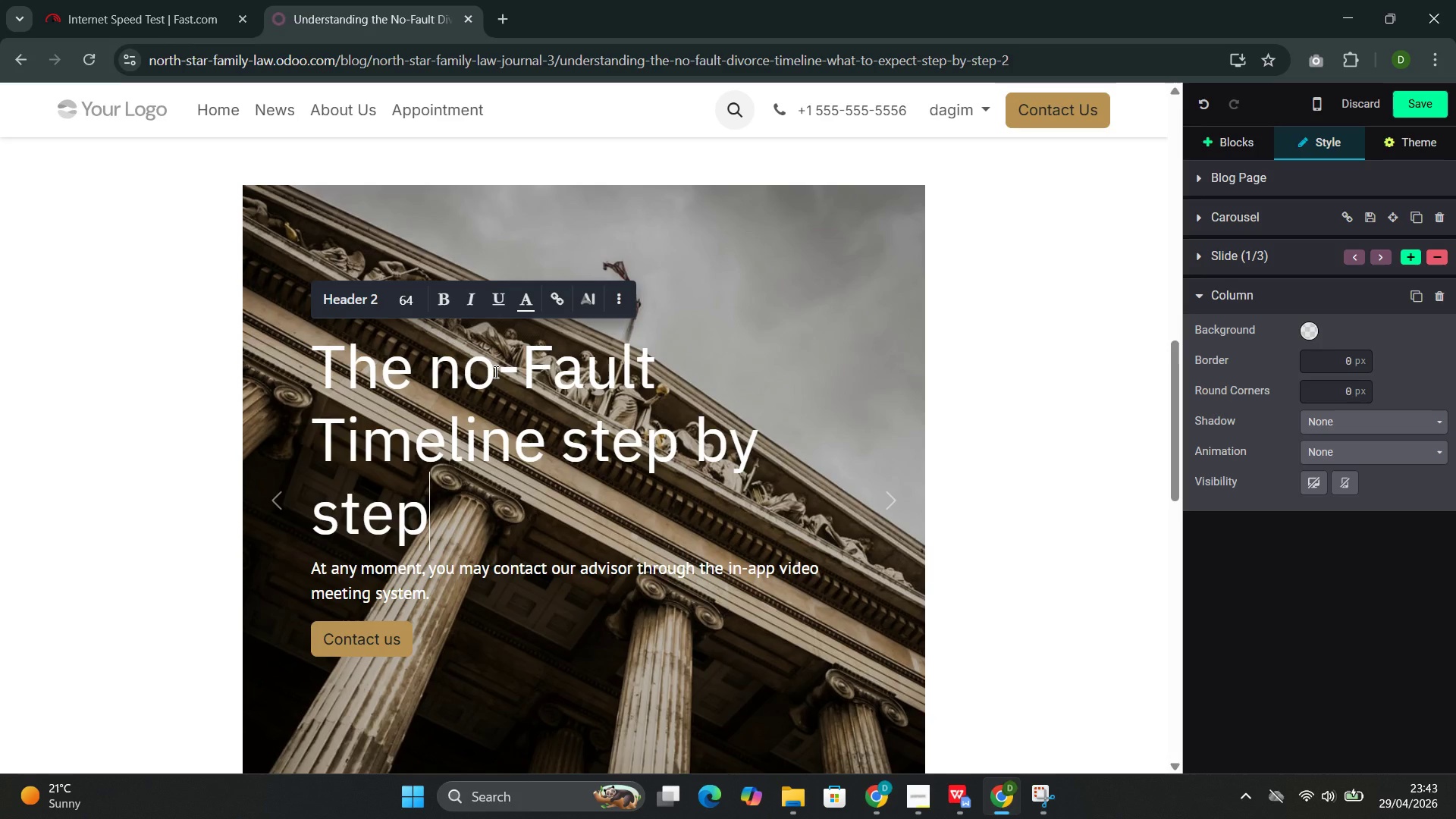 
key(ArrowLeft)
 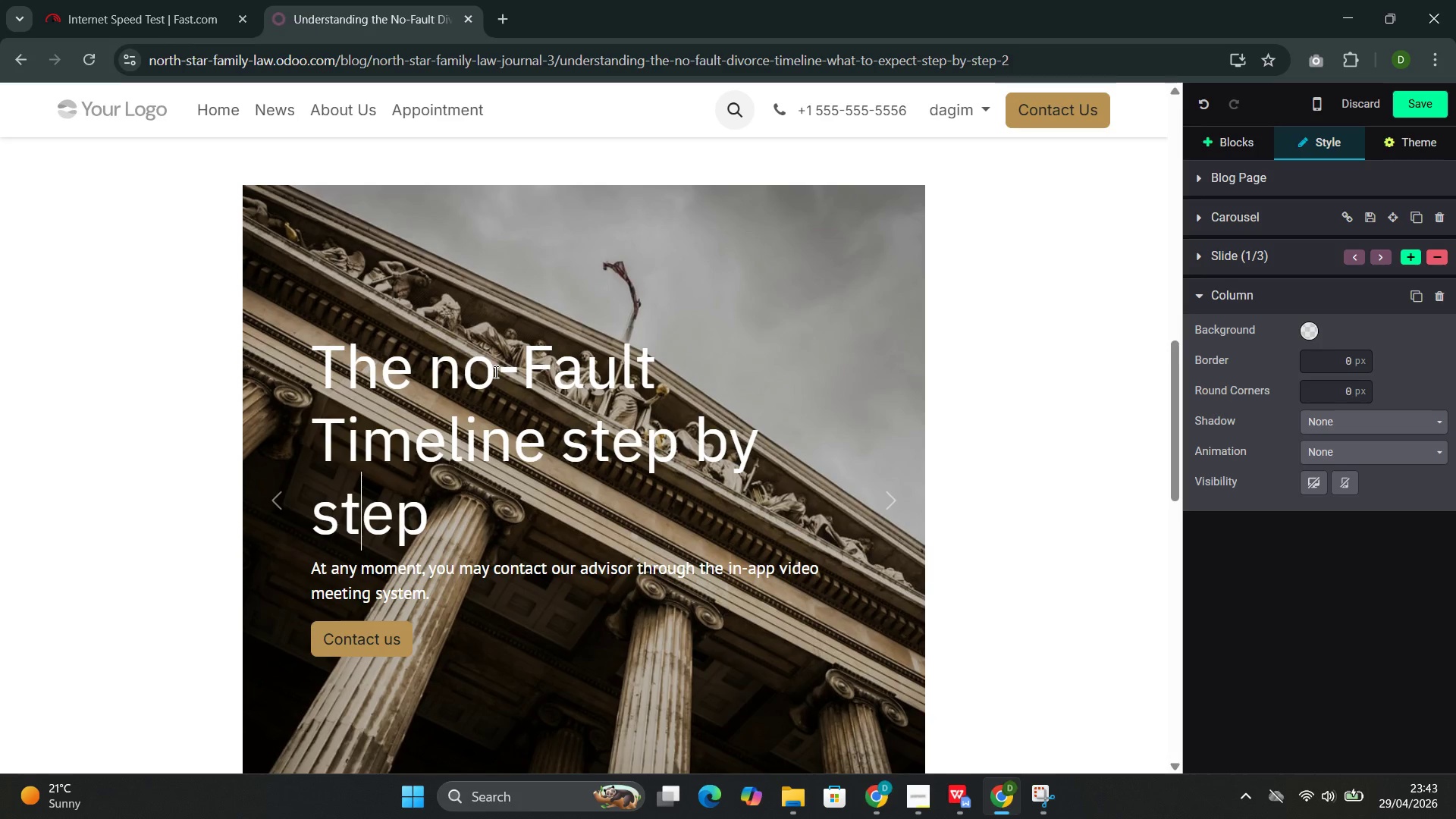 
key(ArrowLeft)
 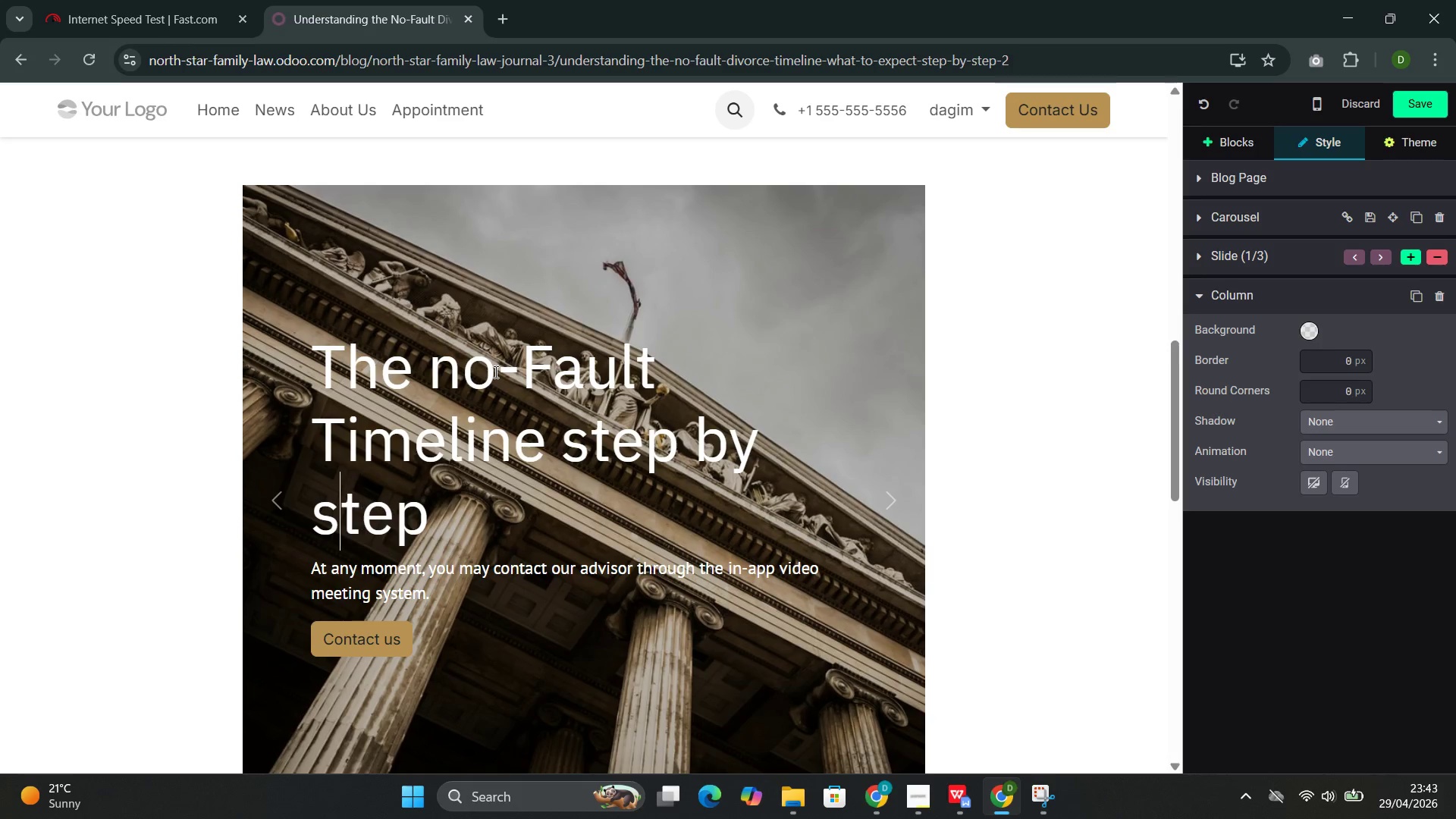 
key(ArrowLeft)
 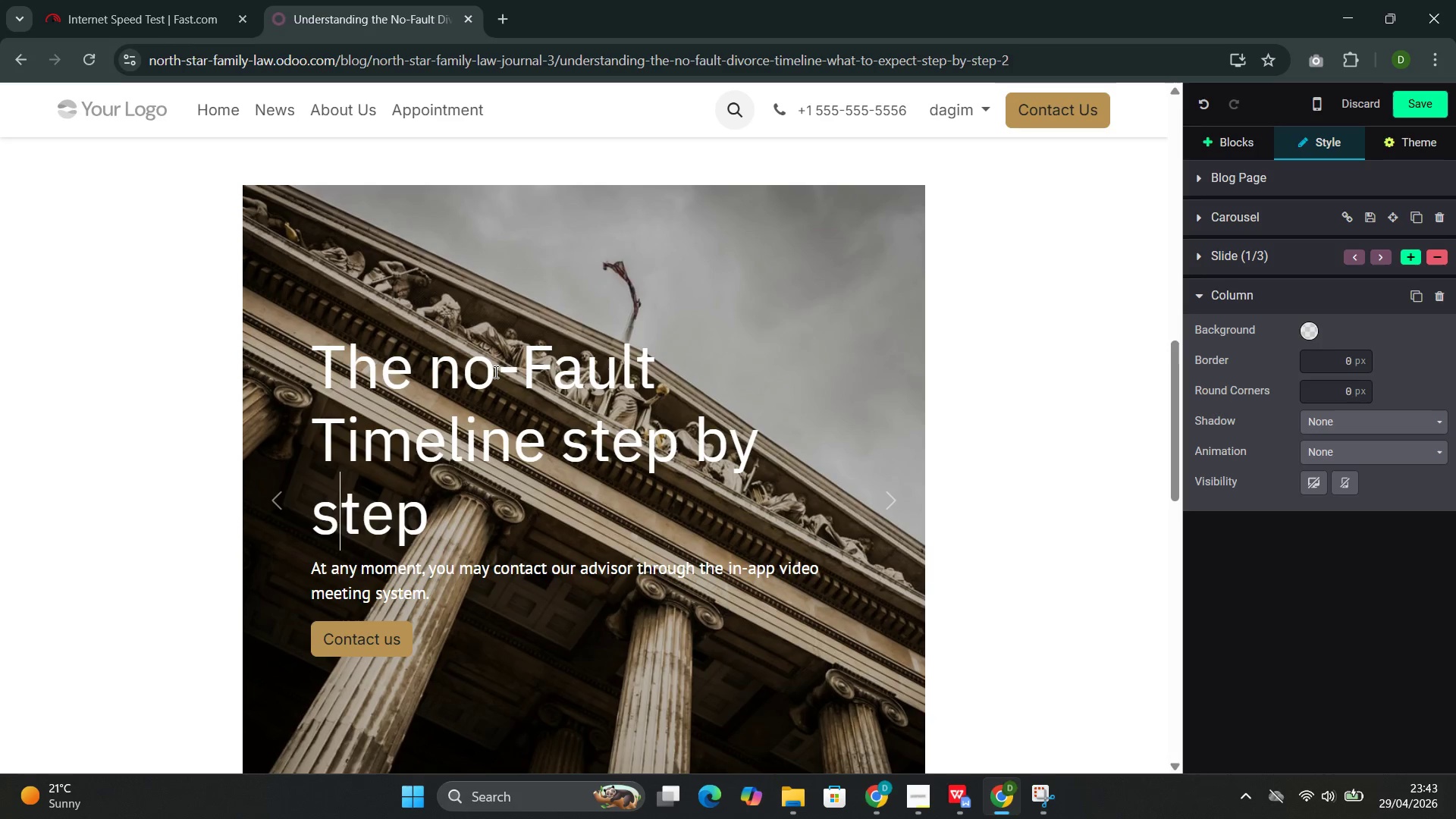 
key(Backspace)
 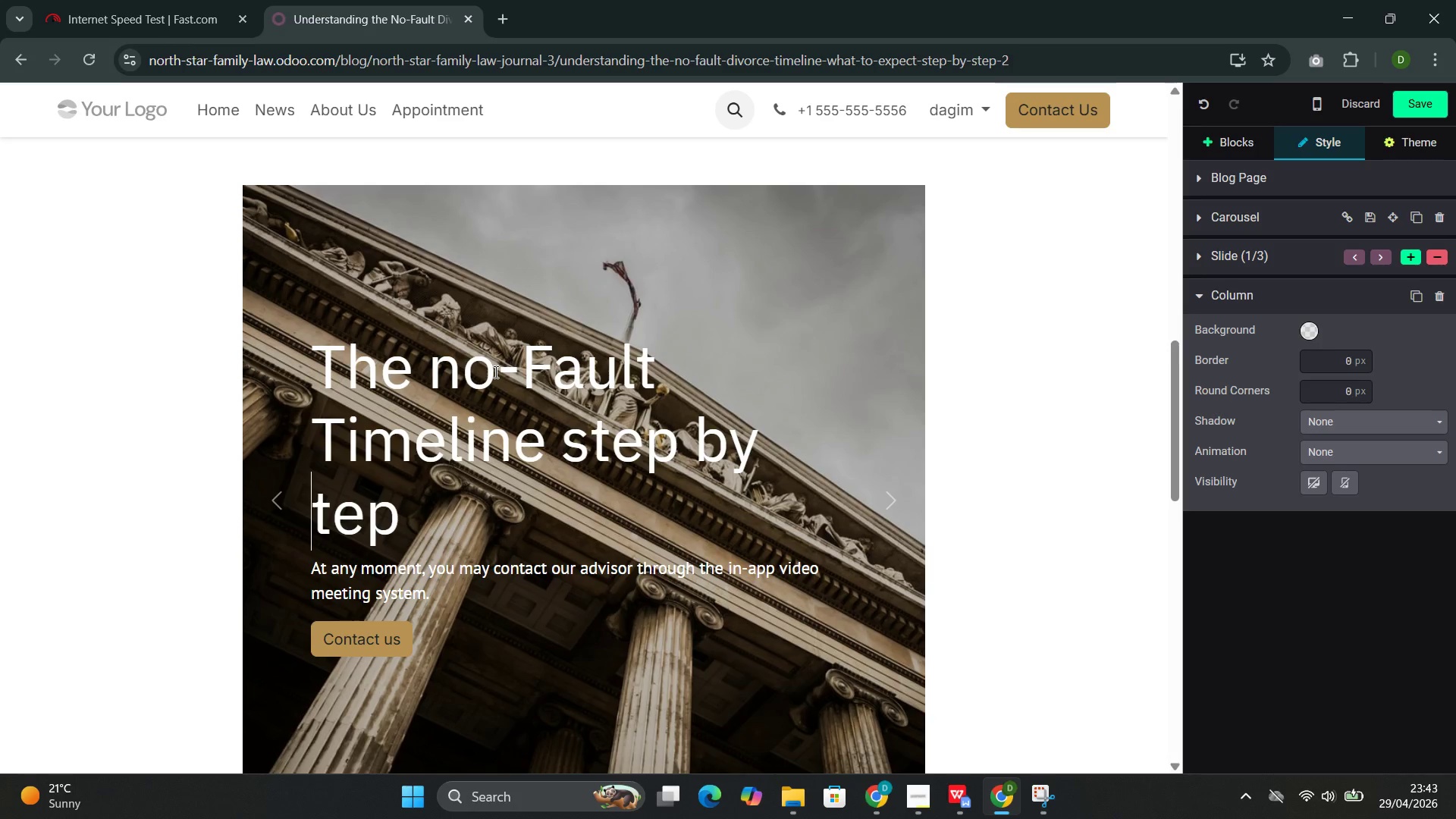 
key(Shift+ShiftLeft)
 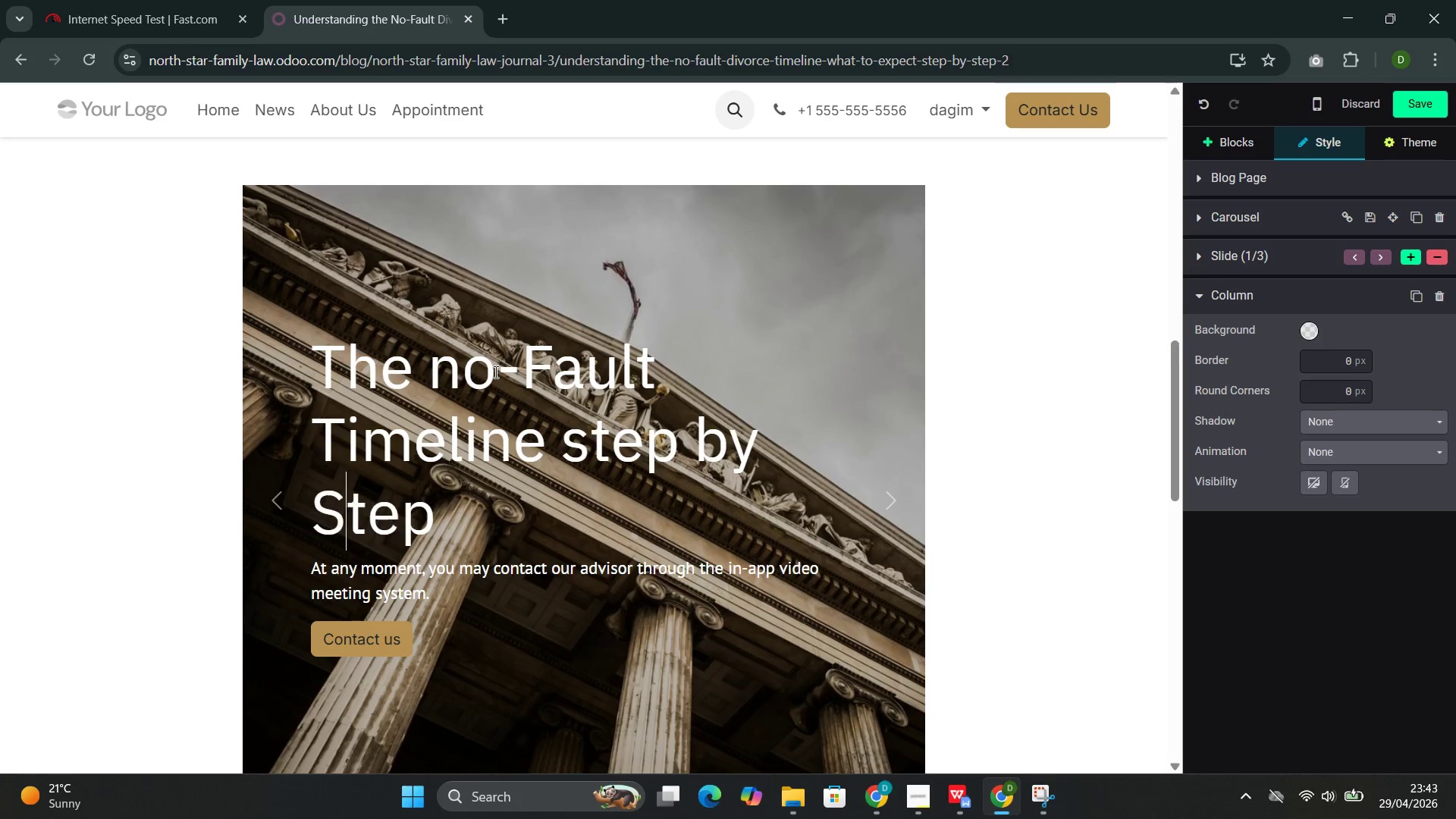 
key(Shift+S)
 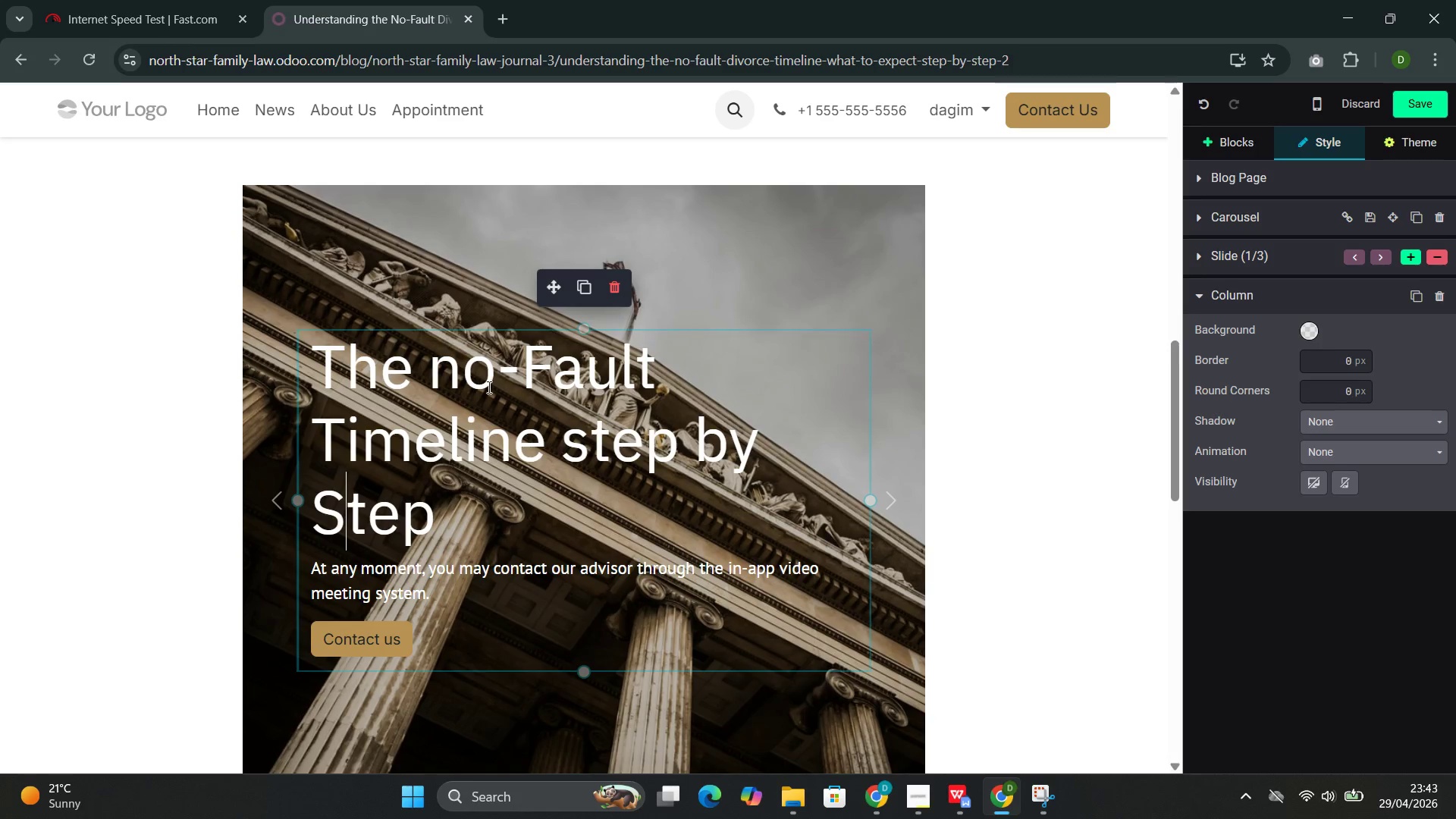 
scroll: coordinate [466, 493], scroll_direction: down, amount: 2.0
 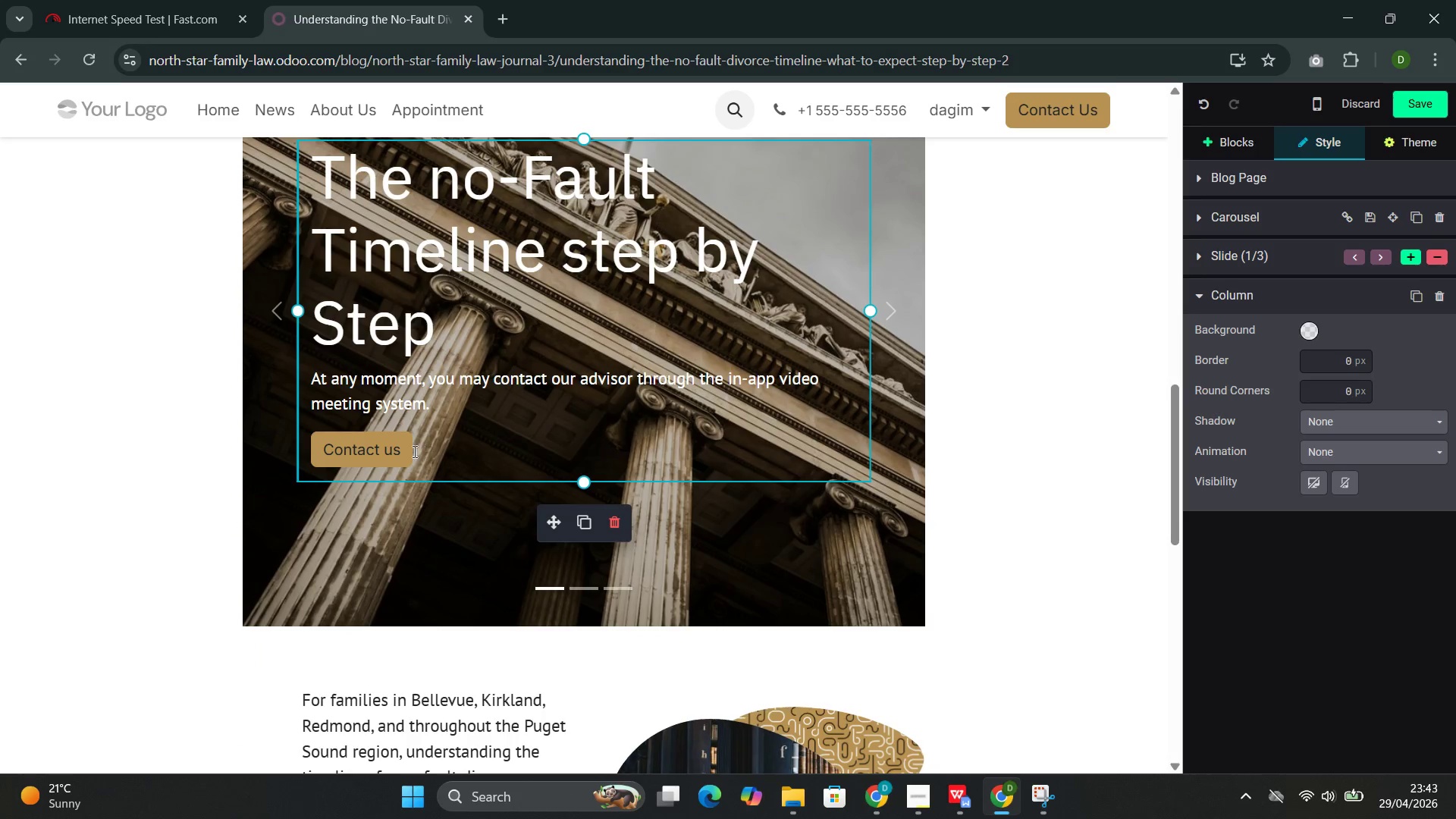 
left_click_drag(start_coordinate=[406, 451], to_coordinate=[321, 378])
 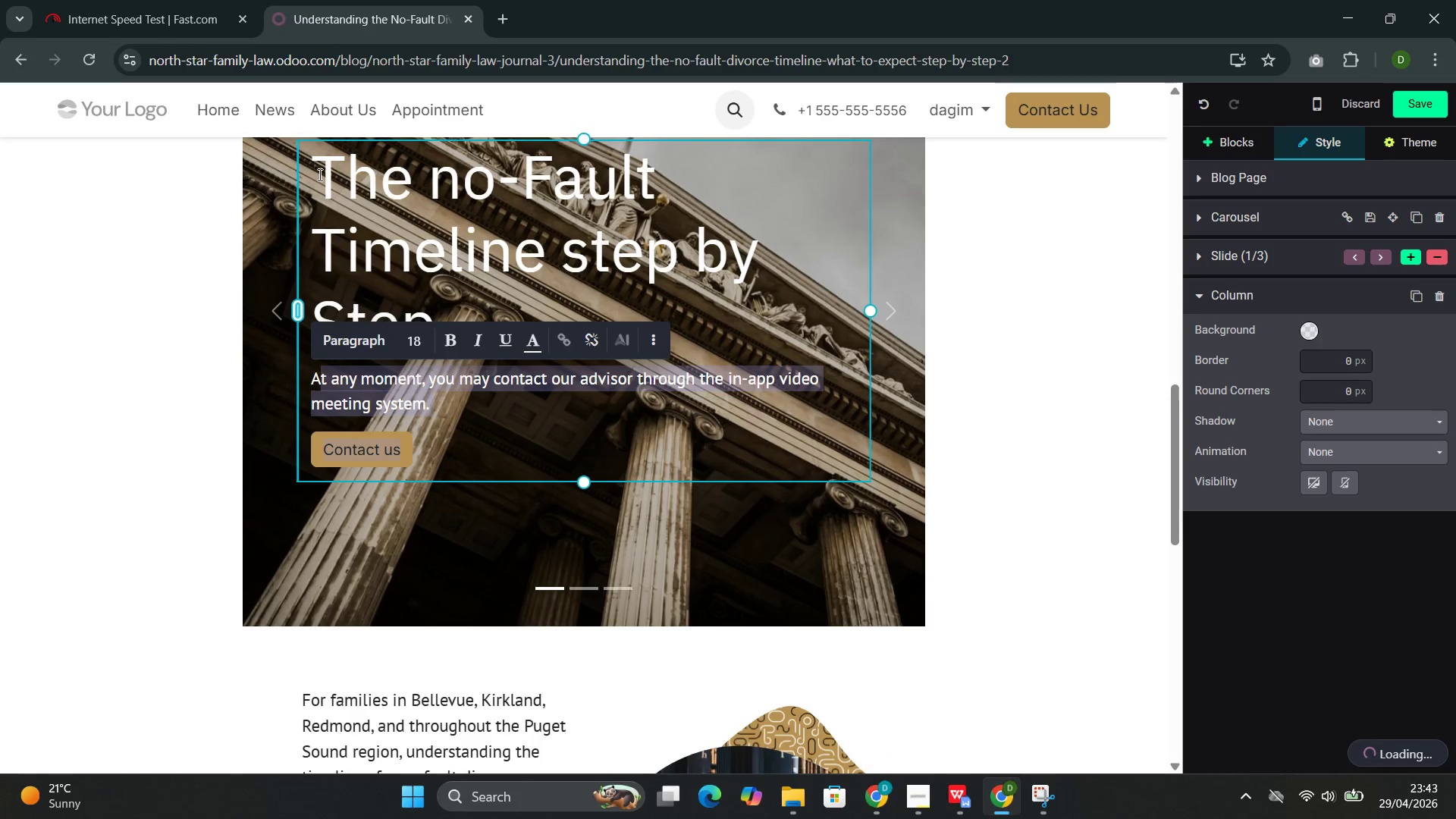 
left_click_drag(start_coordinate=[318, 171], to_coordinate=[440, 315])
 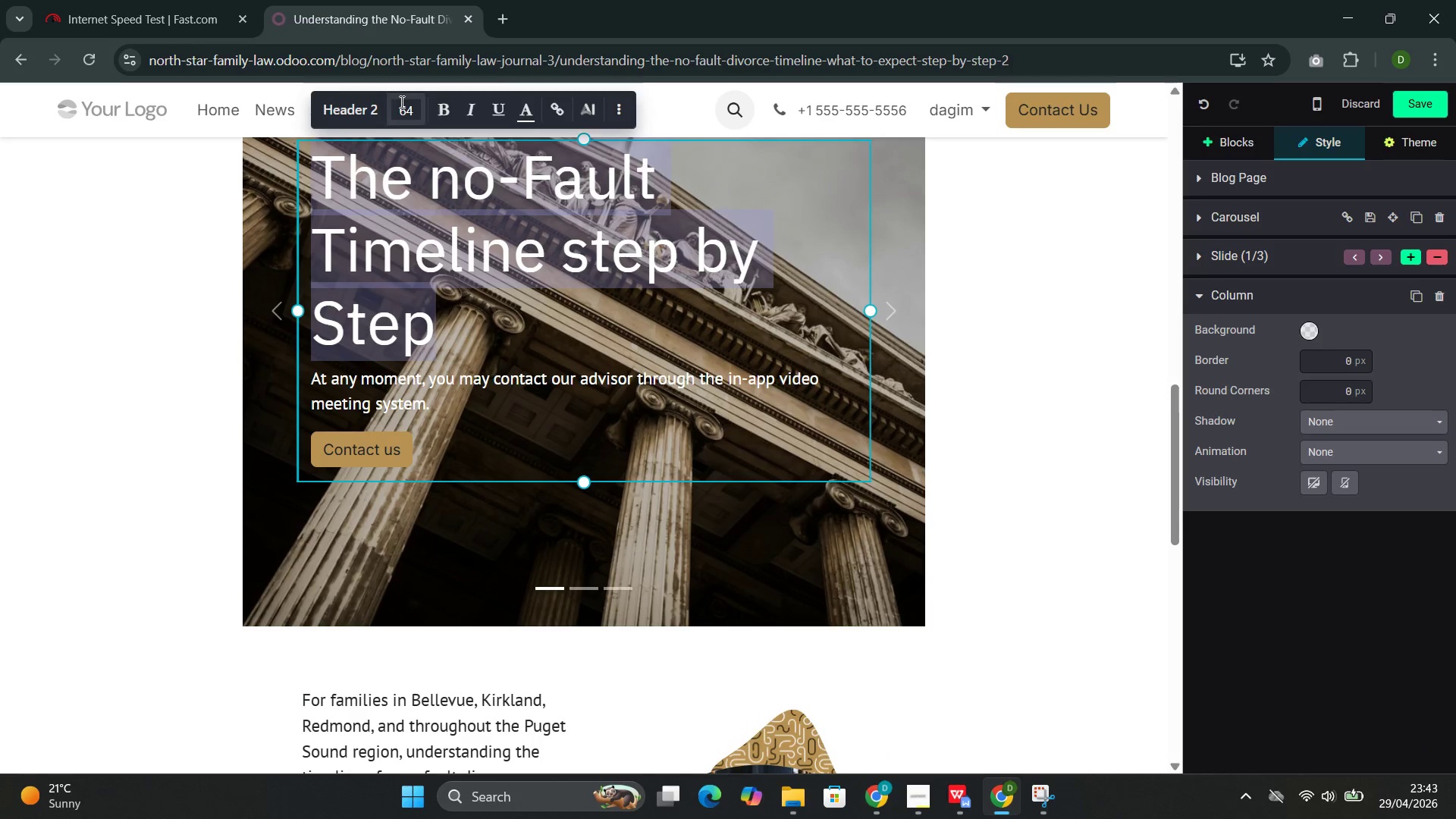 
left_click([416, 114])
 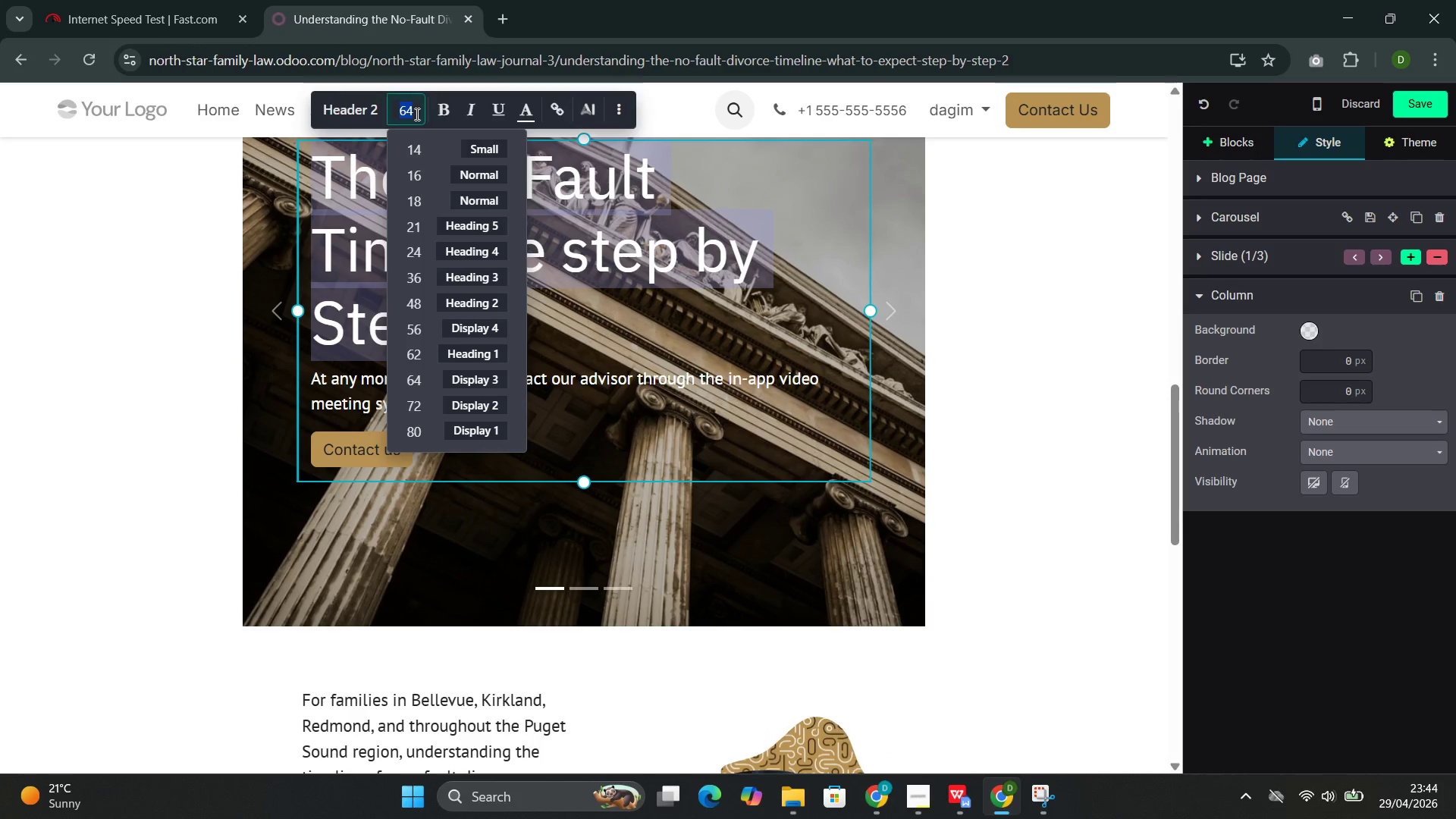 
type(59)
key(Backspace)
type(0)
 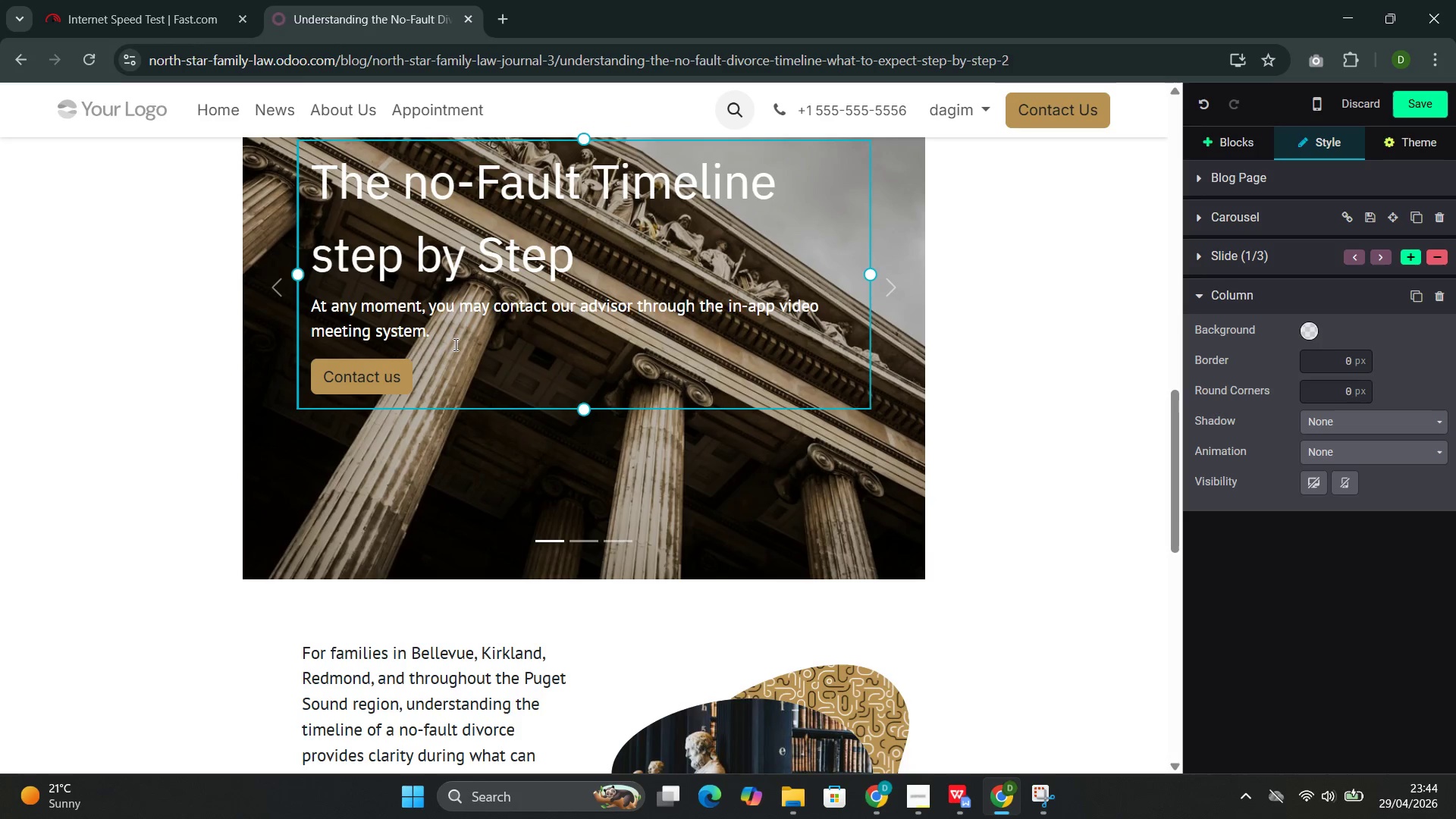 
left_click_drag(start_coordinate=[403, 388], to_coordinate=[316, 306])
 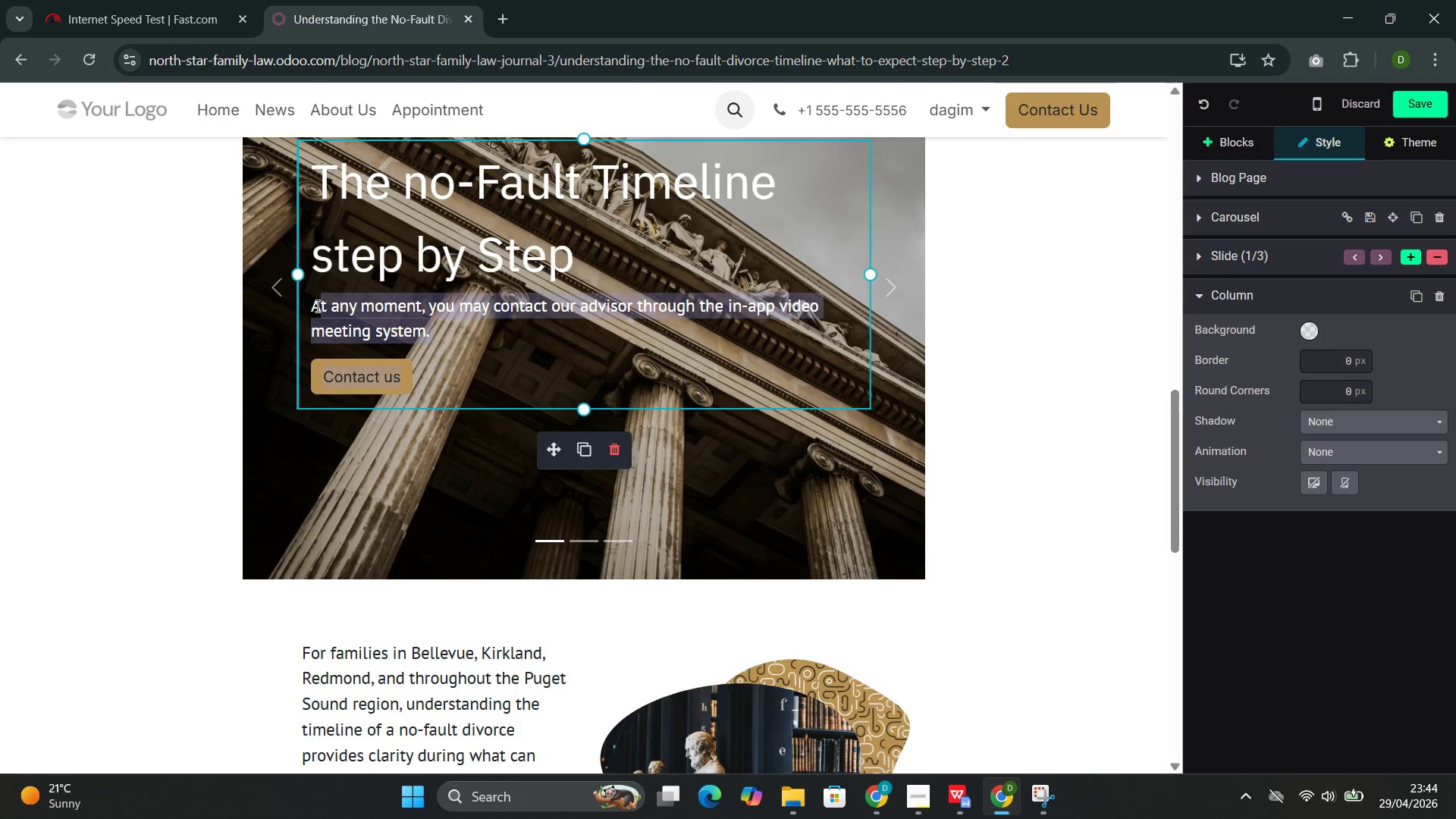 
left_click_drag(start_coordinate=[316, 306], to_coordinate=[312, 305])
 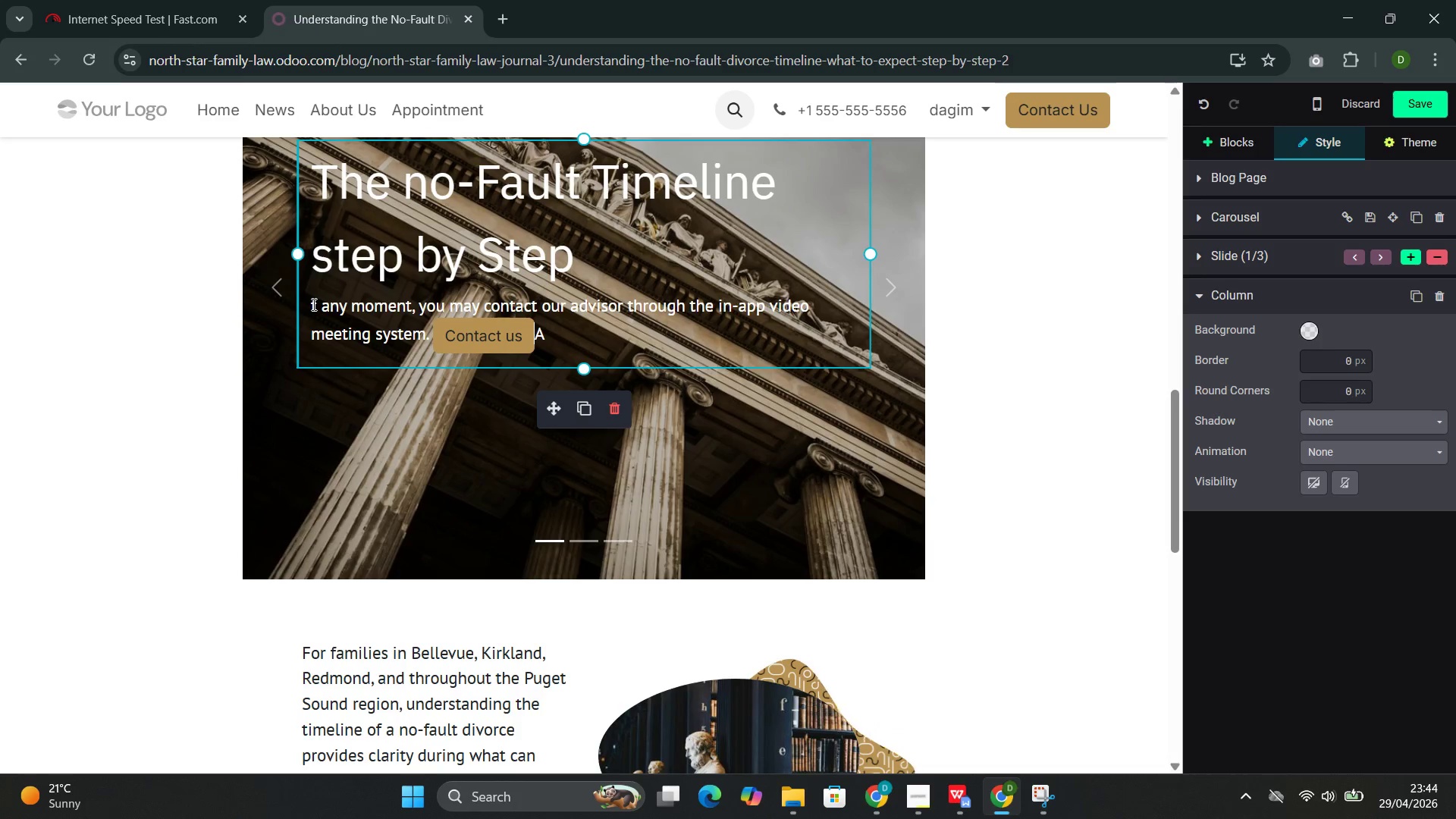 
key(Backspace)
 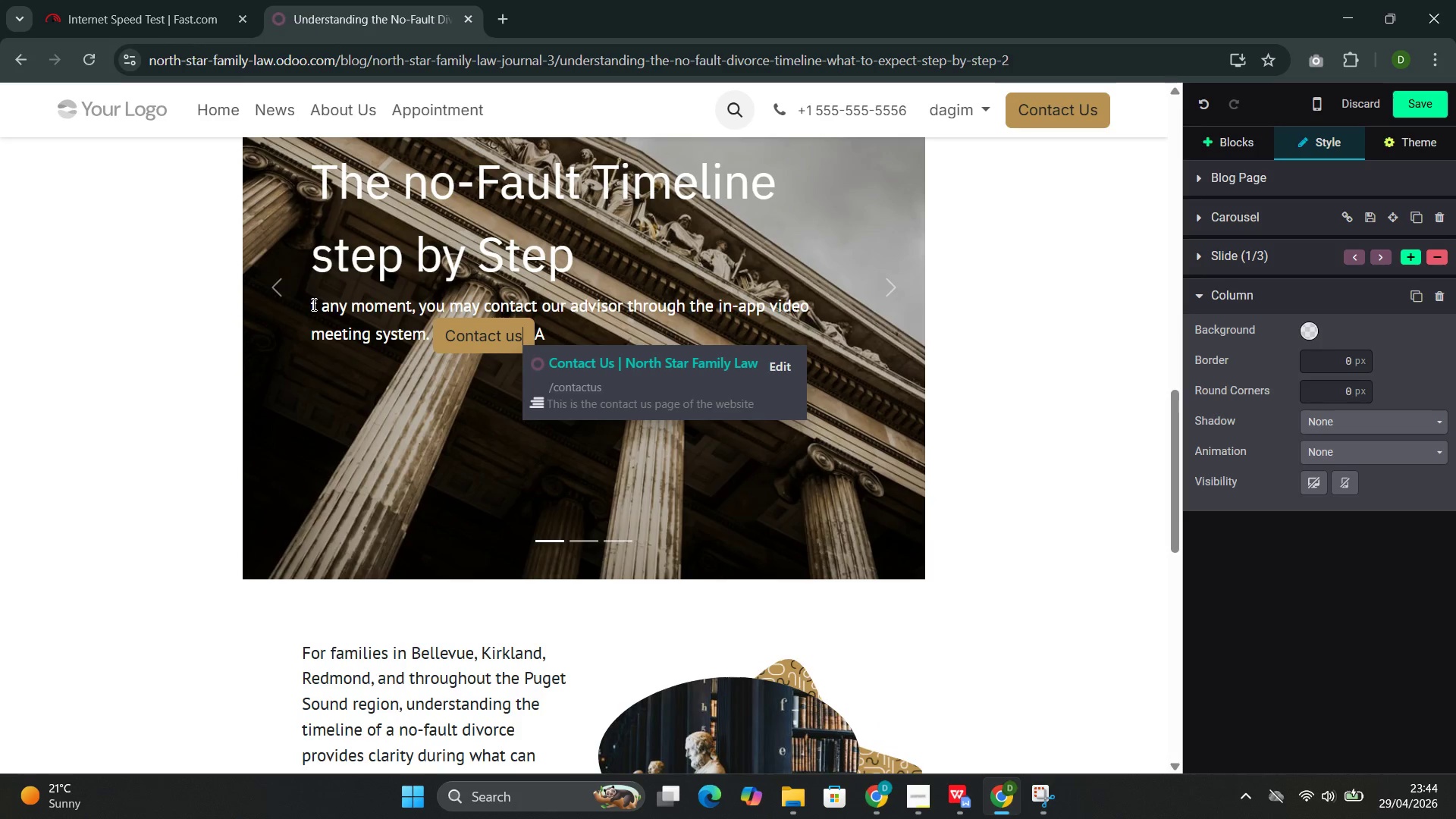 
key(Backspace)
 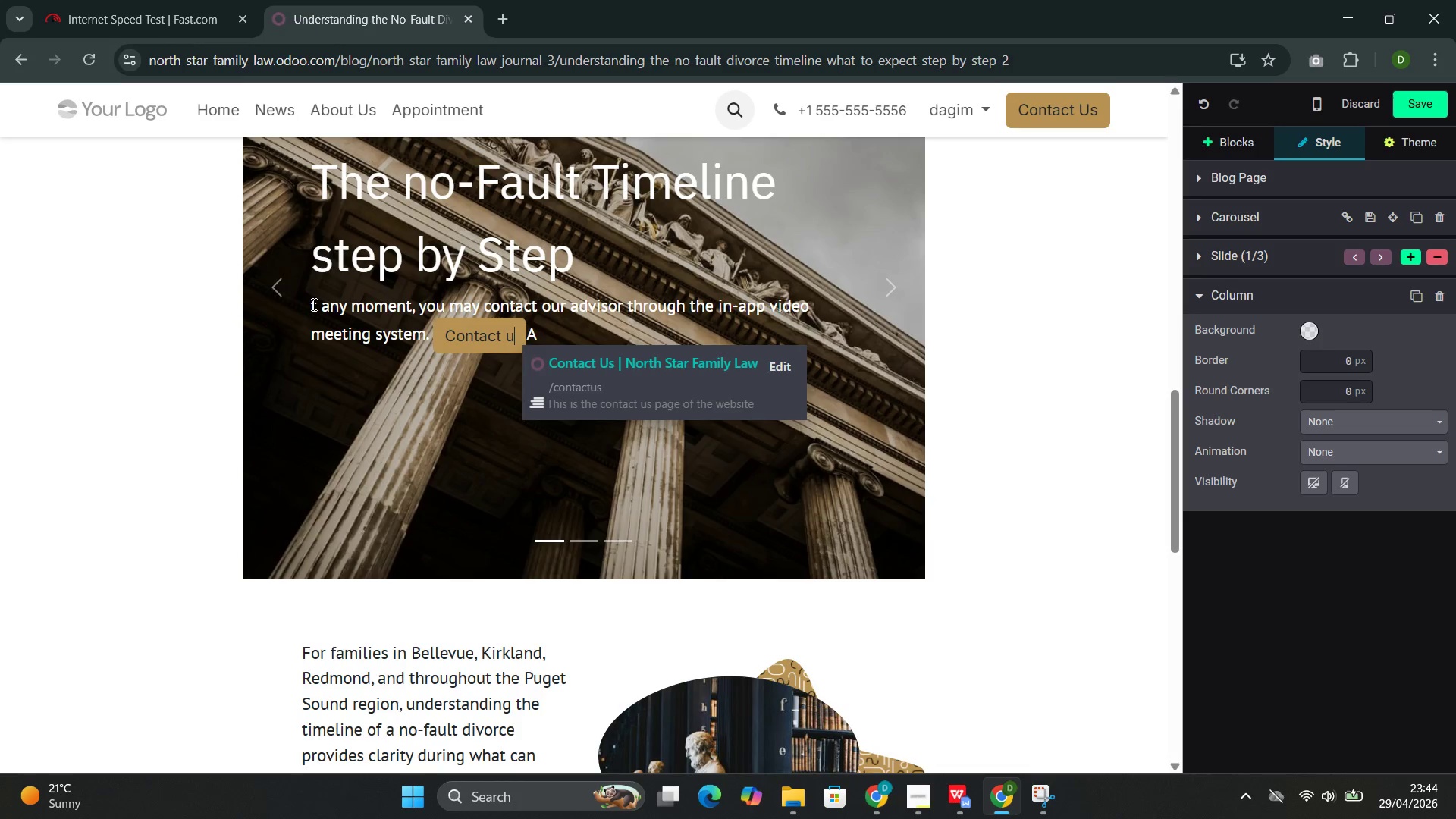 
key(Backspace)
 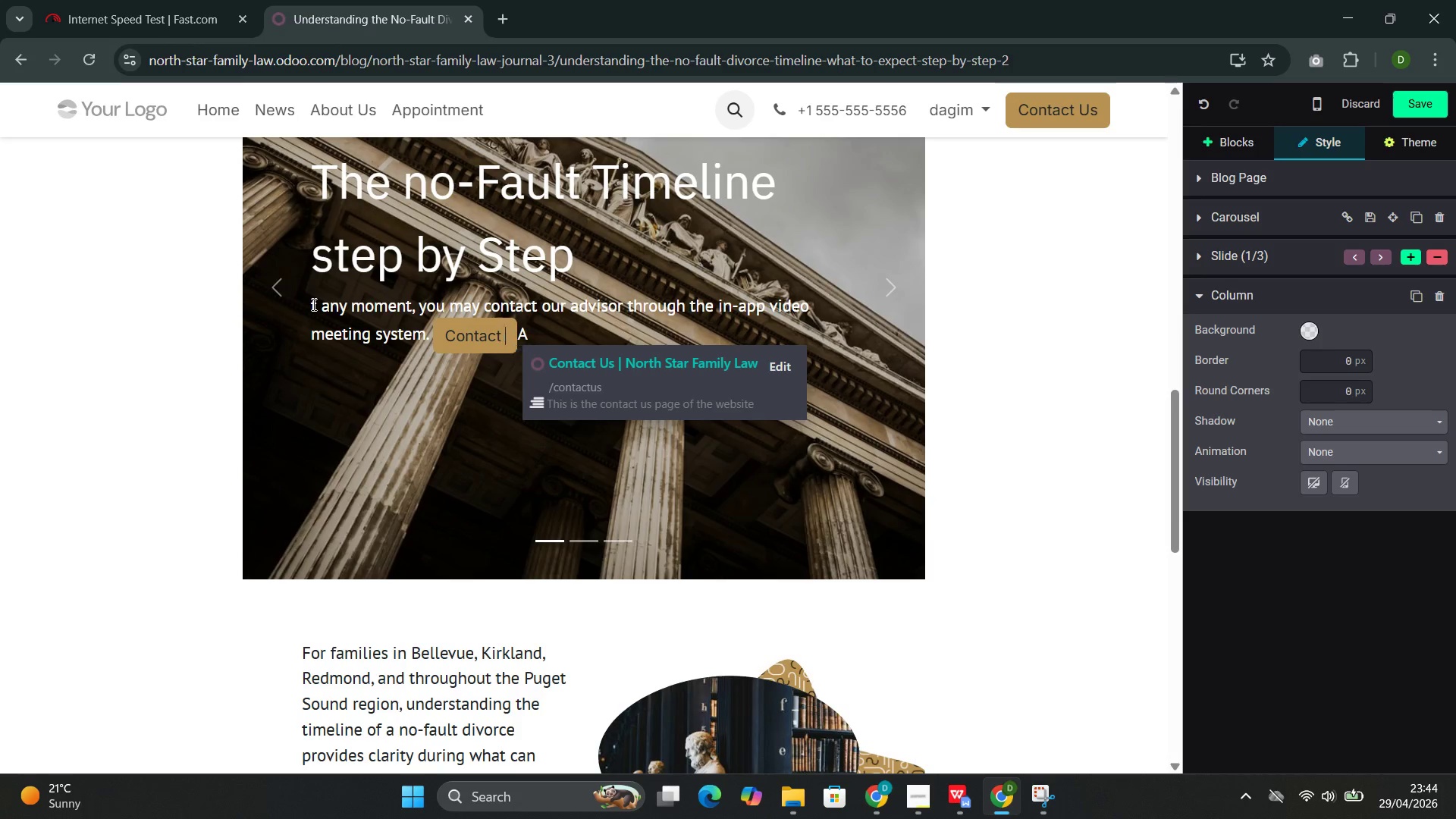 
key(Backspace)
 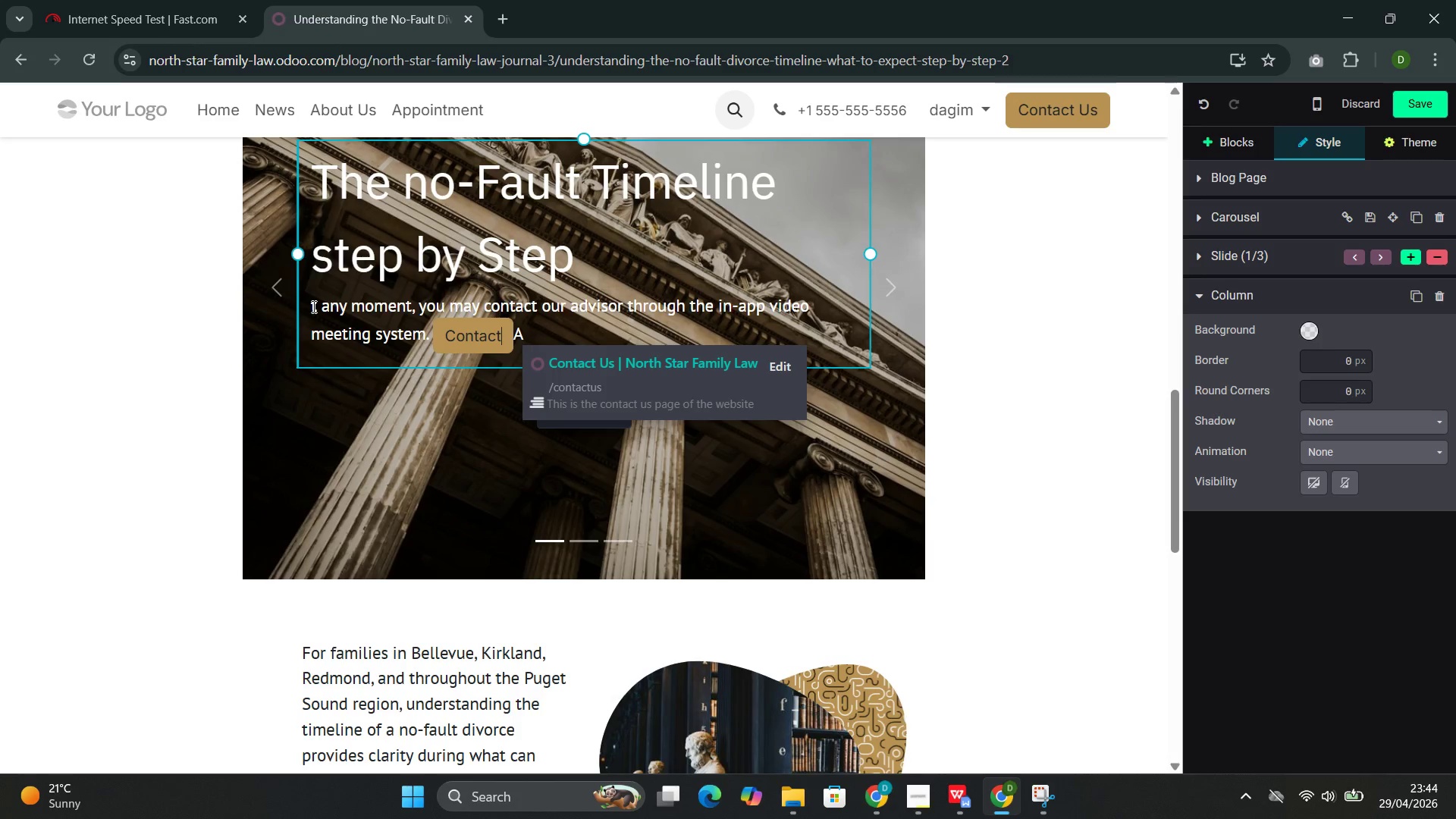 
wait(12.55)
 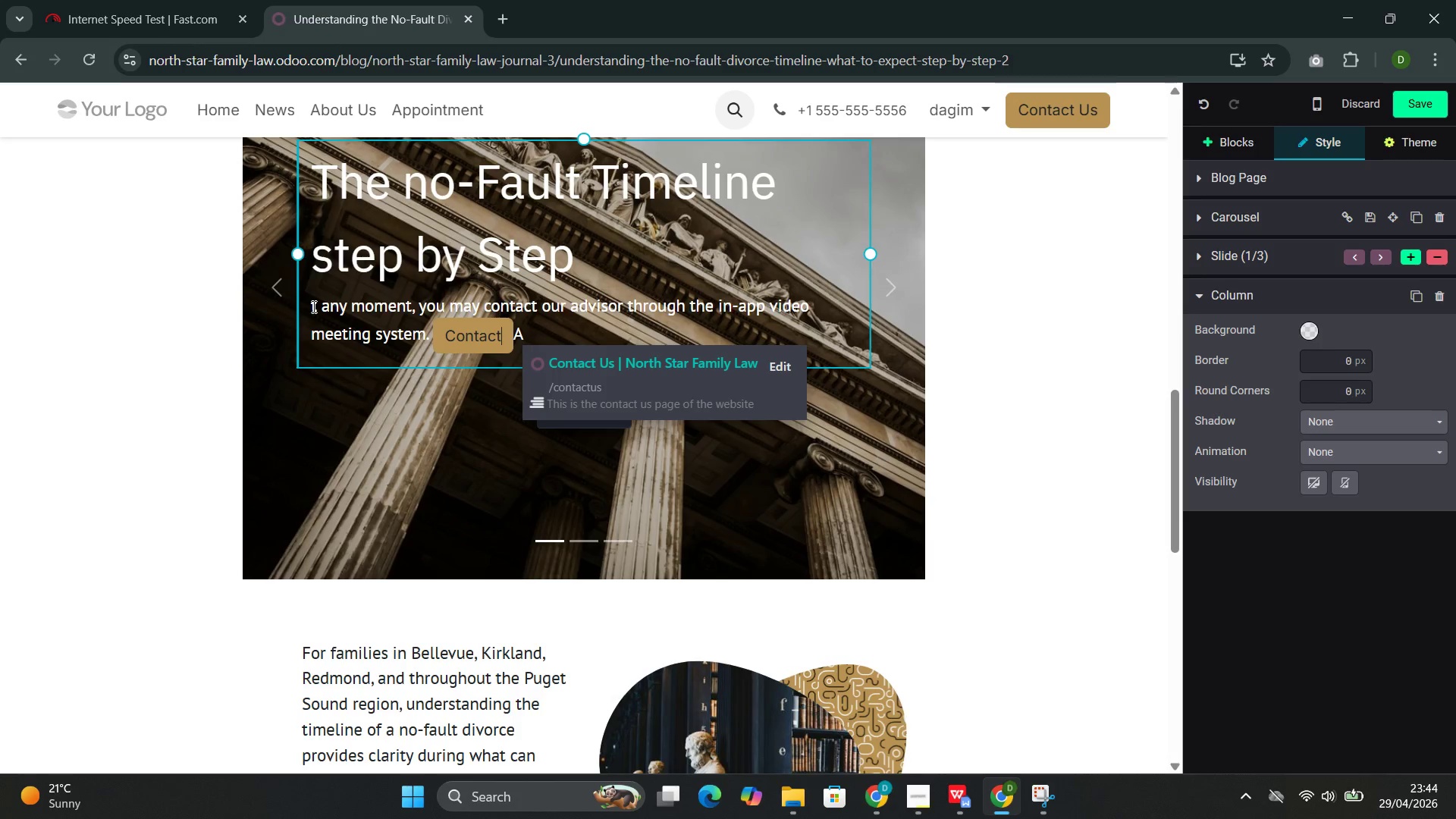 
left_click_drag(start_coordinate=[325, 306], to_coordinate=[536, 334])
 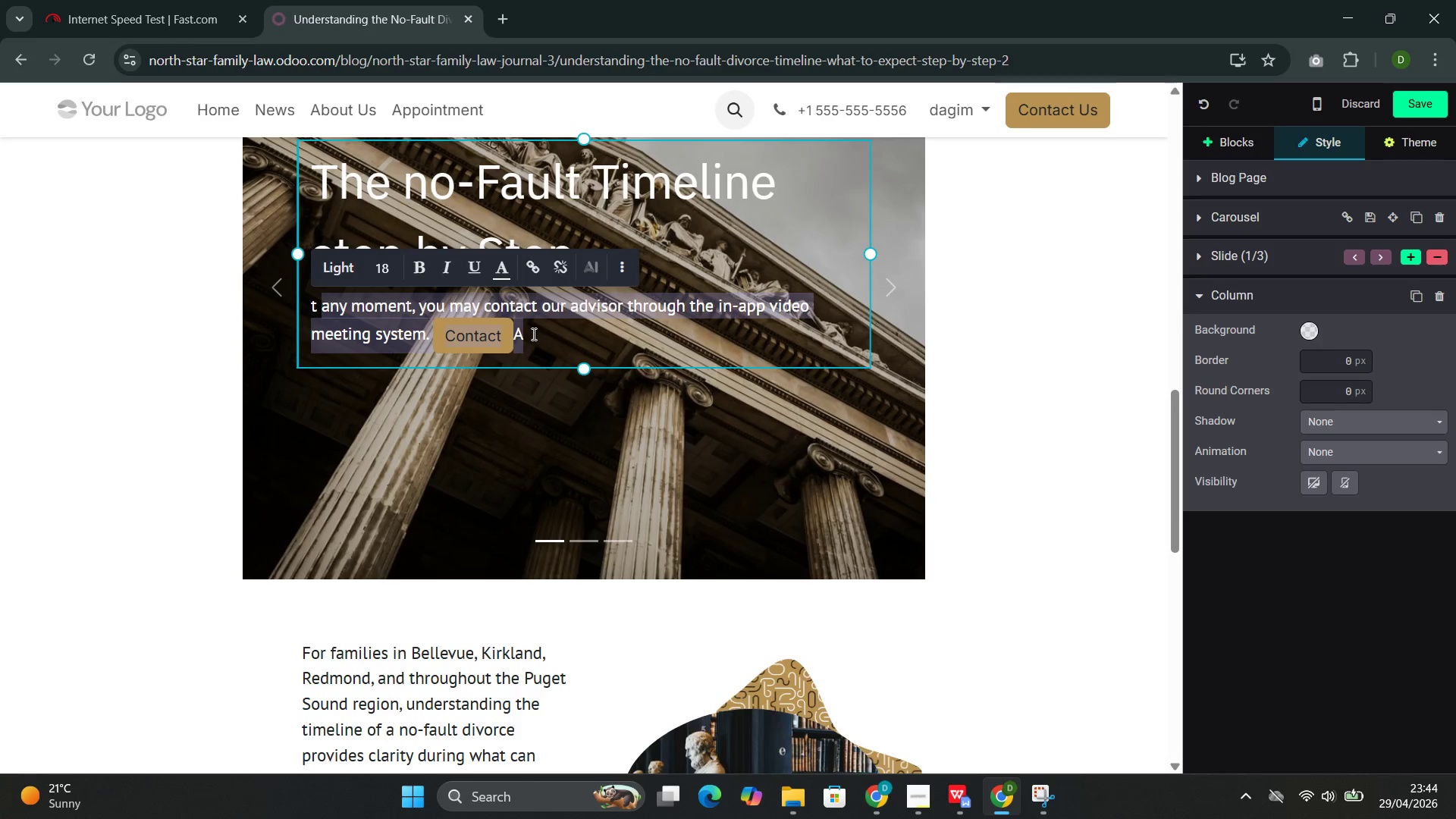 
key(Backspace)
key(Backspace)
key(Backspace)
type(While every case is D)
key(Backspace)
type(different, a typical )
 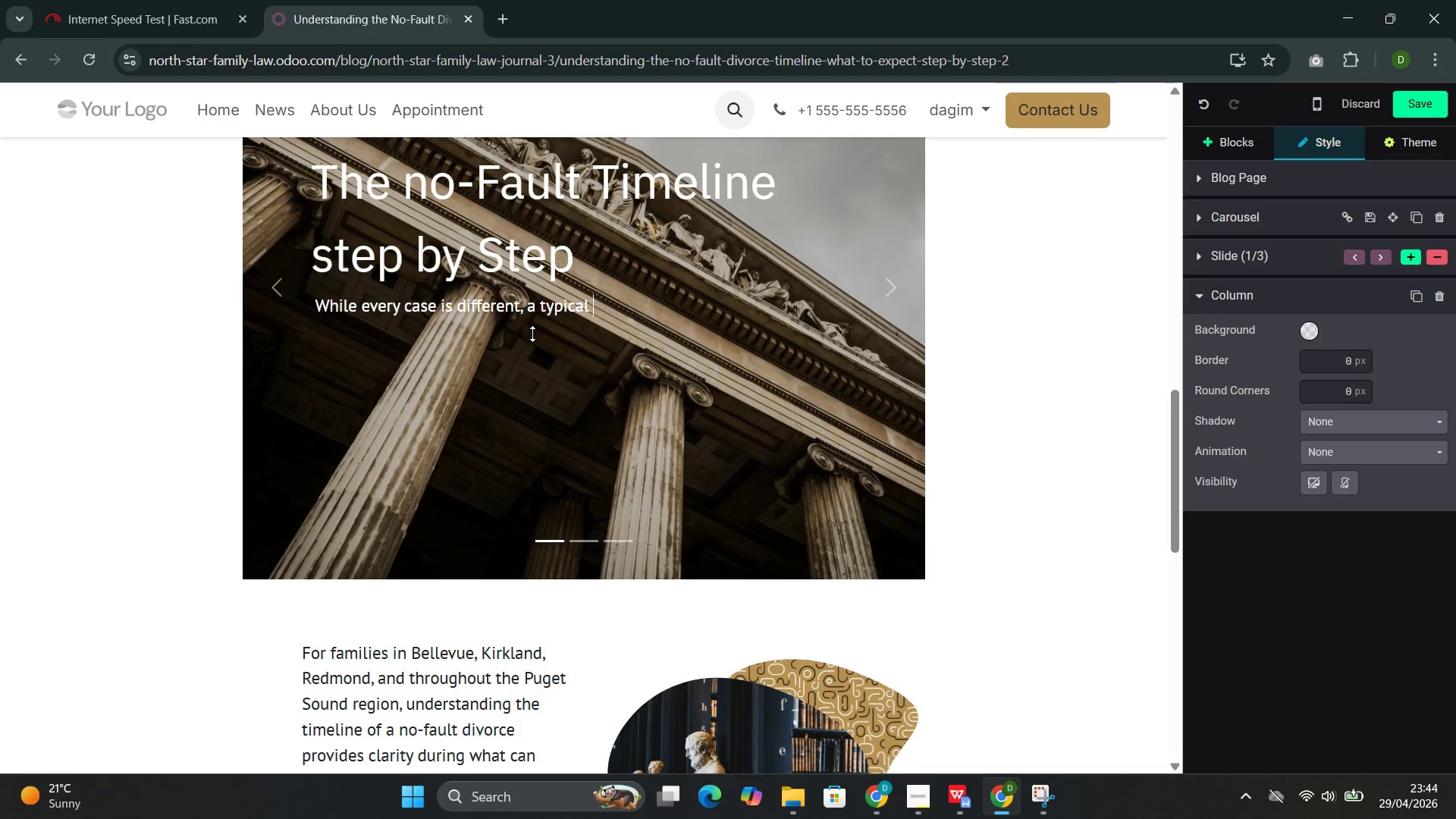 
wait(7.12)
 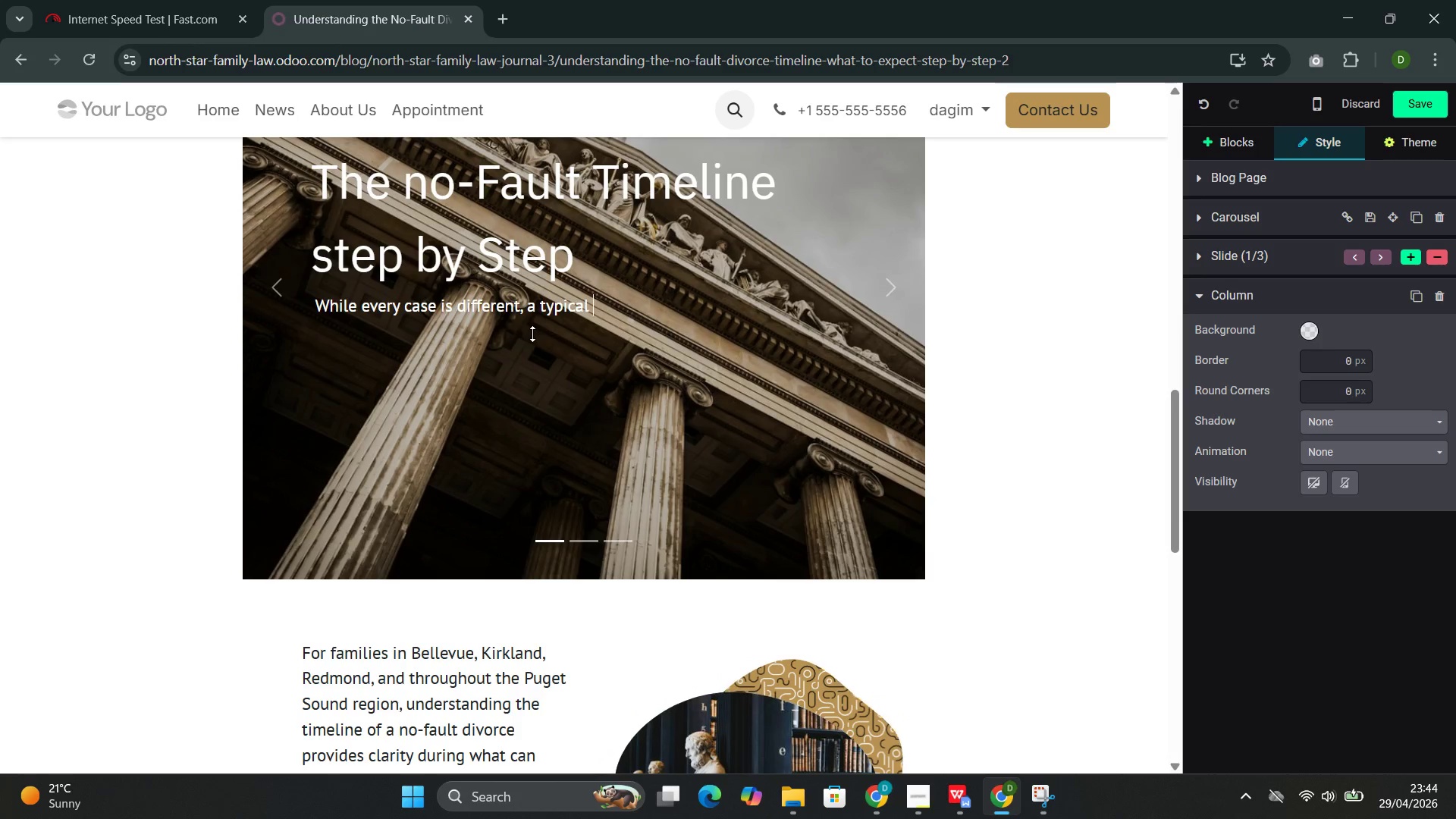 
type(no-fault divor)
 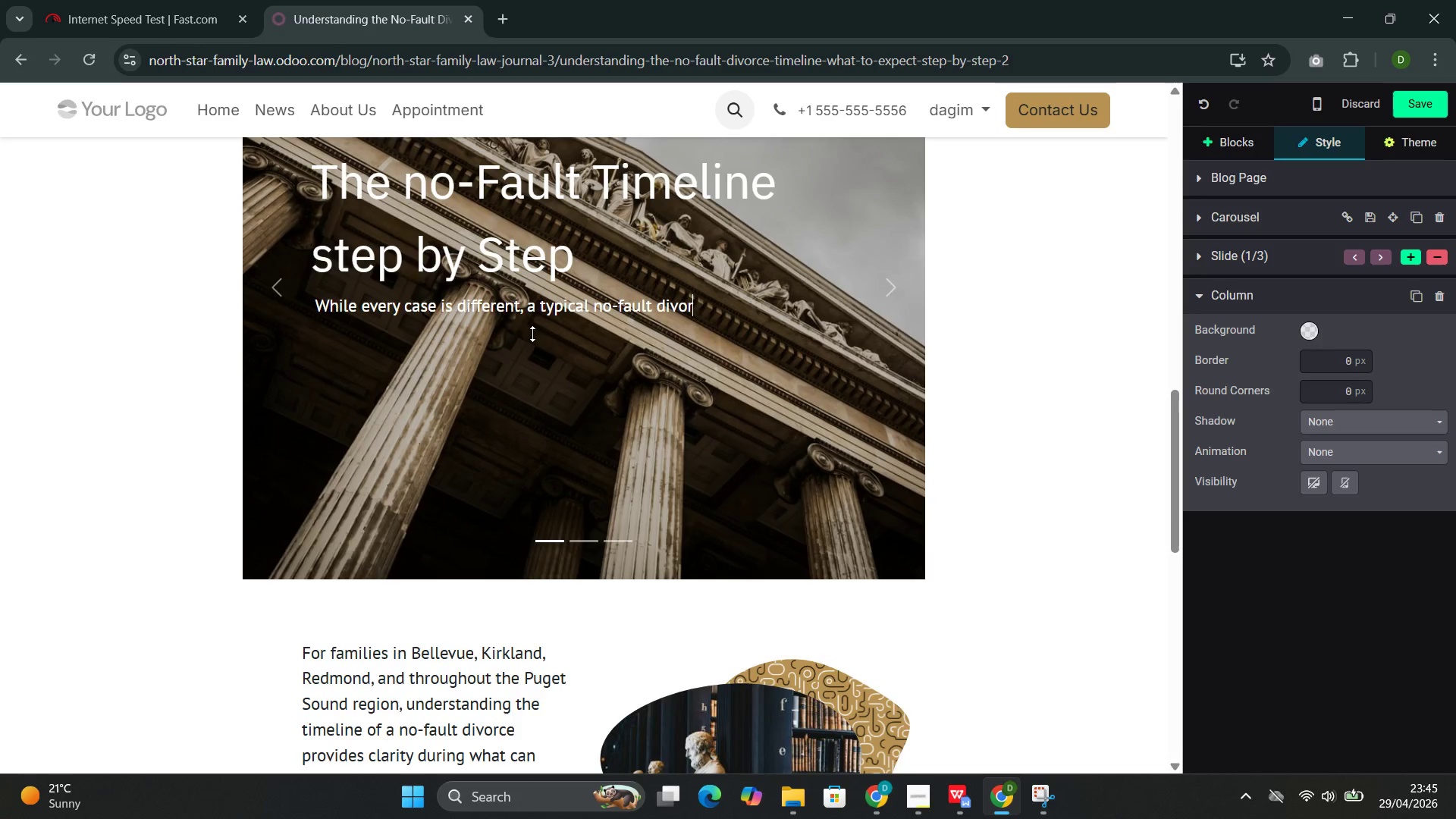 
type(ce)
 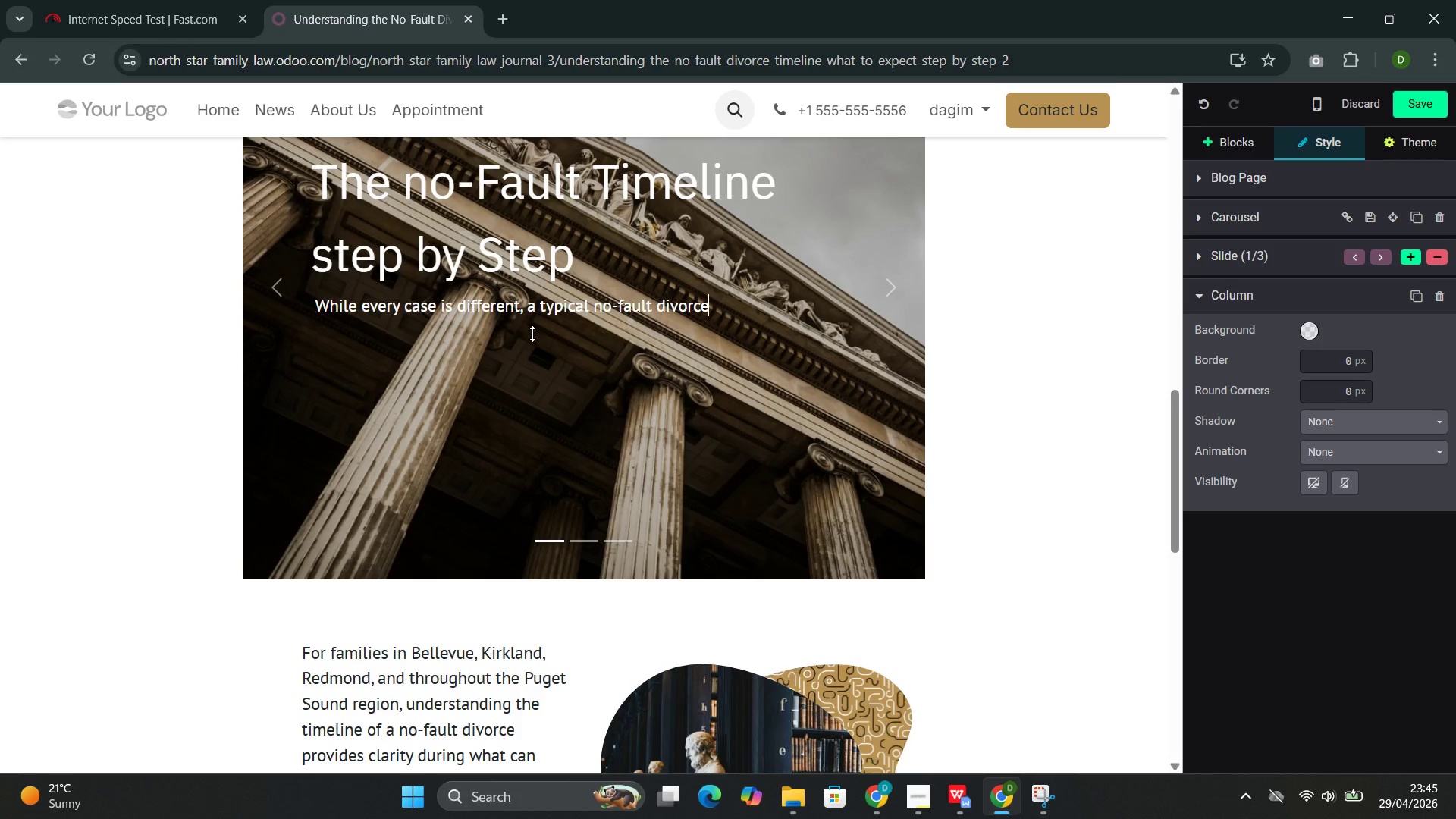 
wait(15.91)
 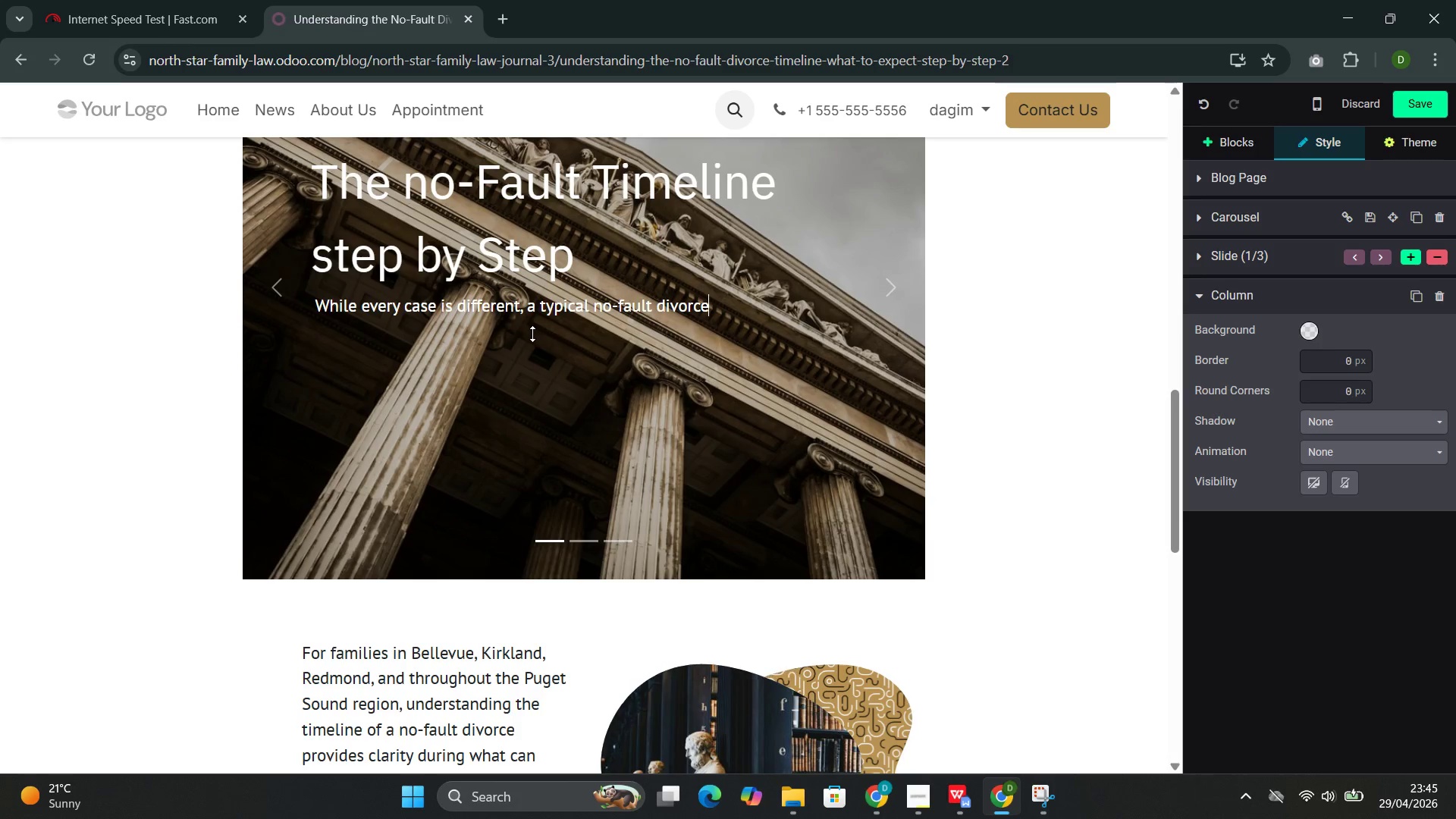 
type( follows a predictable sequend)
key(Backspace)
type(ce:)
 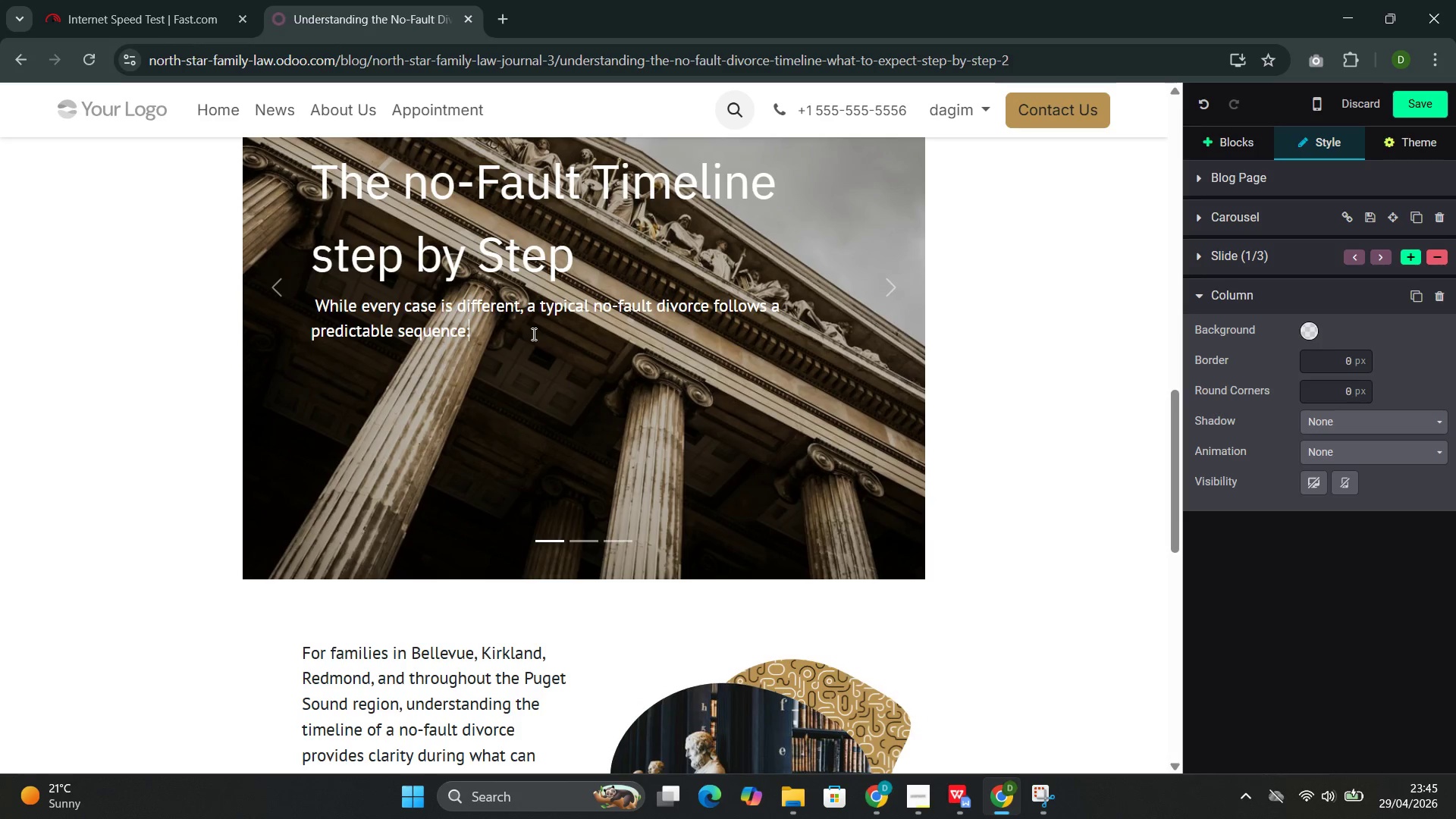 
wait(12.98)
 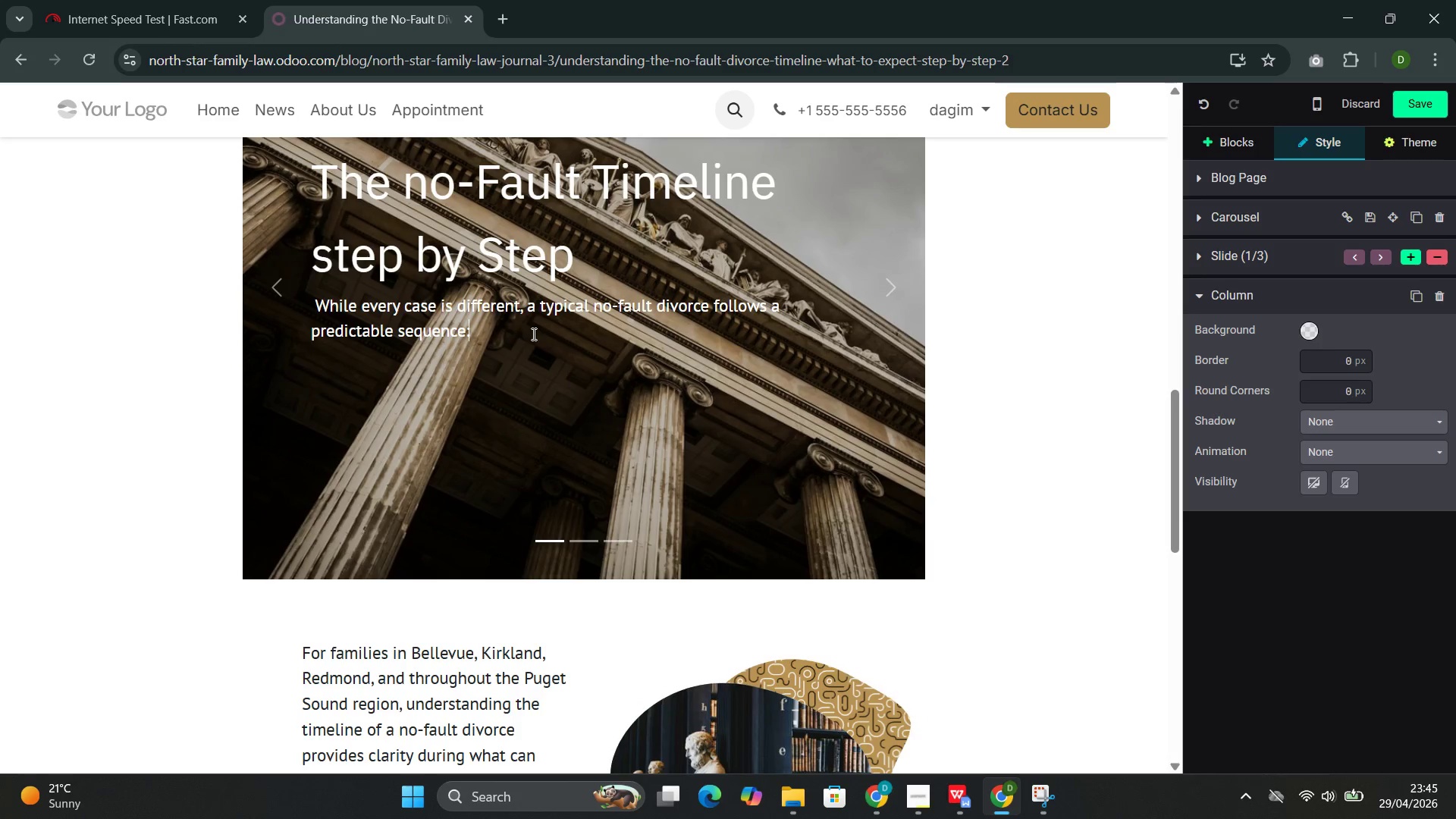 
key(Enter)
 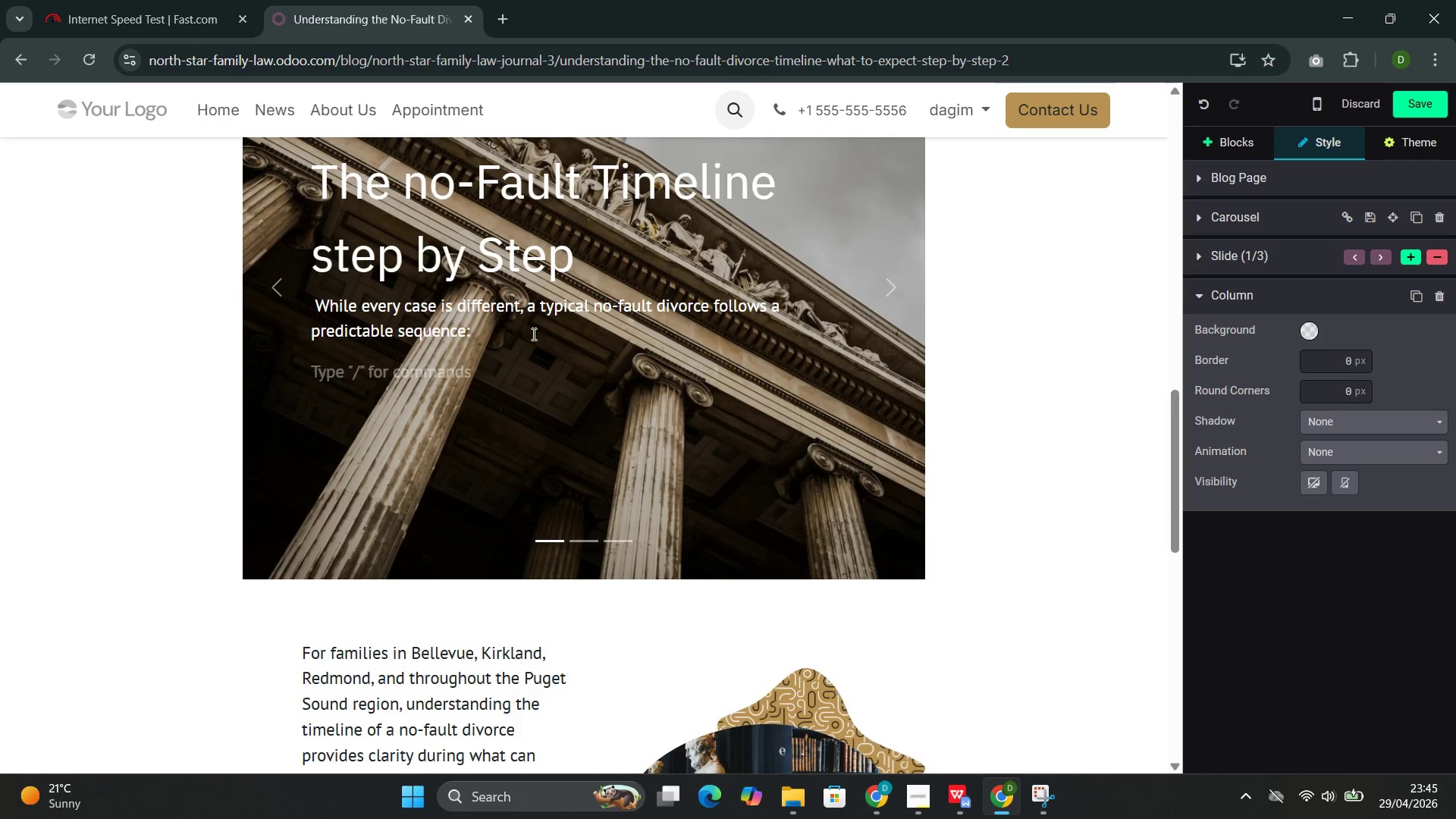 
hold_key(key=ShiftLeft, duration=1.28)
 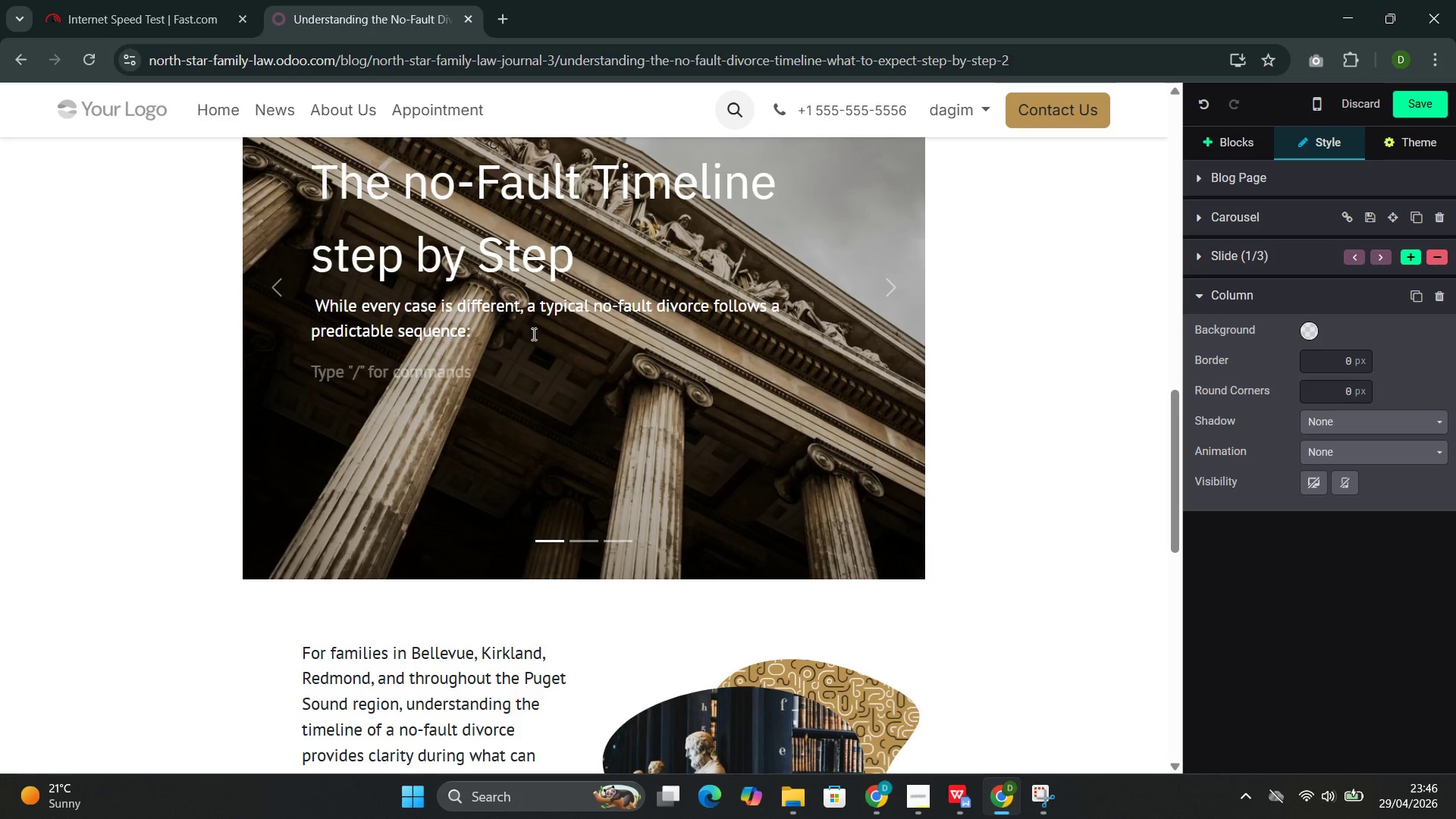 
wait(12.59)
 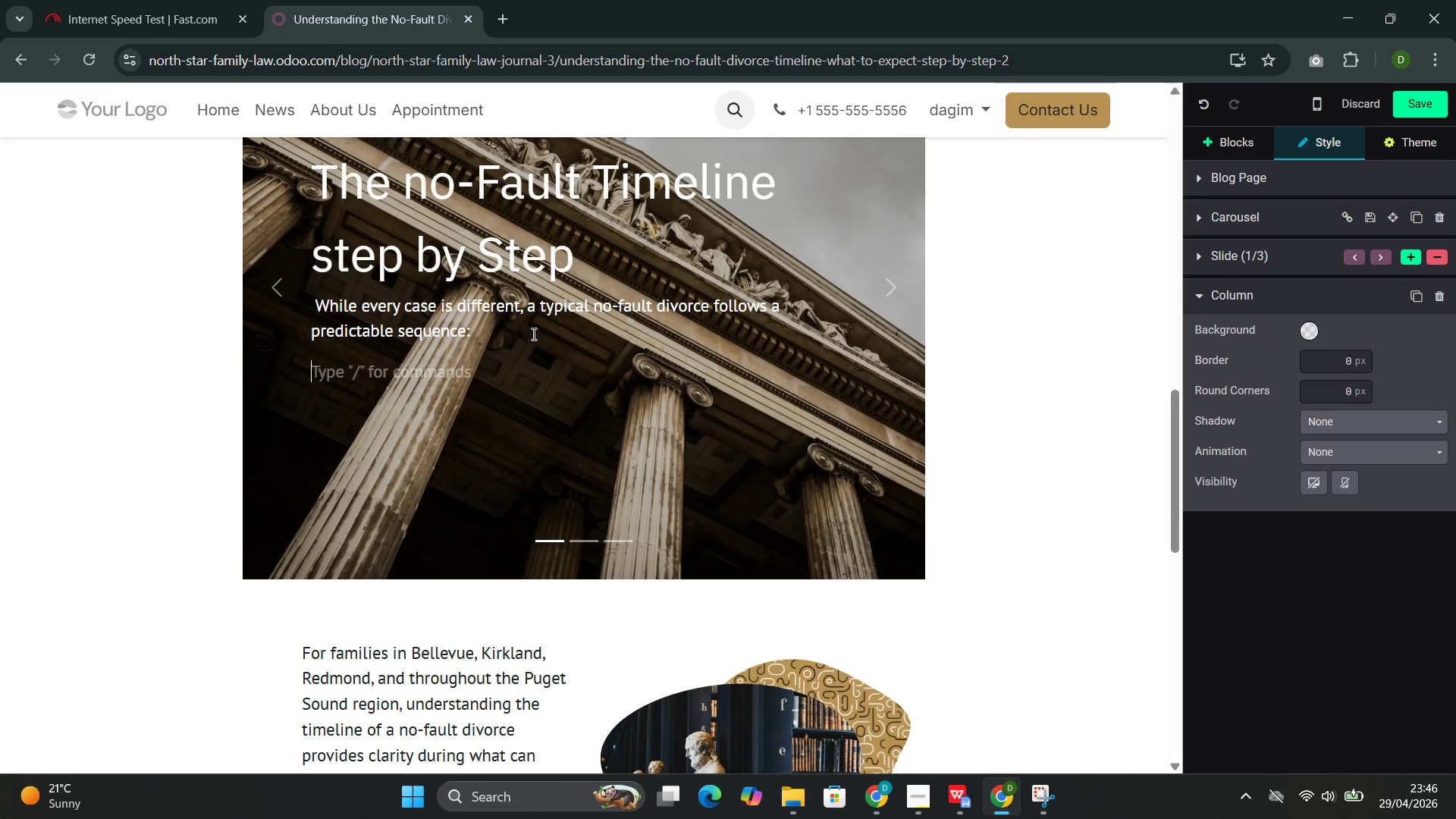 
type(Filing and Response ())
 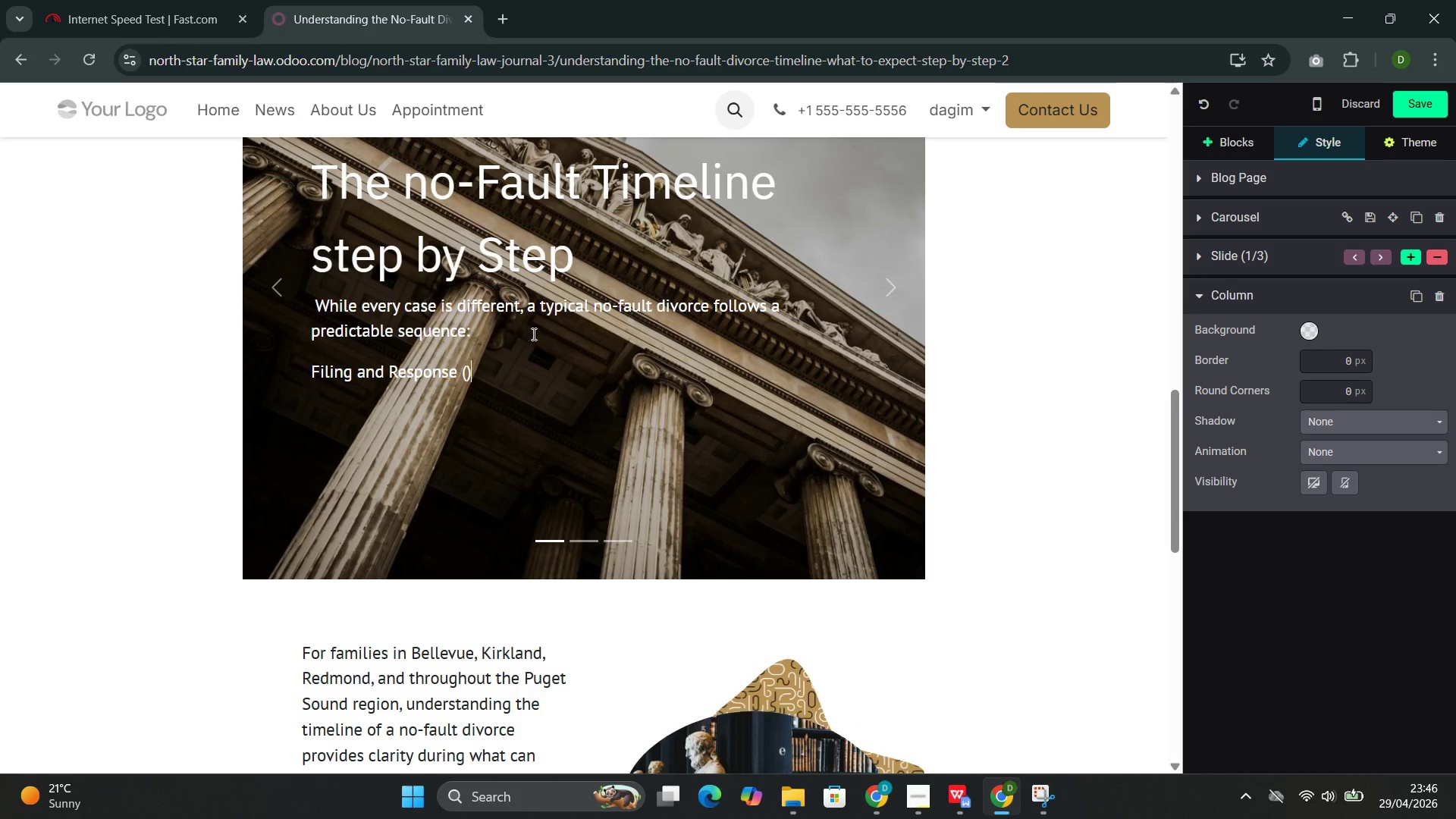 
key(ArrowLeft)
 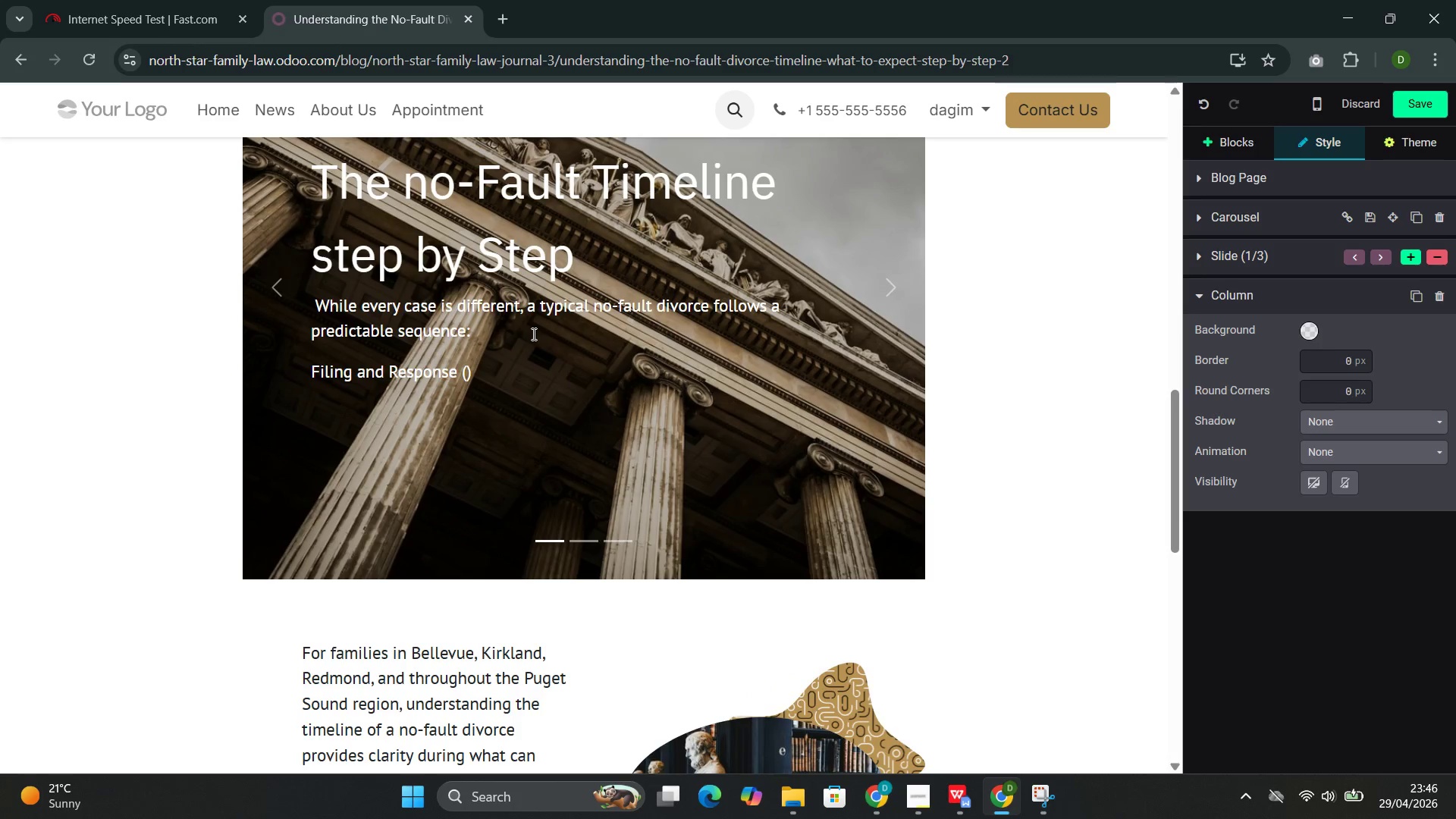 
type(30-60)
 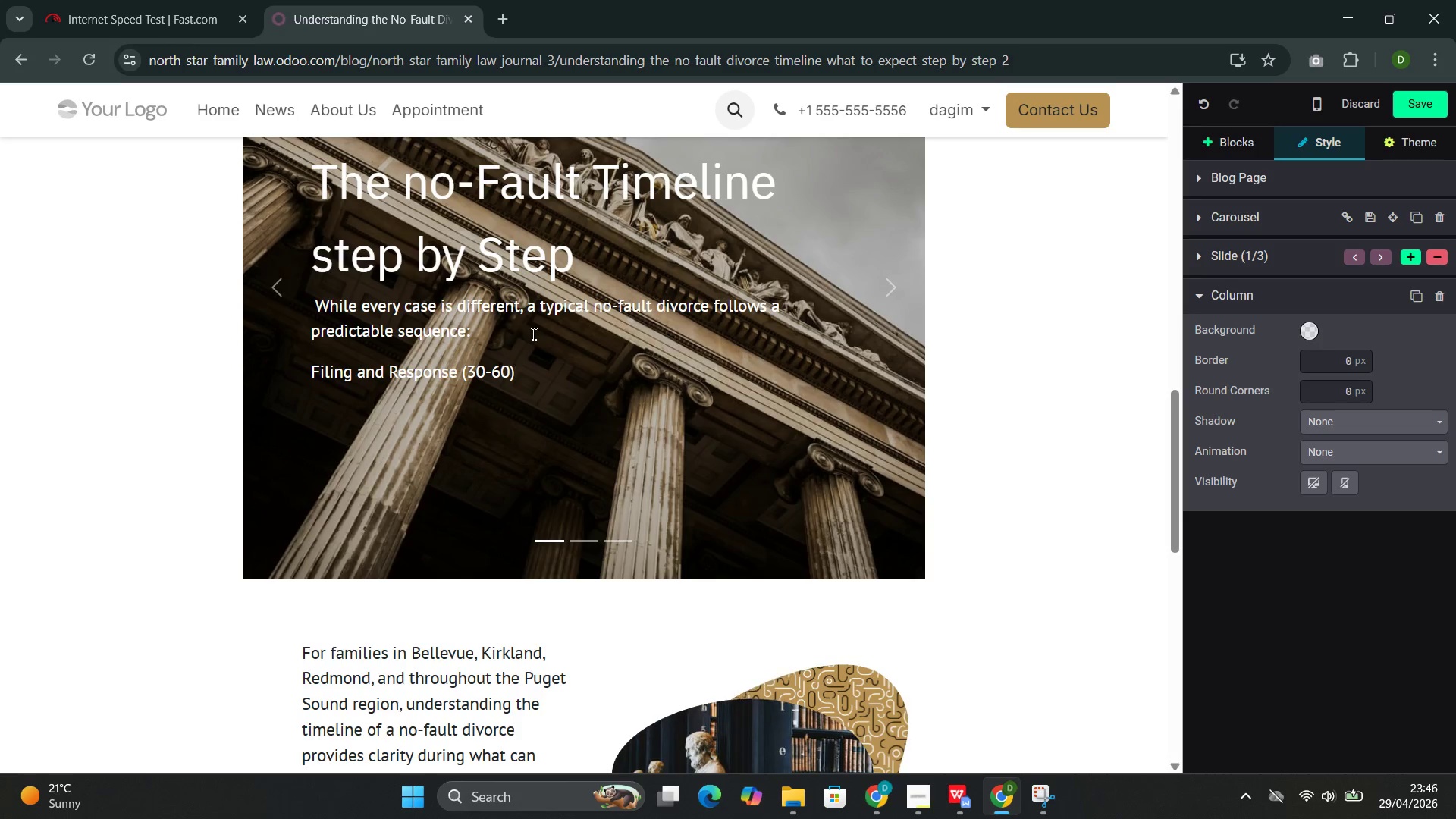 
key(ArrowRight)
 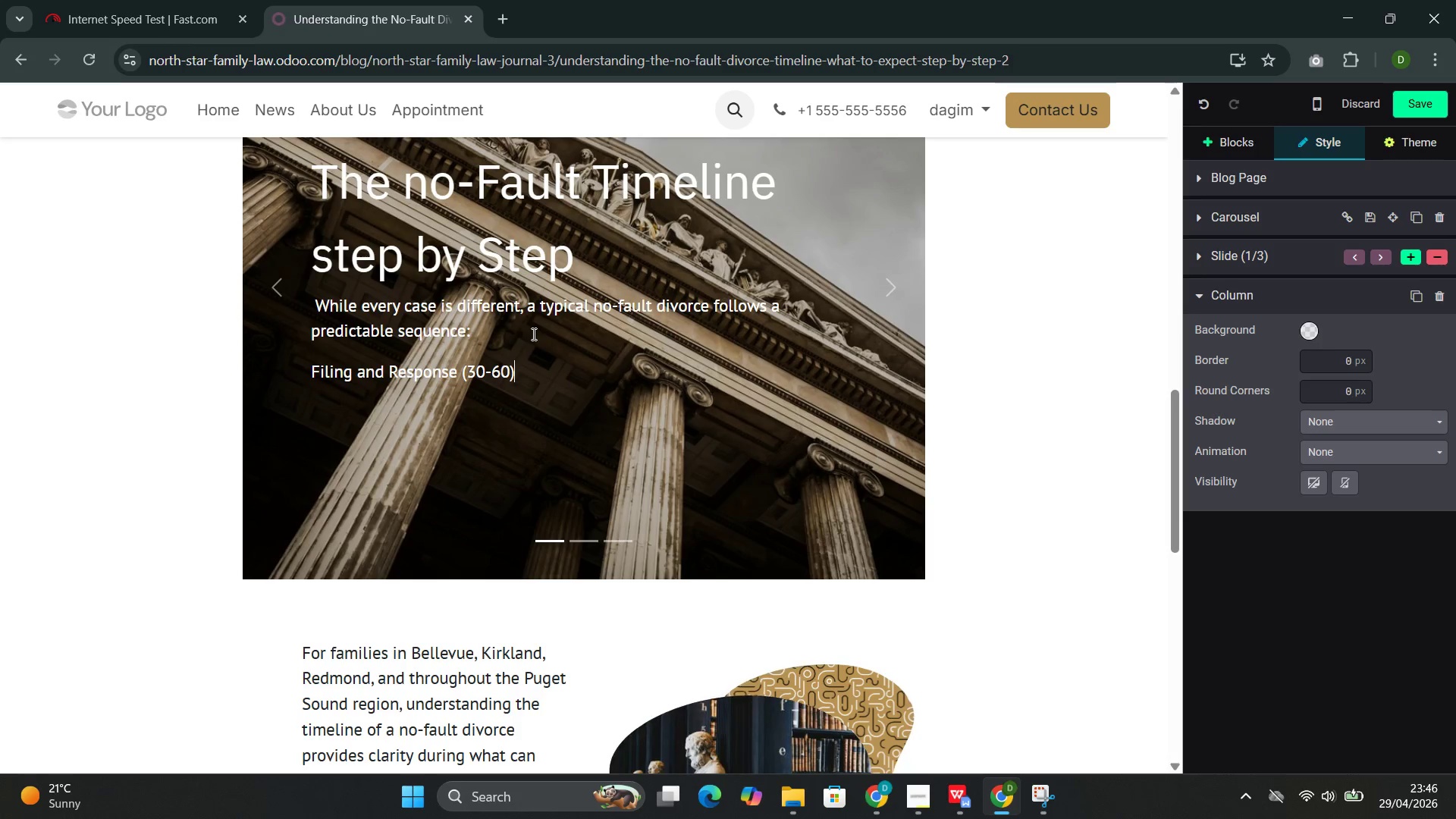 
type(days)
key(Backspace)
key(Backspace)
key(Backspace)
key(Backspace)
 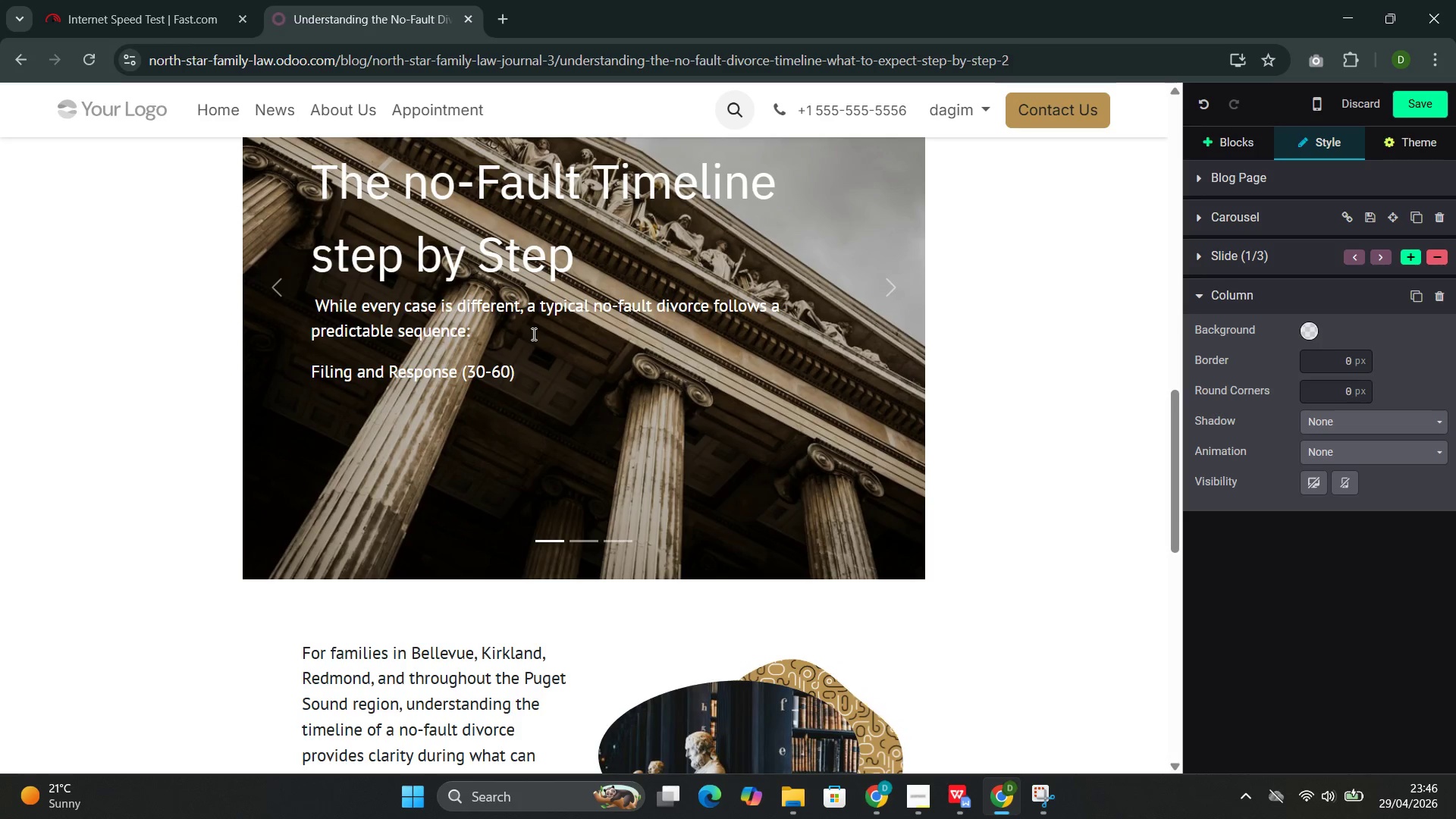 
key(ArrowLeft)
 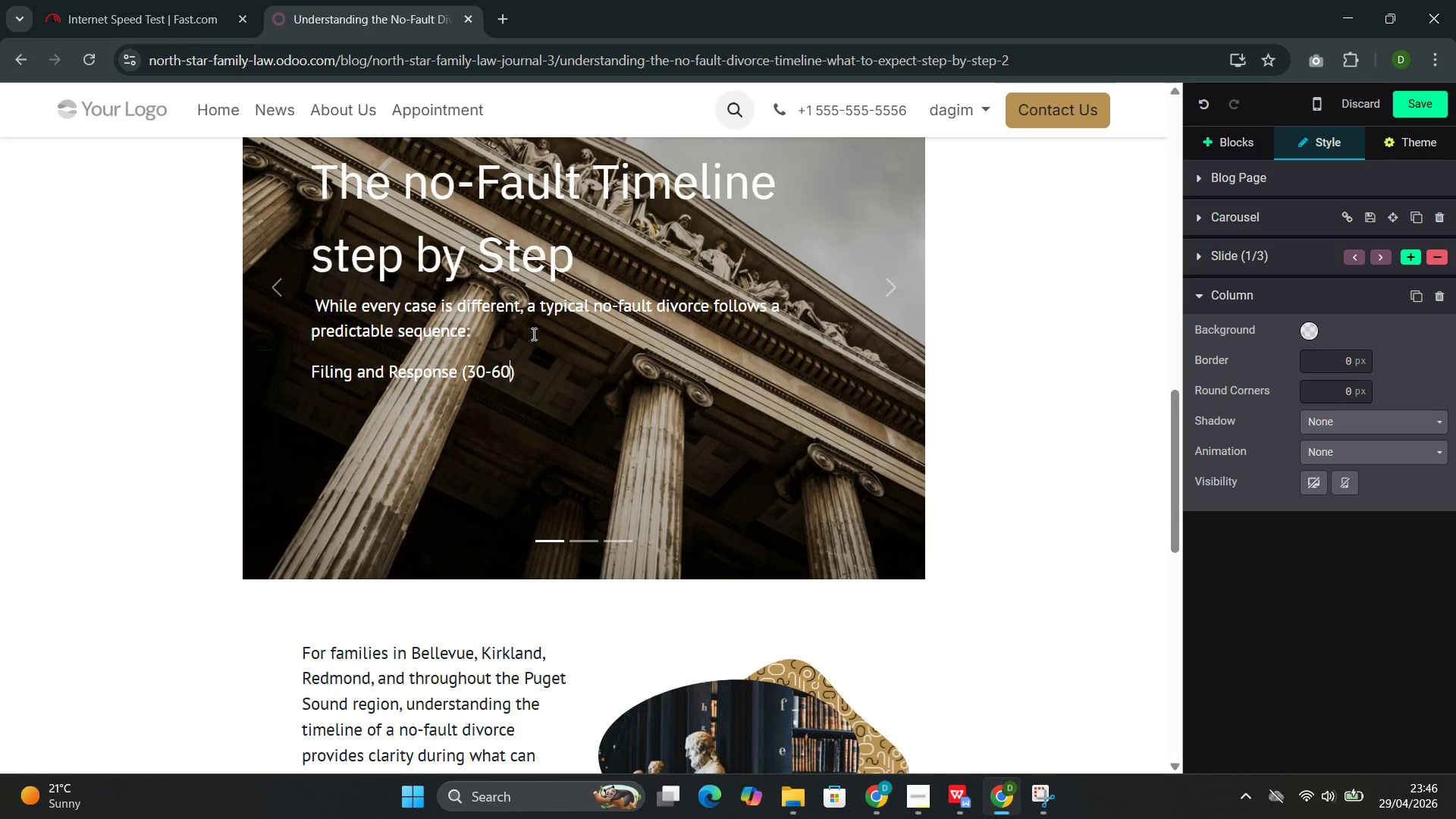 
type( g)
key(Backspace)
type(days)
 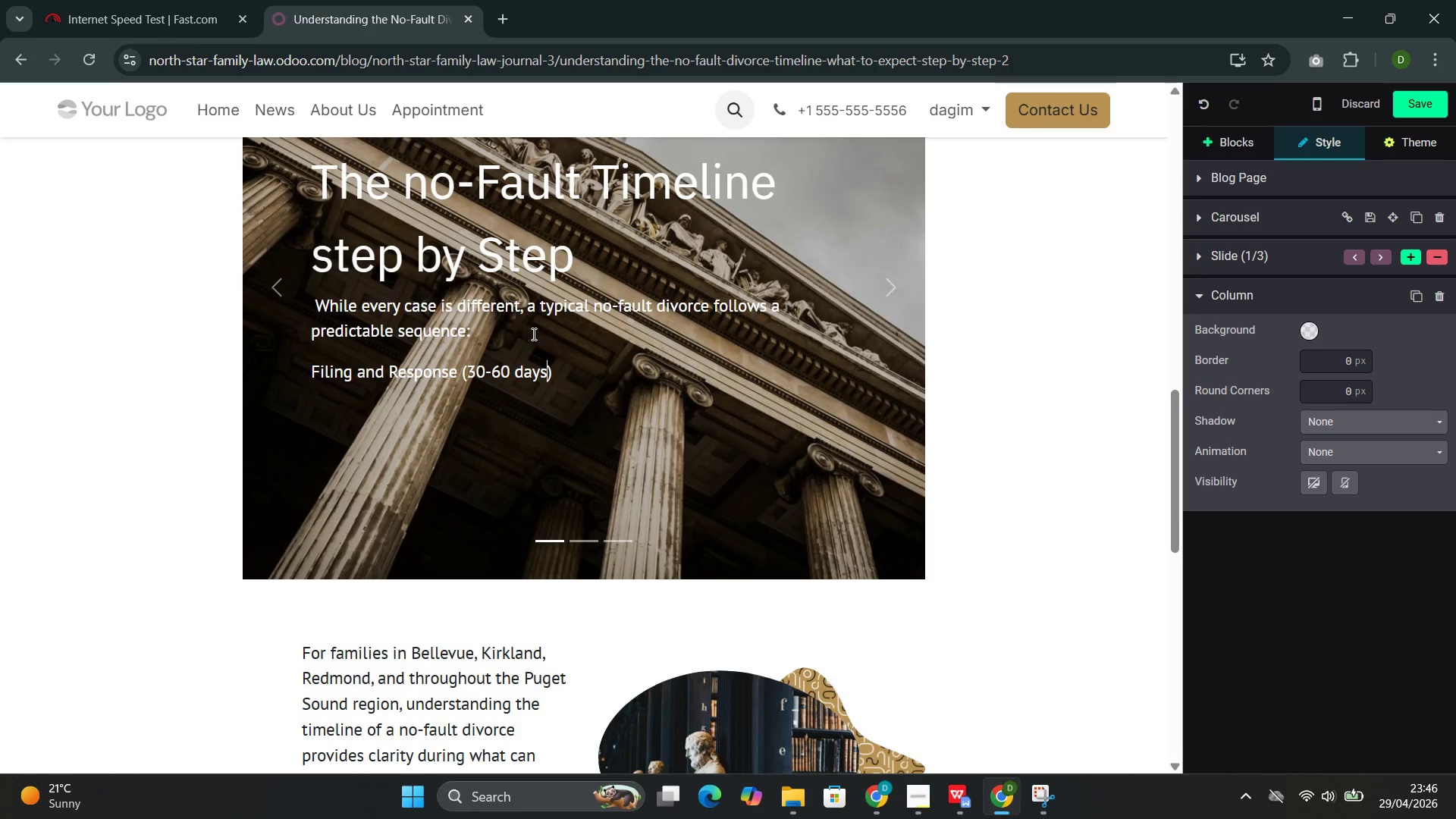 
key(ArrowRight)
 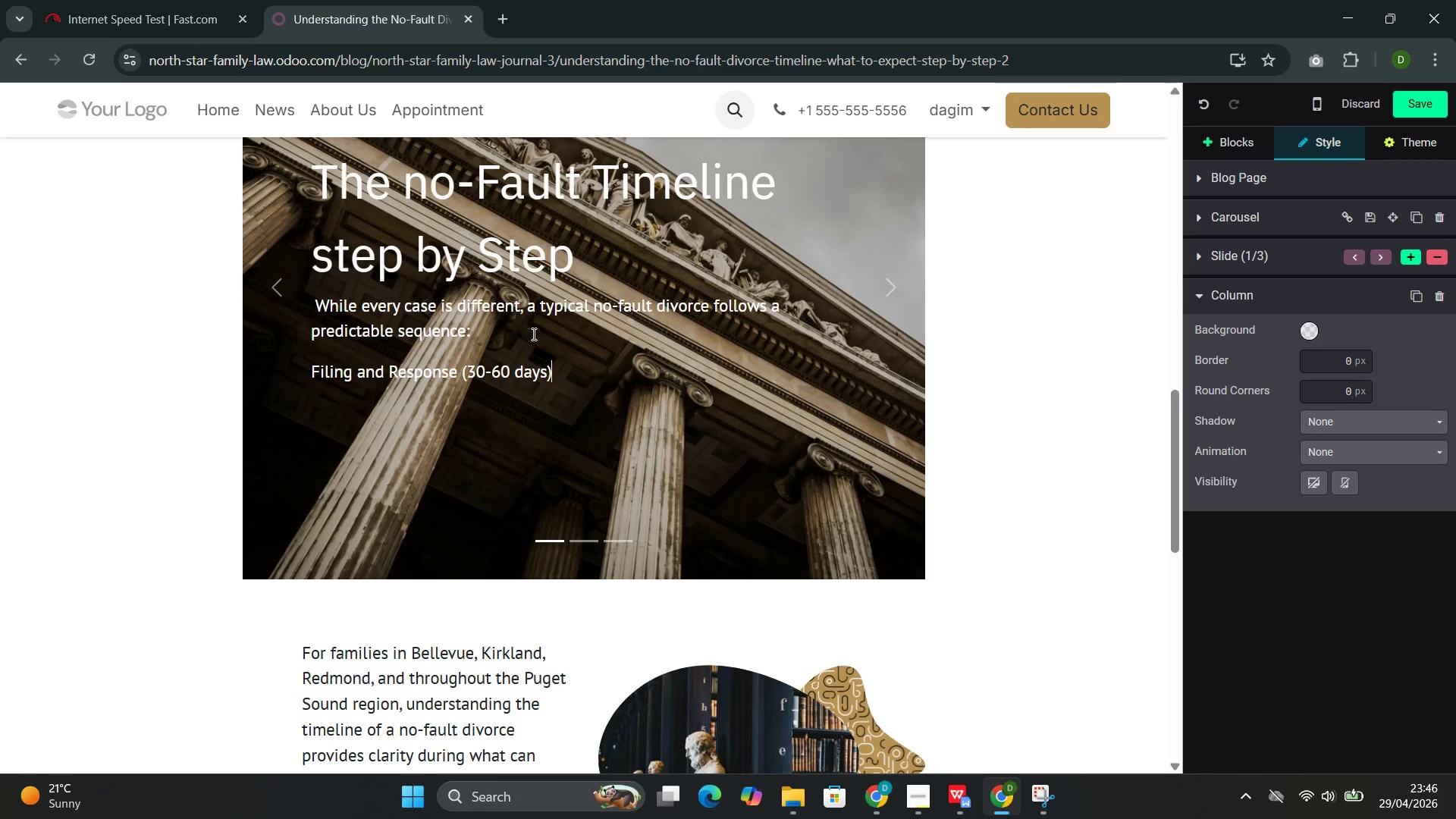 
key(Shift+Semicolon)
 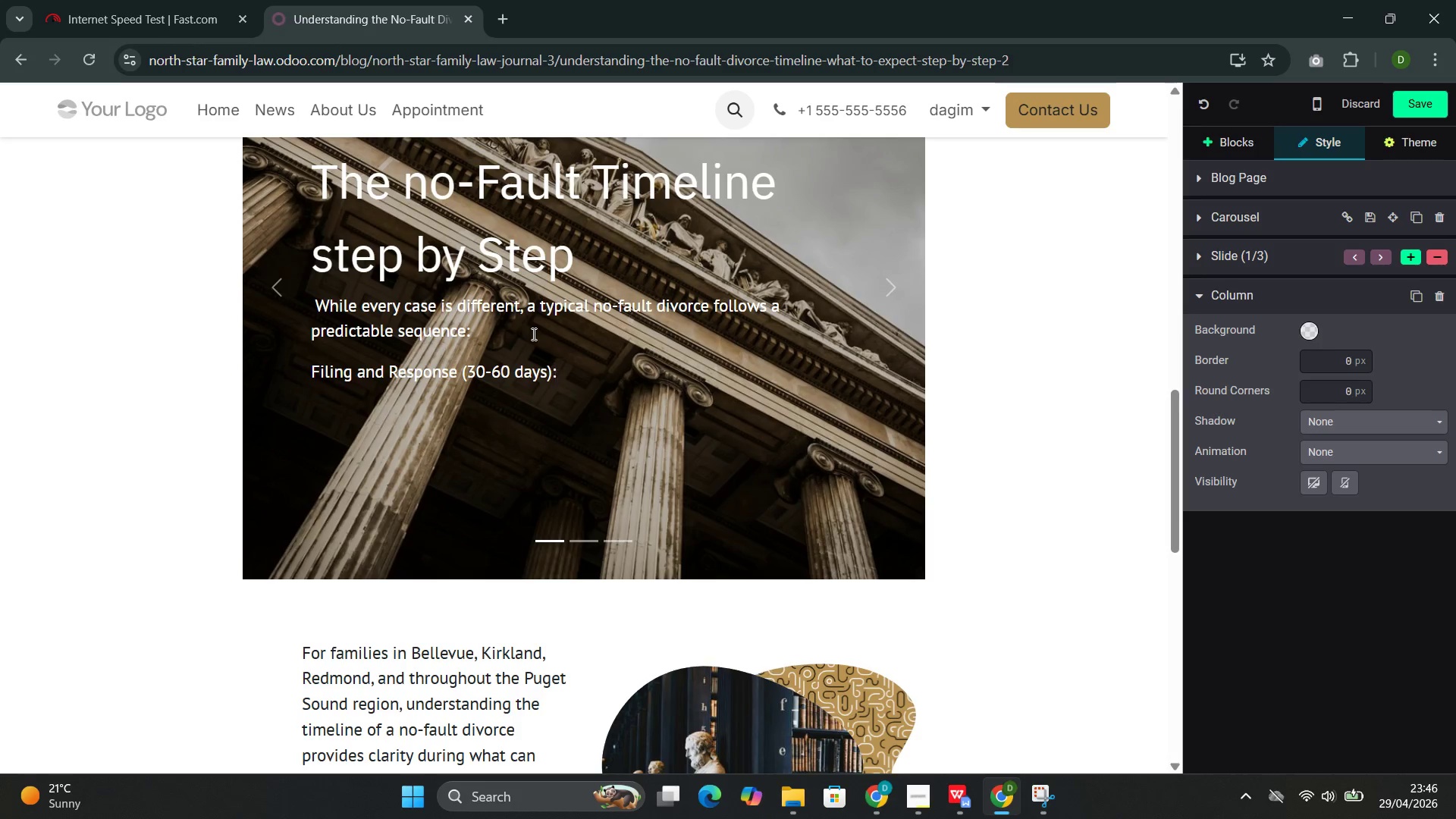 
wait(8.75)
 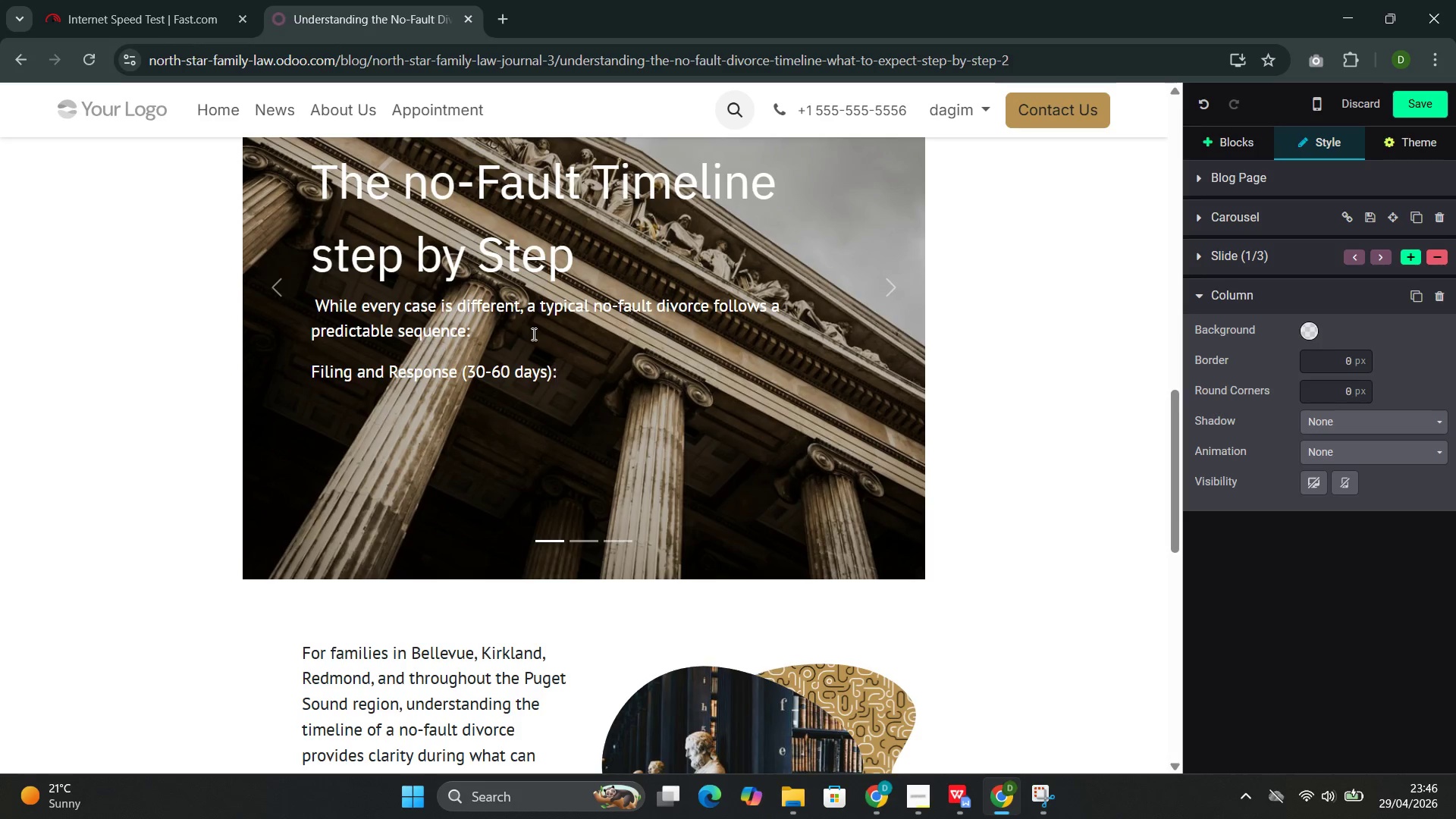 
type( One spouse files a petition for dissolution)
 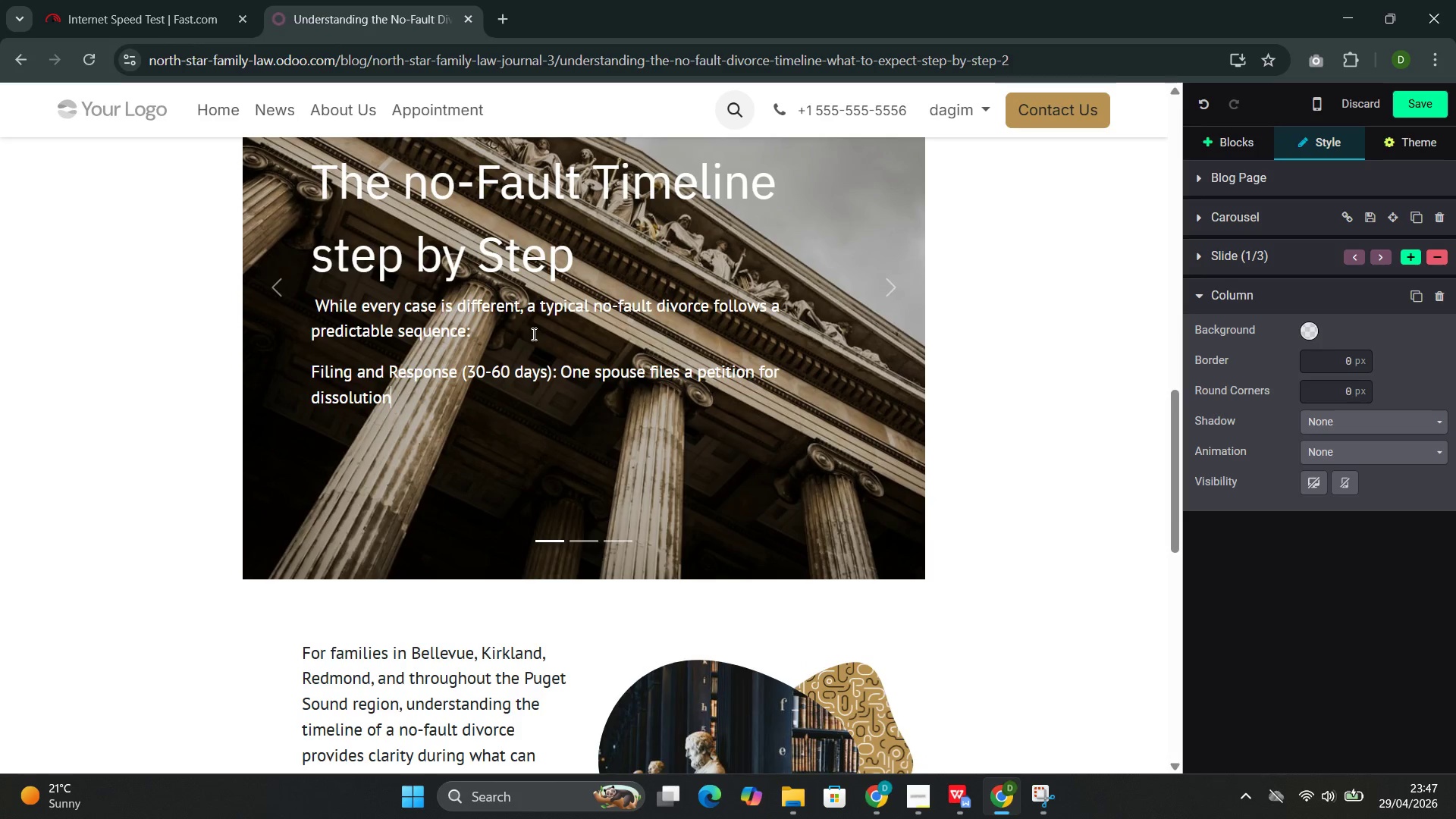 
type( of marriage citing irreconcilable d)
 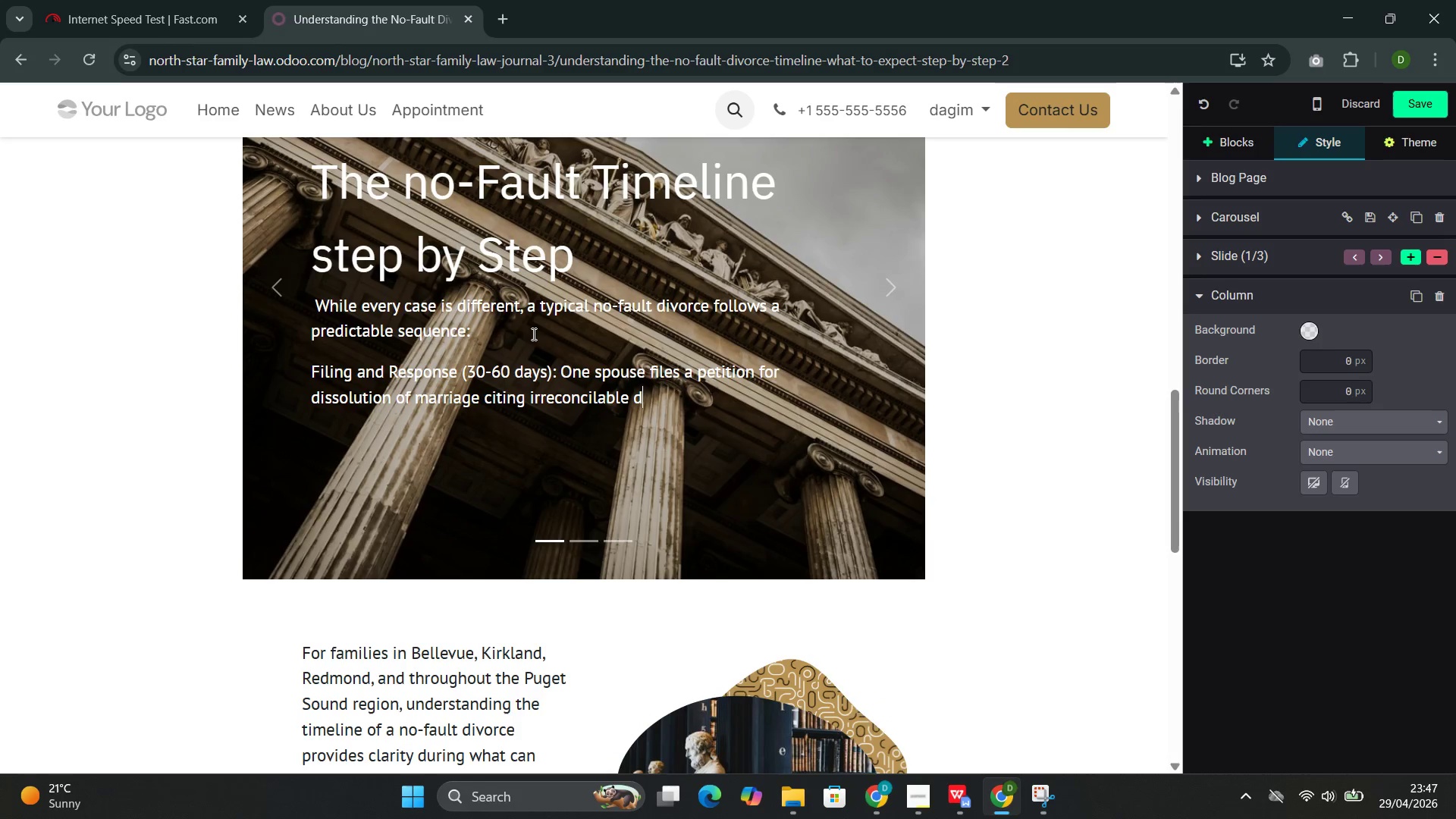 
wait(21.33)
 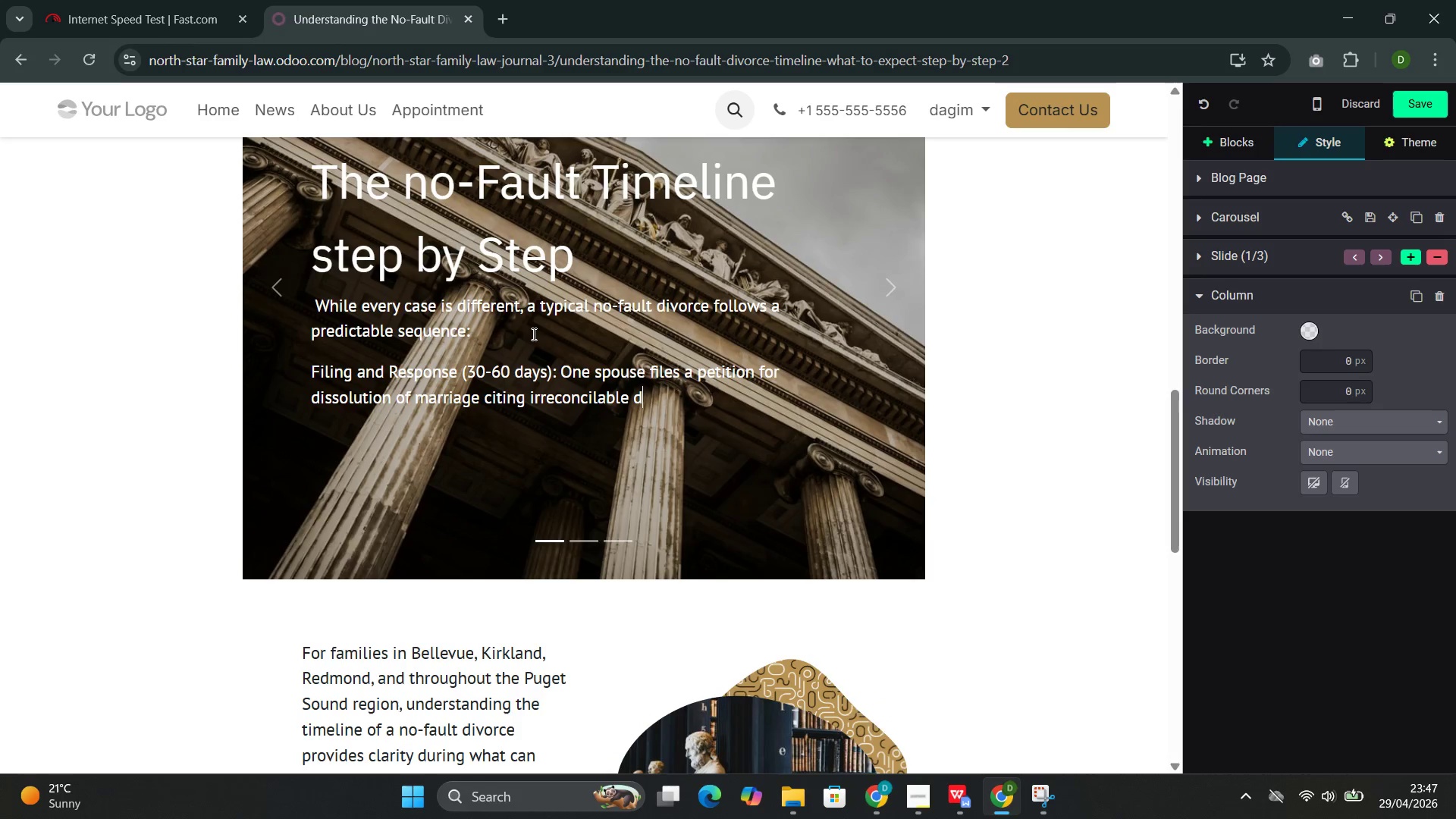 
type(ifferences, The other spouse file a )
 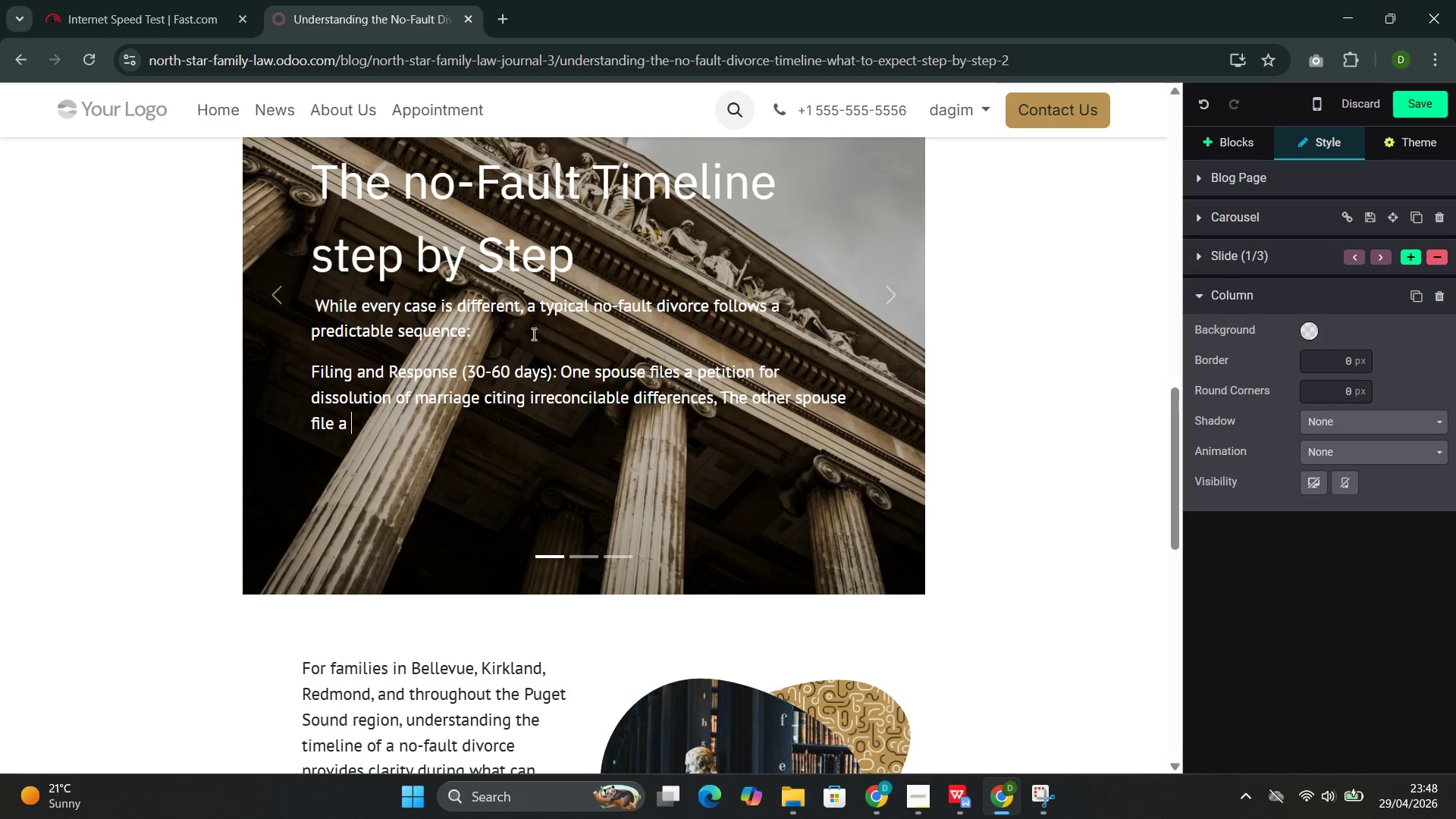 
wait(24.08)
 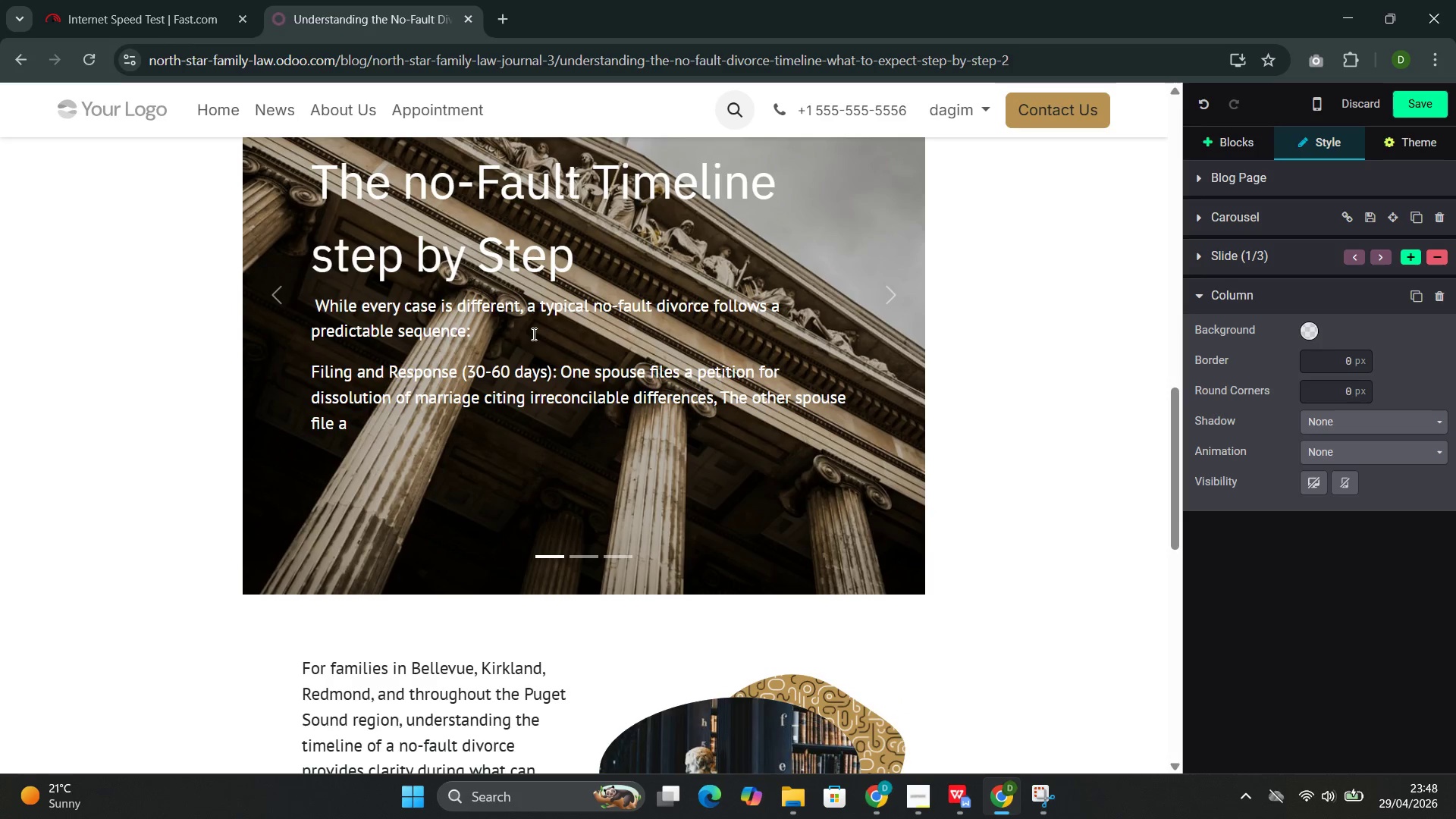 
type(response)
 